 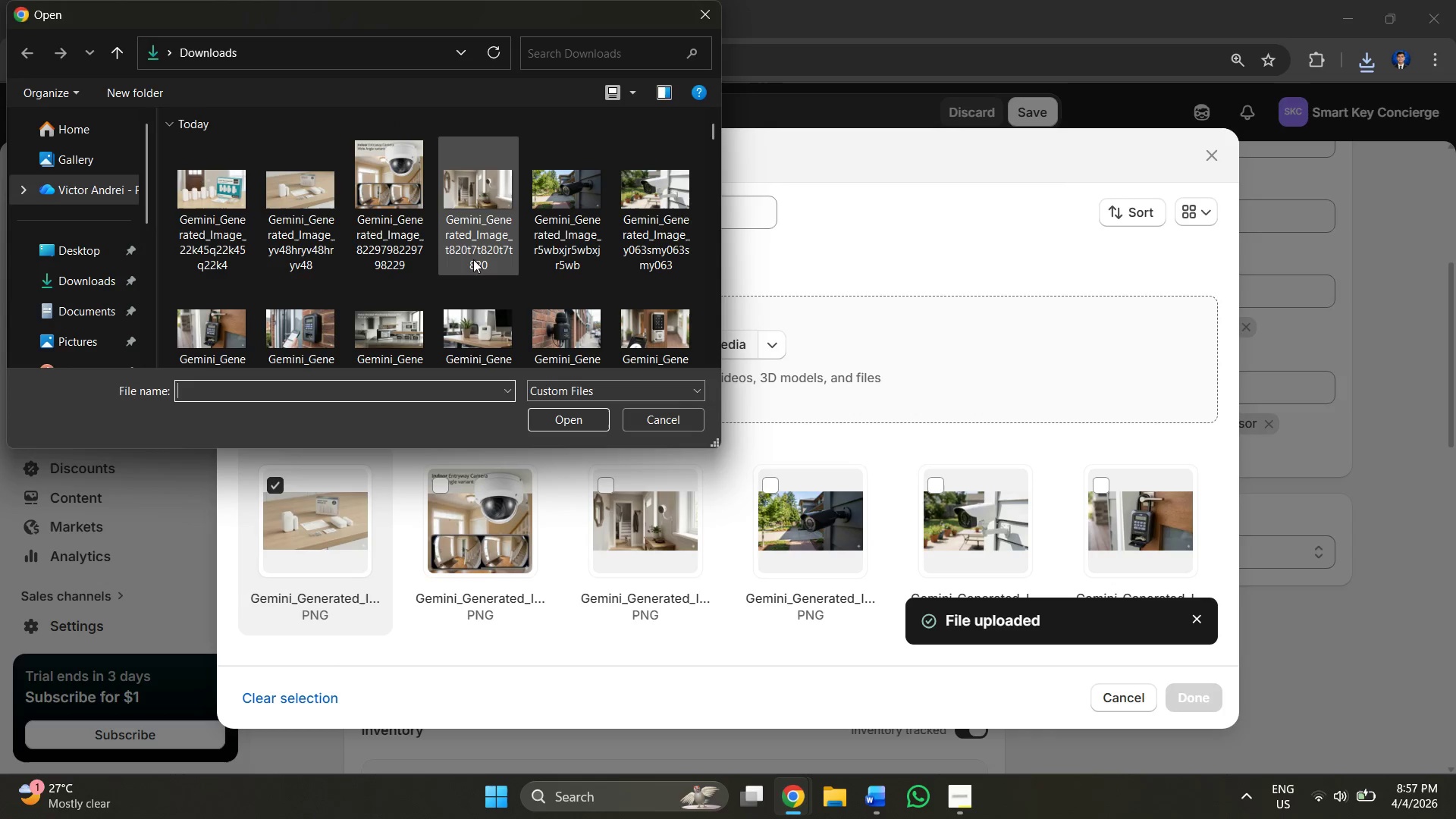 
left_click([568, 415])
 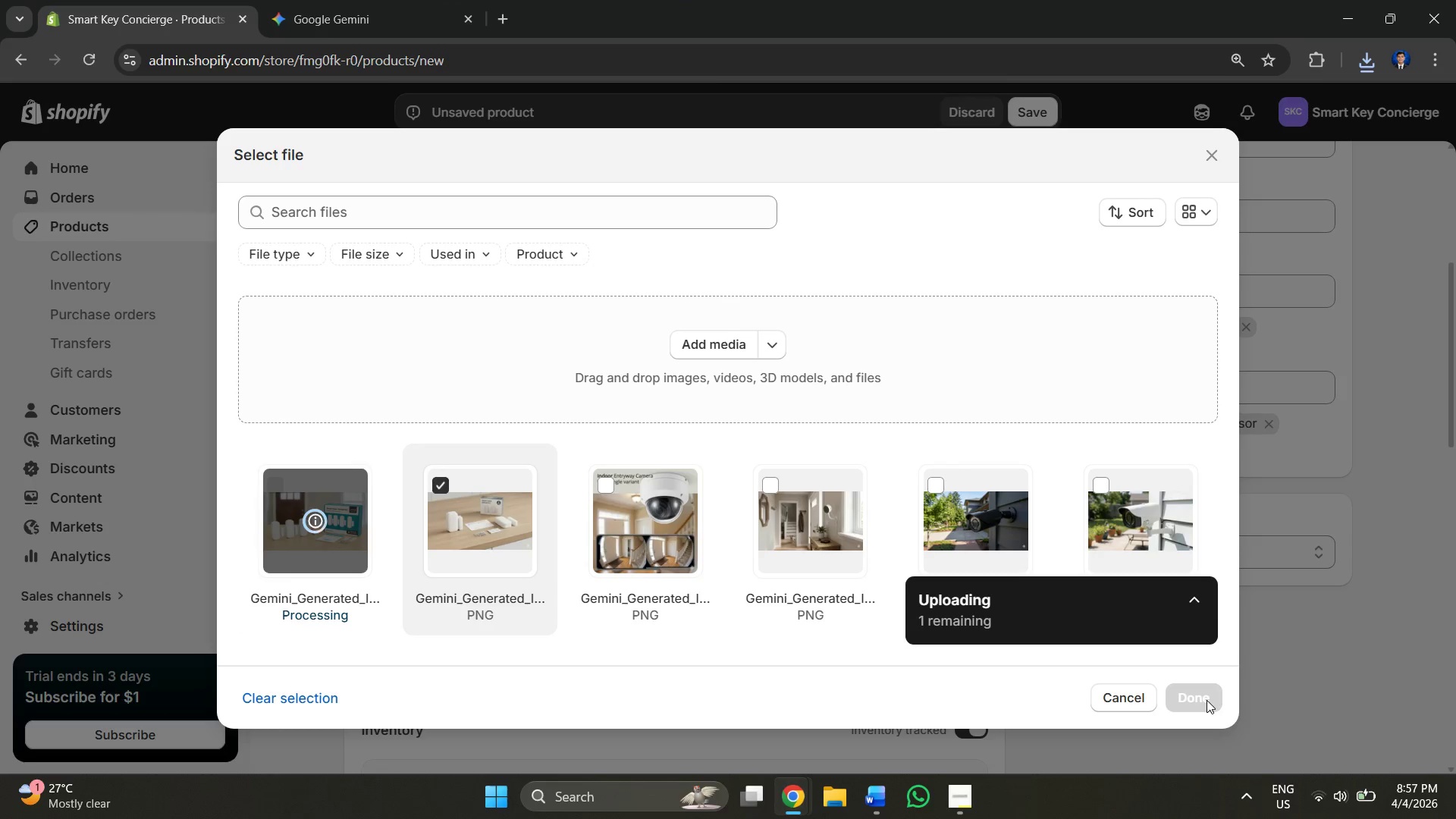 
wait(11.24)
 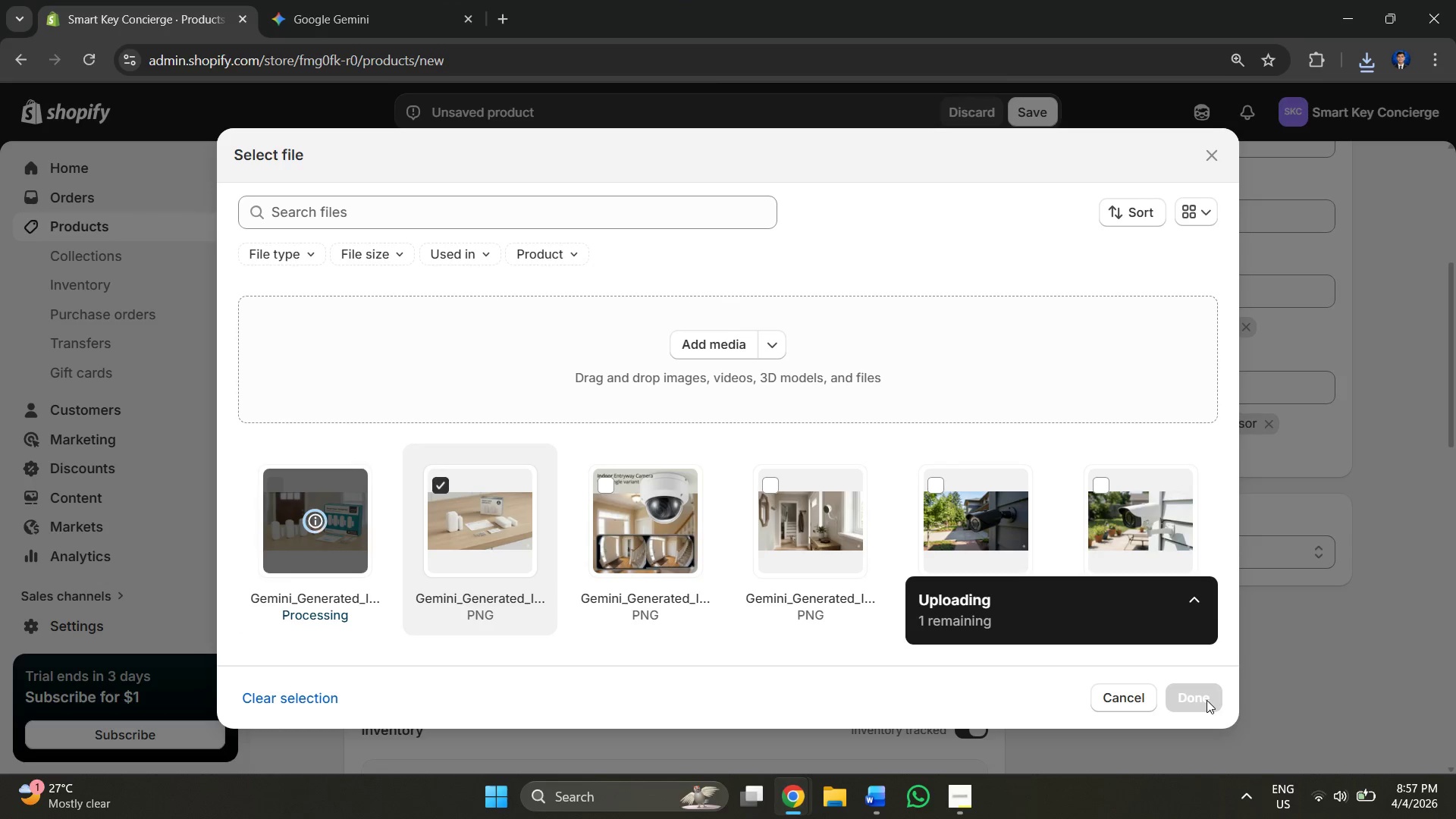 
left_click([1207, 700])
 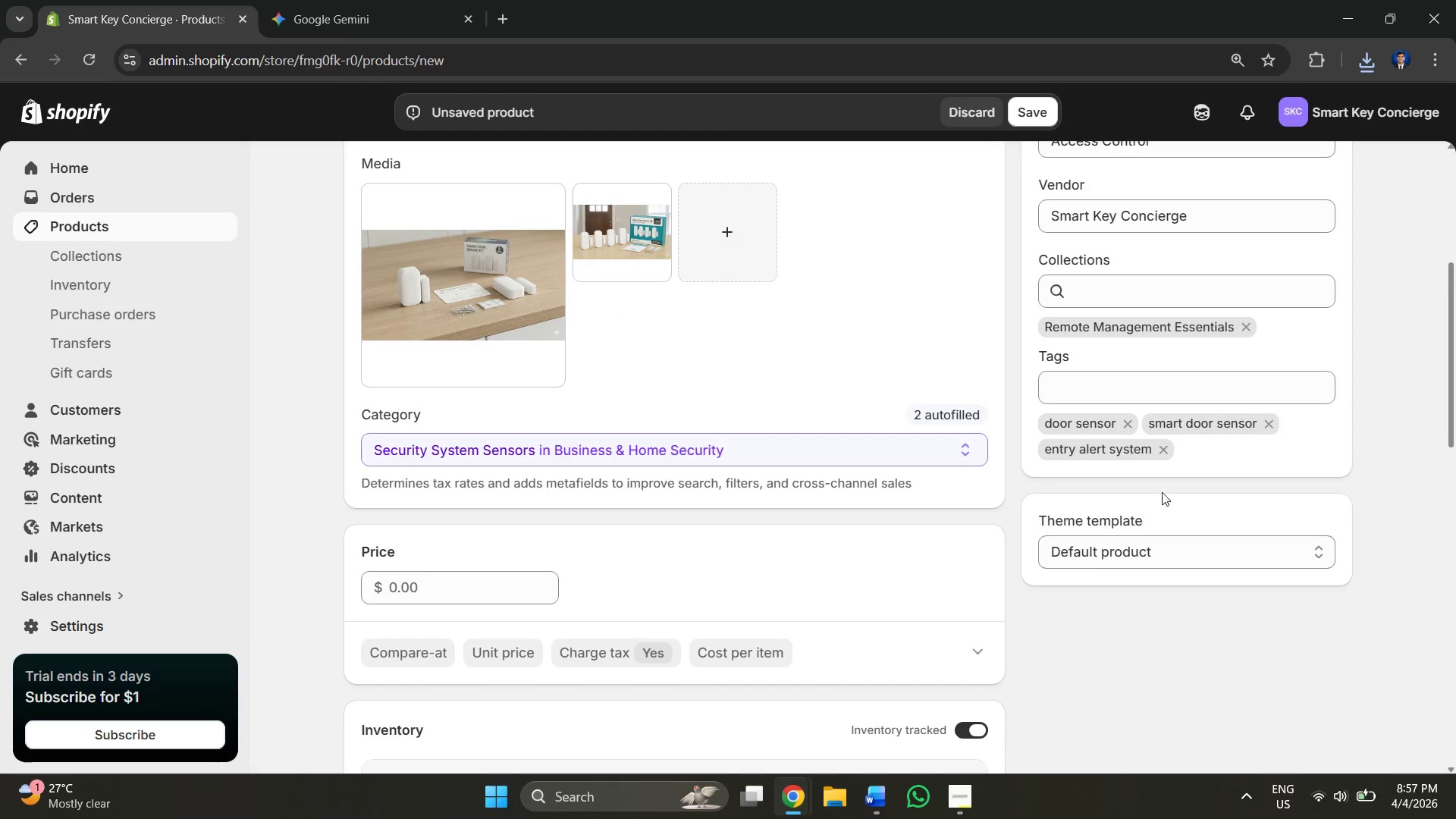 
scroll: coordinate [1072, 413], scroll_direction: up, amount: 1.0
 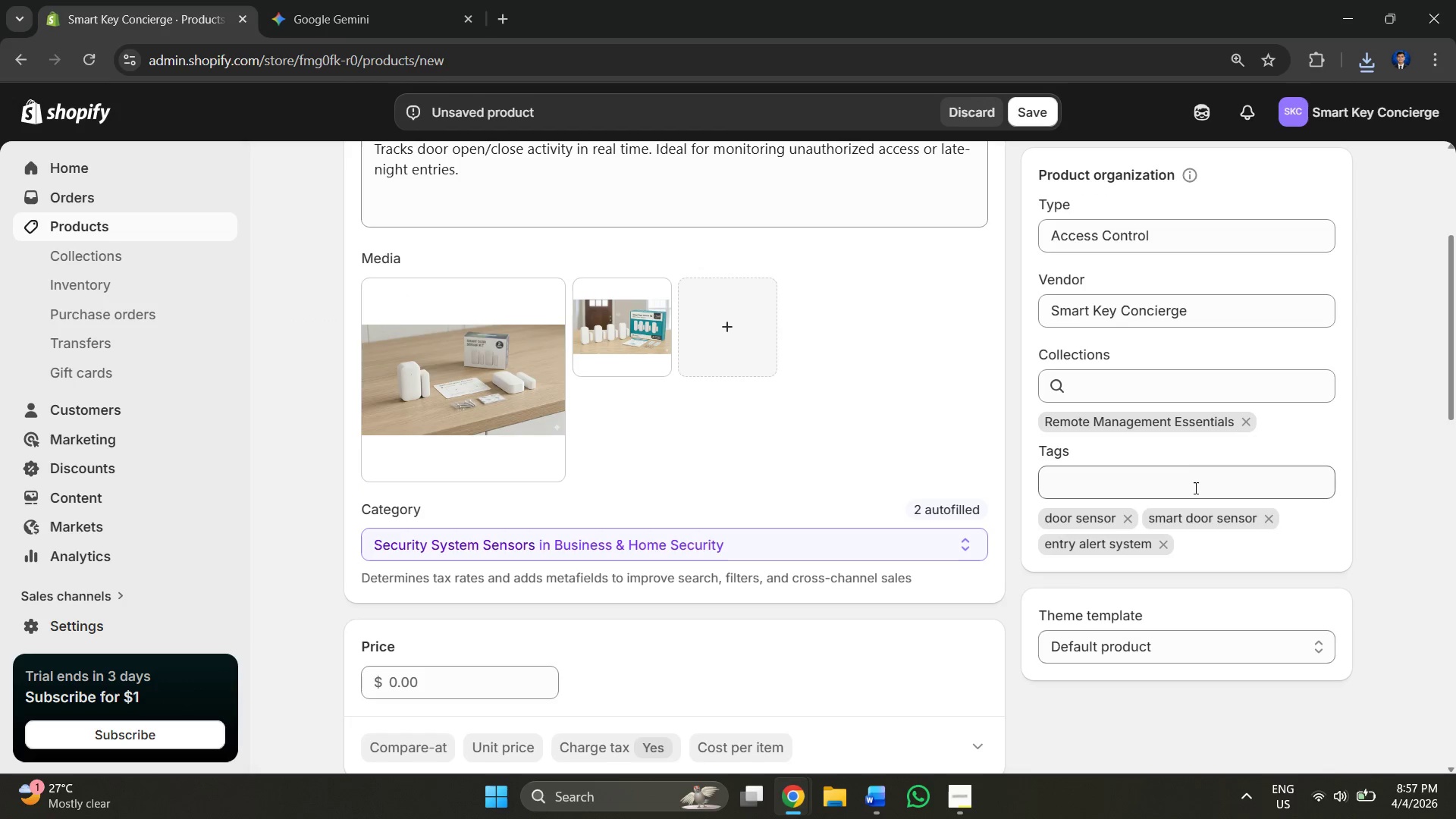 
left_click([1194, 488])
 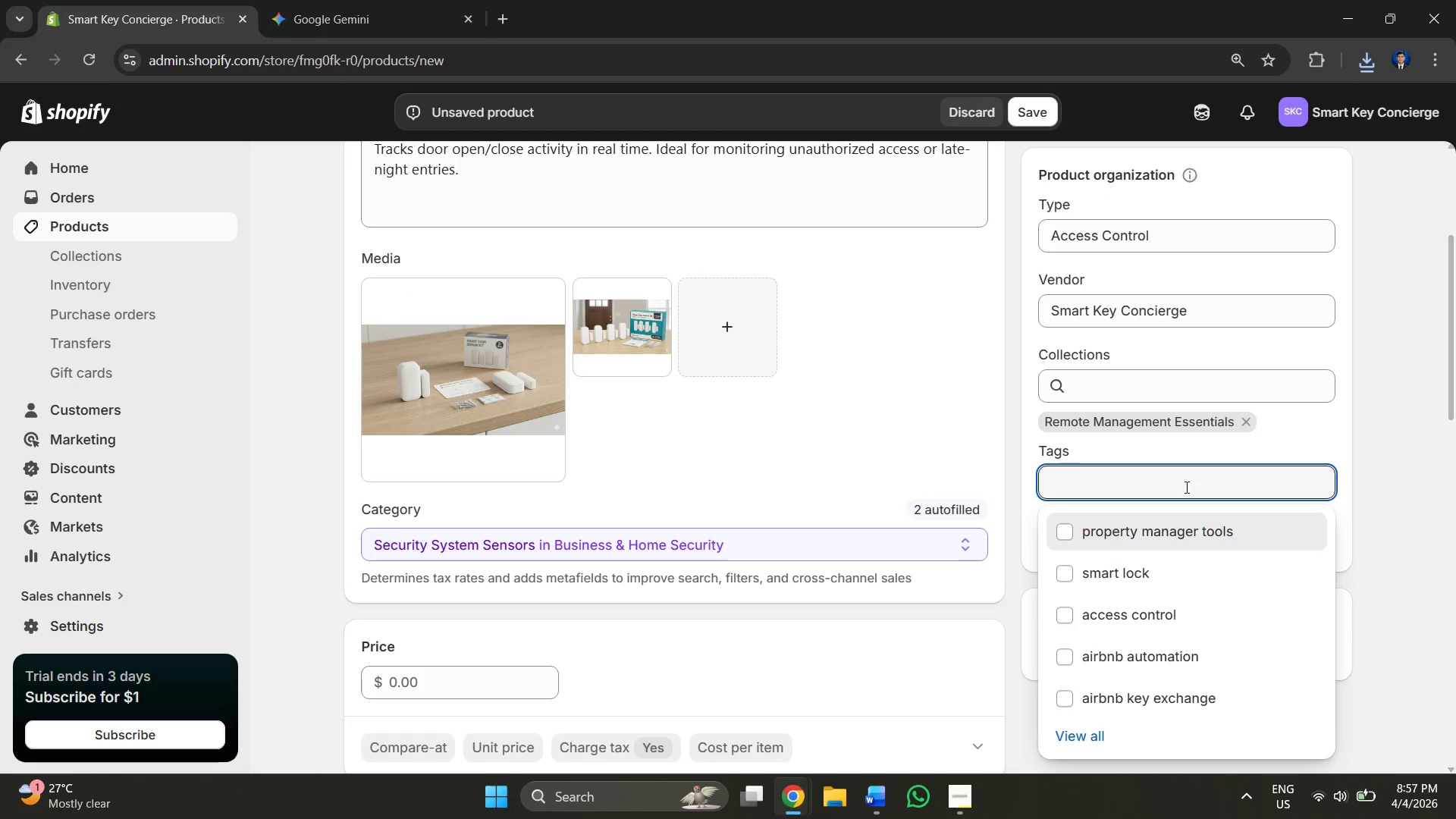 
key(Alt+AltLeft)
 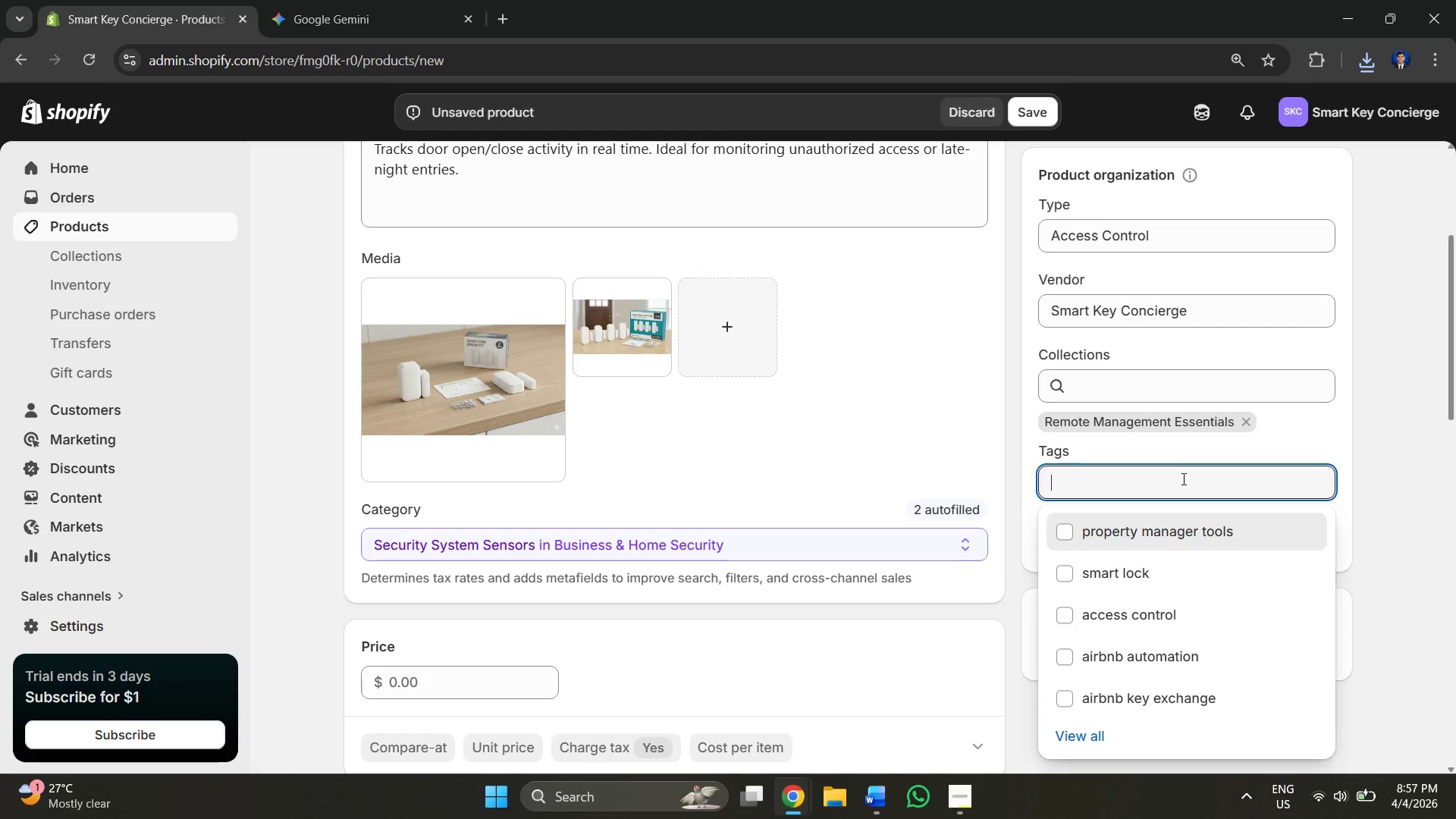 
key(Alt+Tab)
 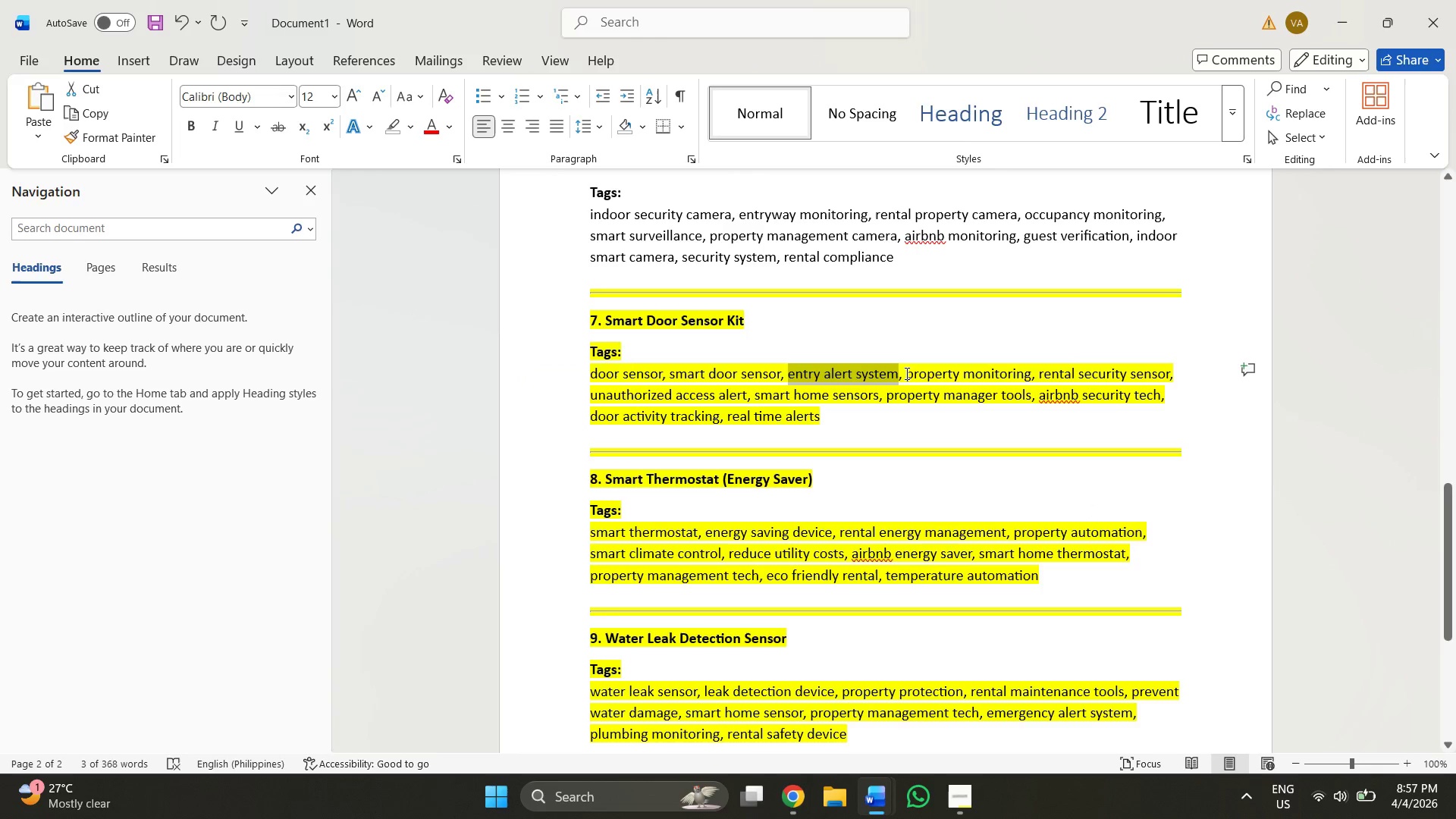 
left_click_drag(start_coordinate=[905, 372], to_coordinate=[1018, 369])
 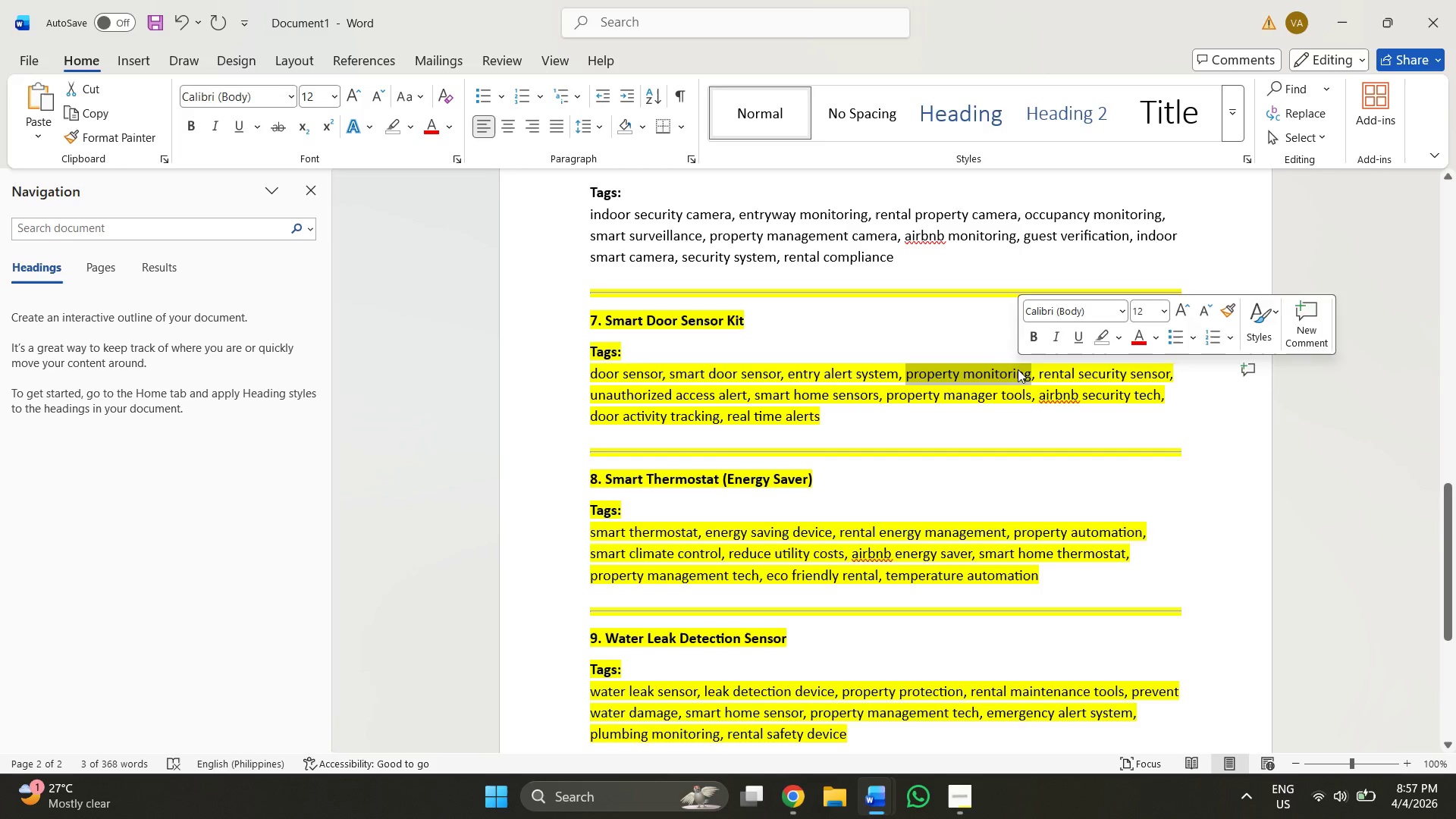 
key(Control+C)
 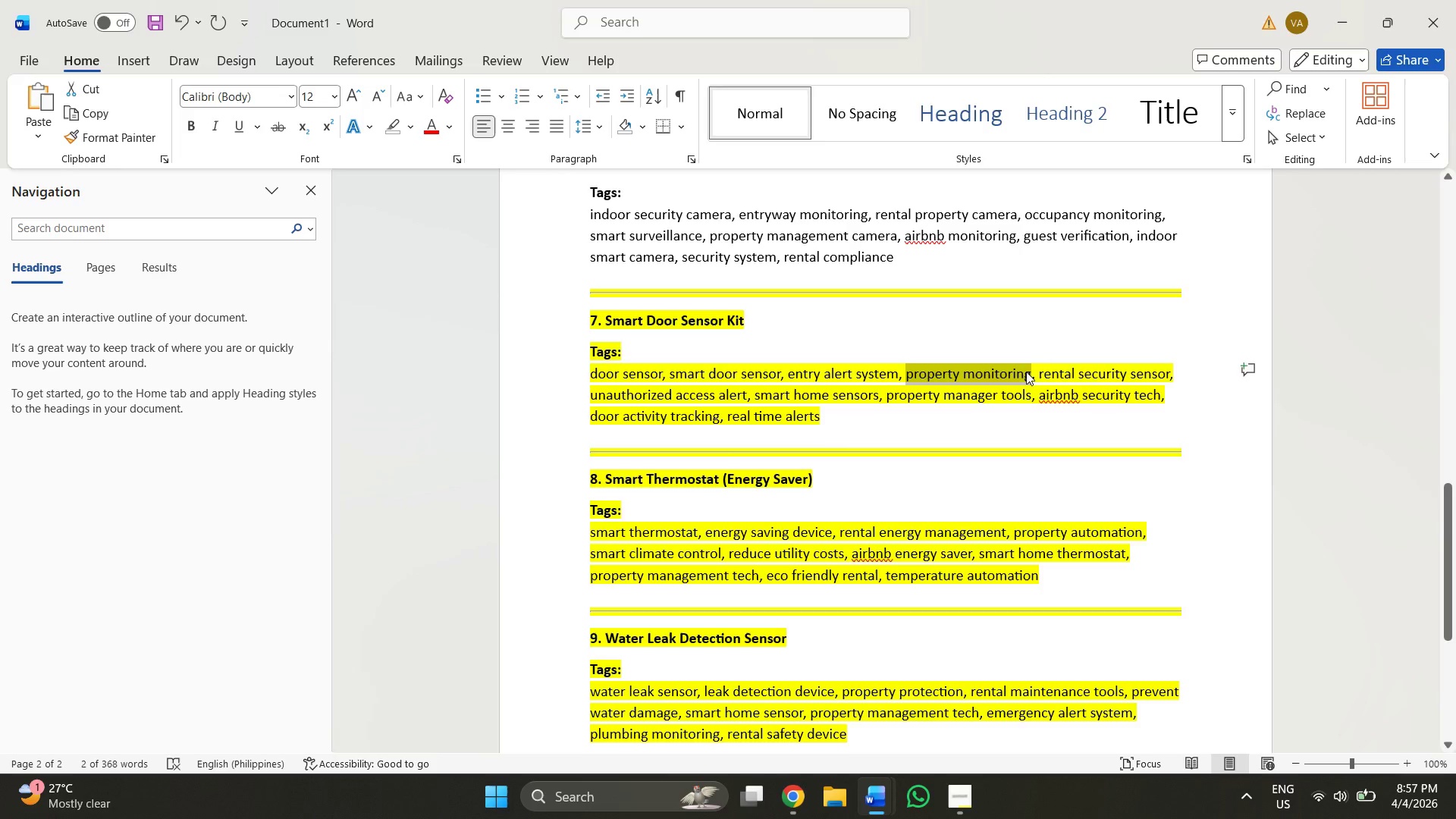 
key(Alt+AltLeft)
 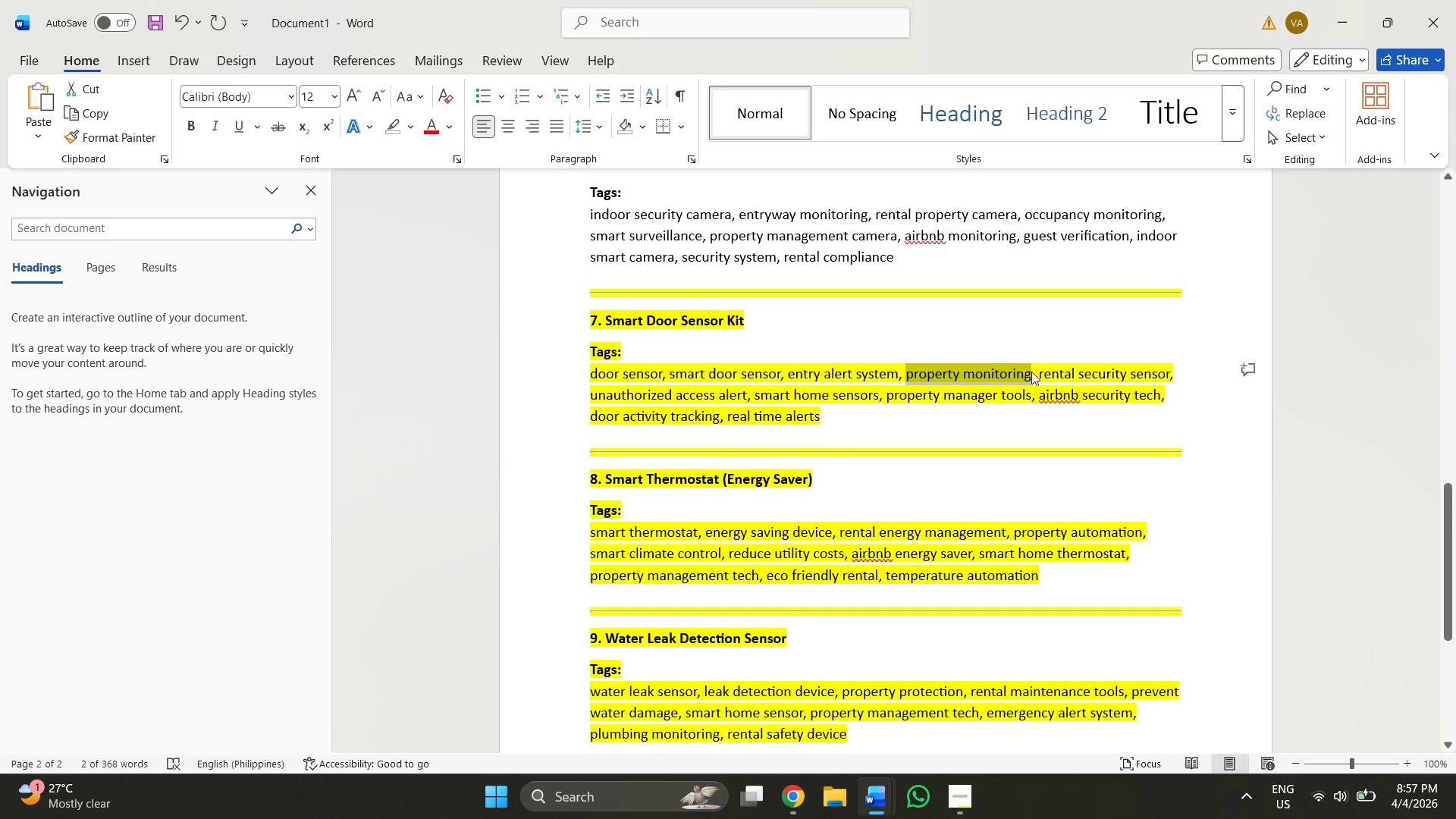 
key(Alt+Tab)
 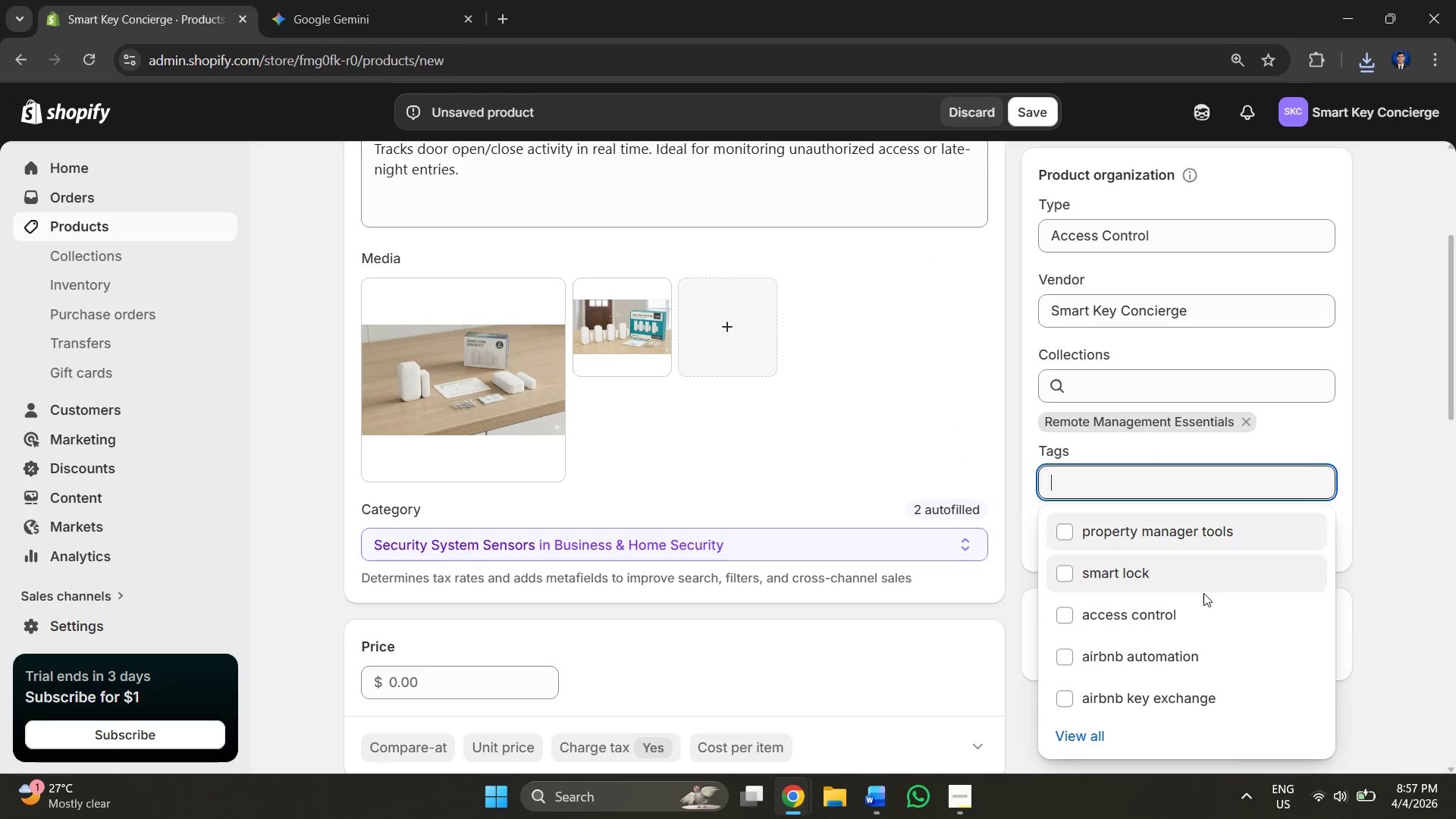 
key(Control+V)
 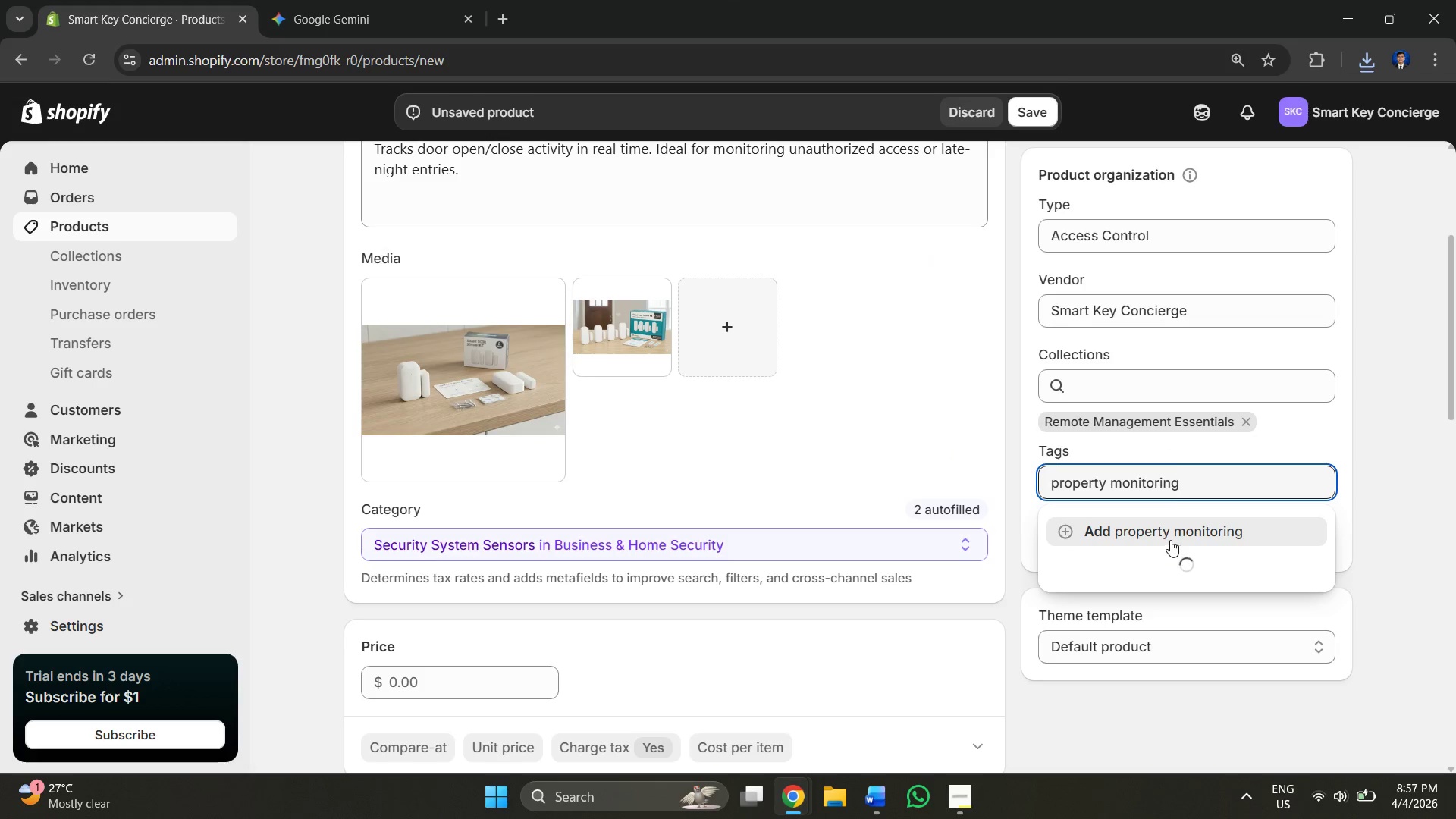 
left_click([1166, 530])
 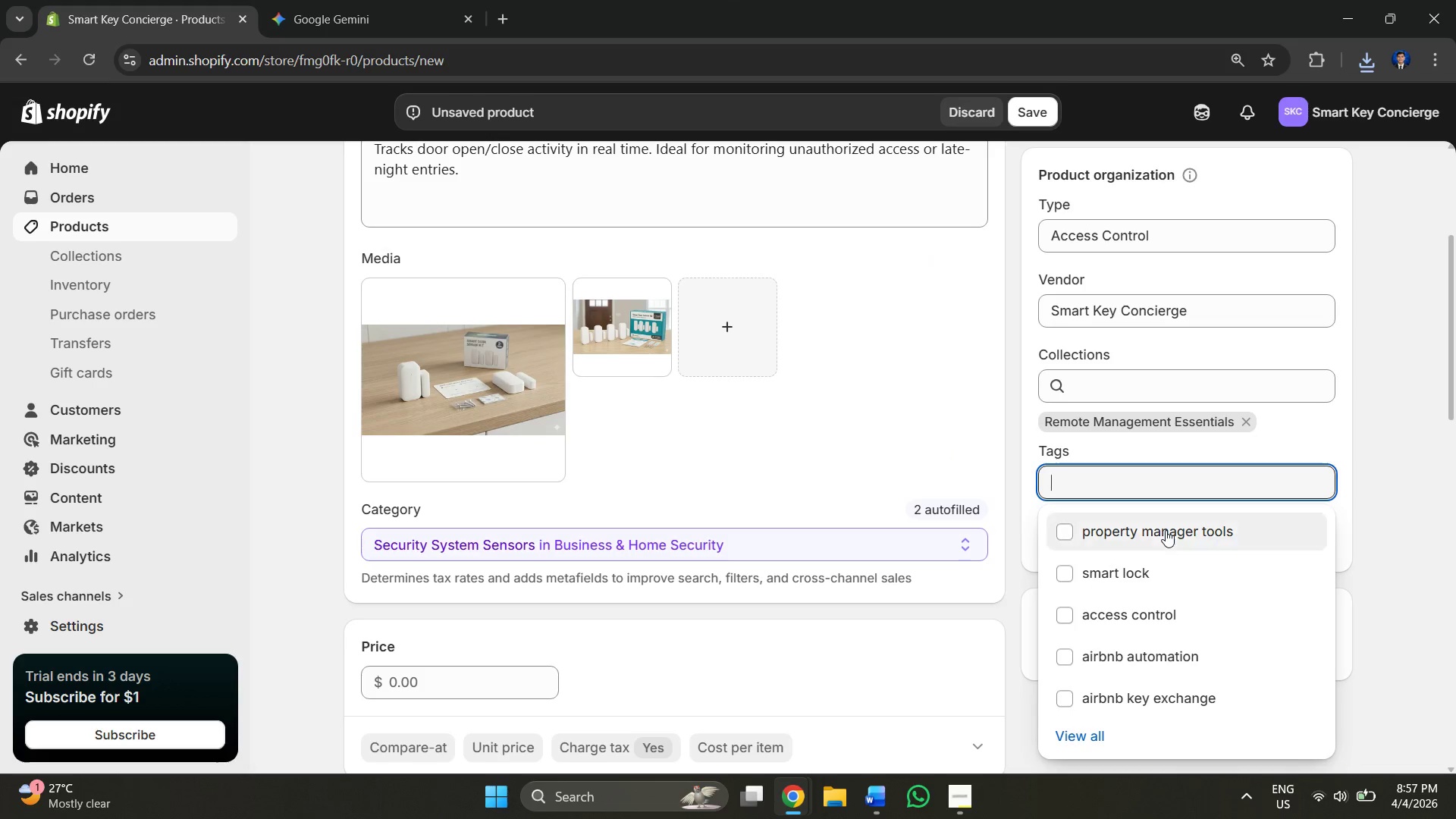 
key(Alt+AltLeft)
 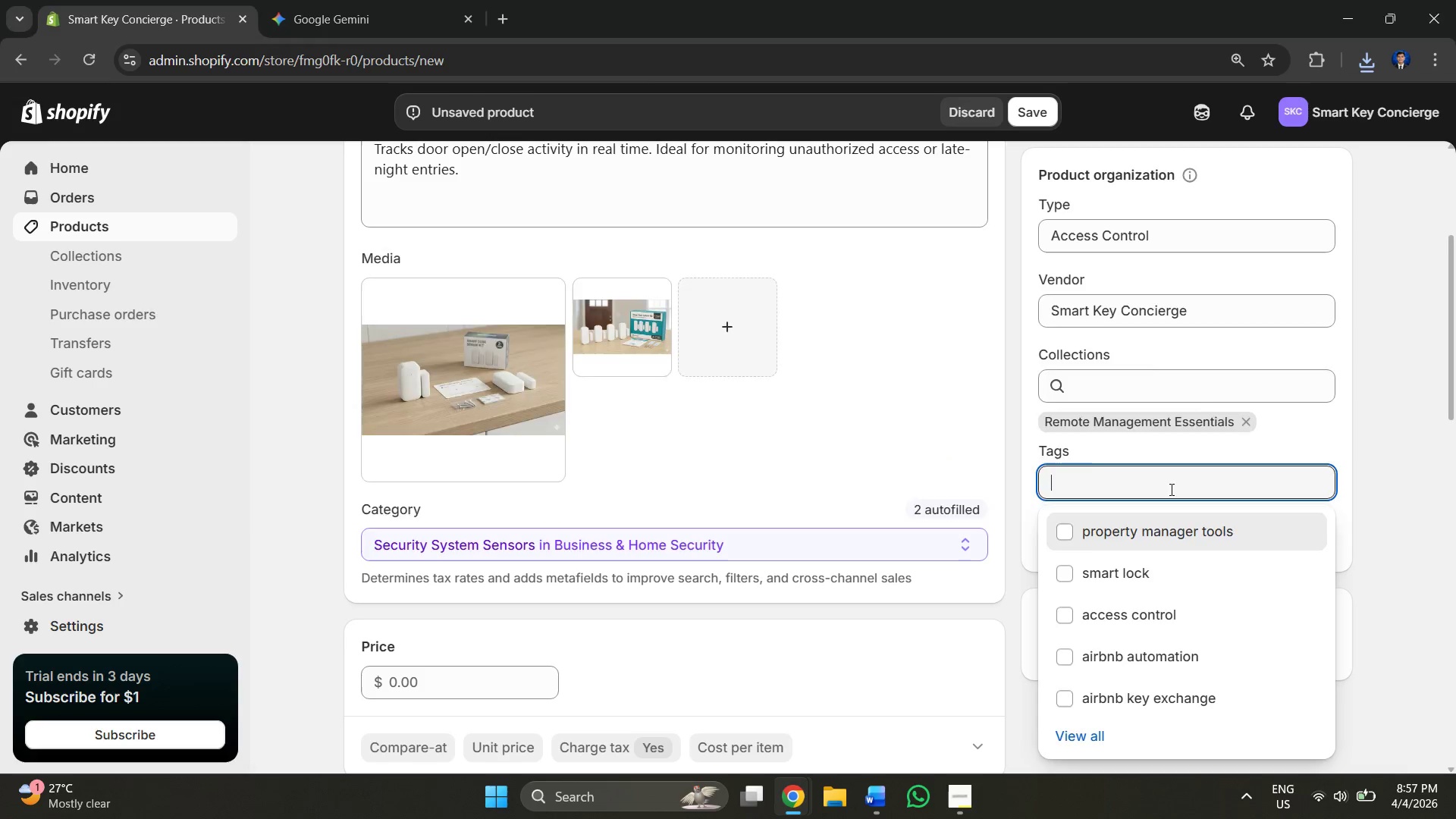 
key(Alt+Tab)
 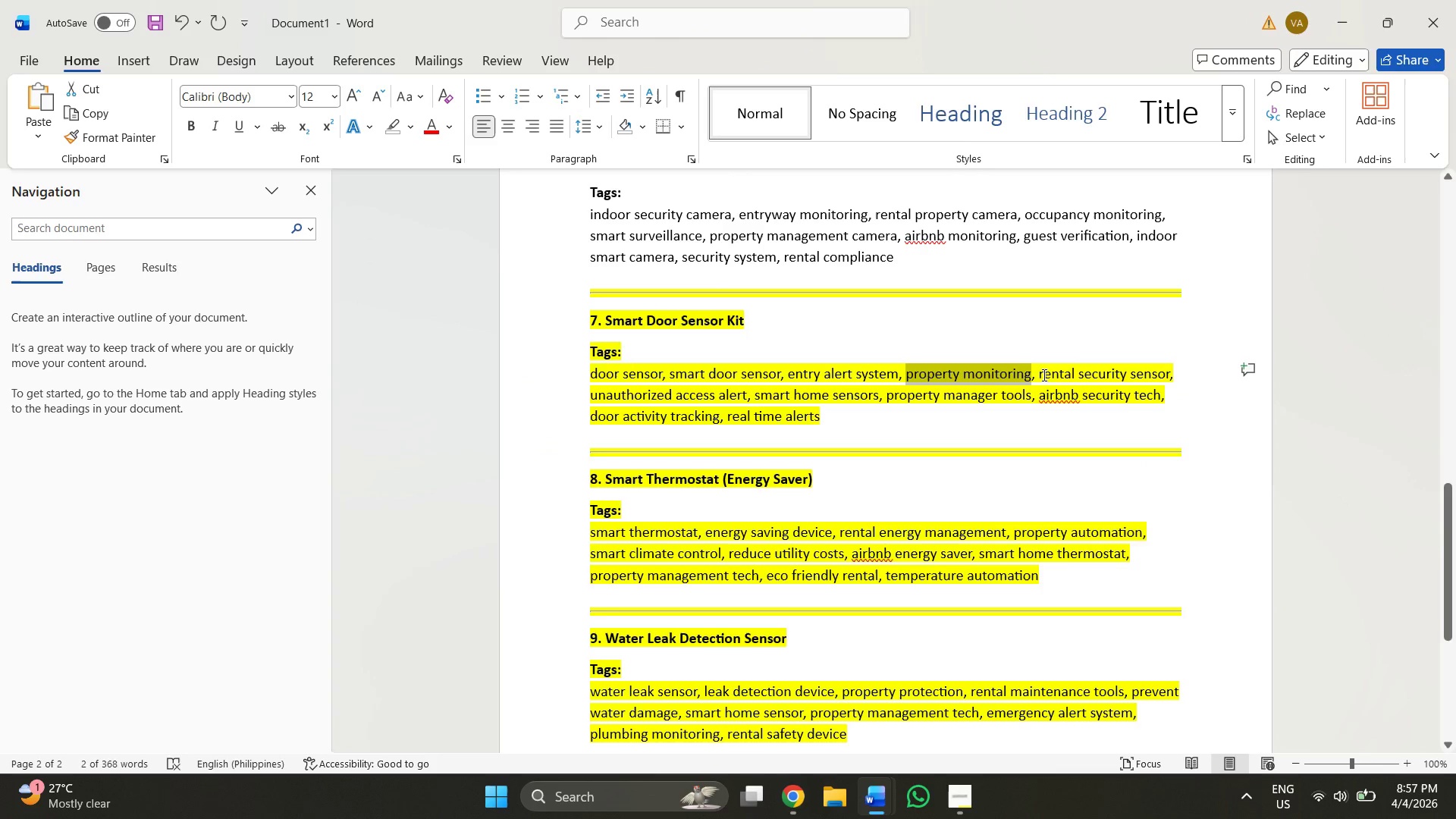 
left_click_drag(start_coordinate=[1041, 375], to_coordinate=[1147, 377])
 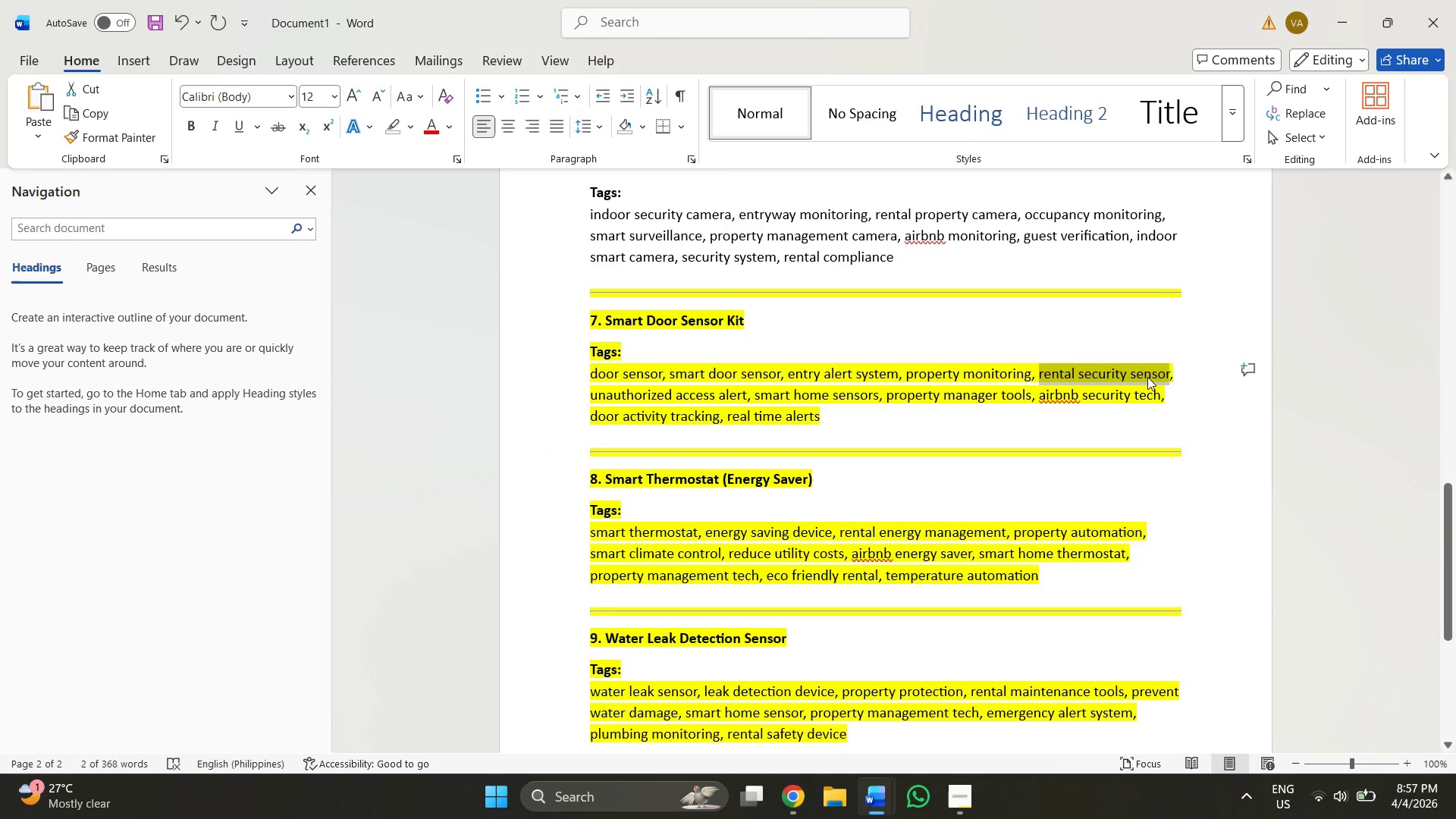 
key(Control+C)
 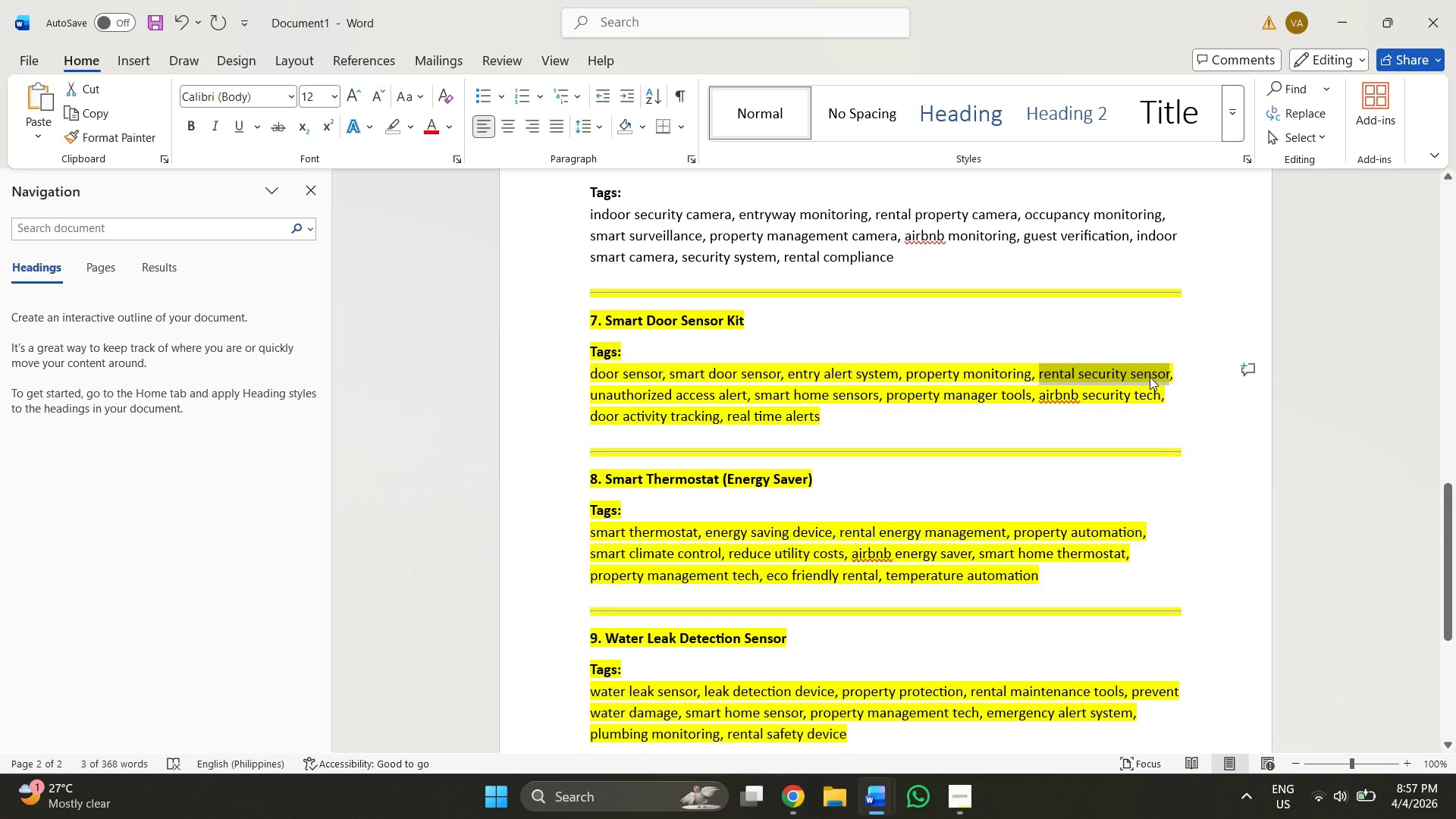 
key(Alt+AltLeft)
 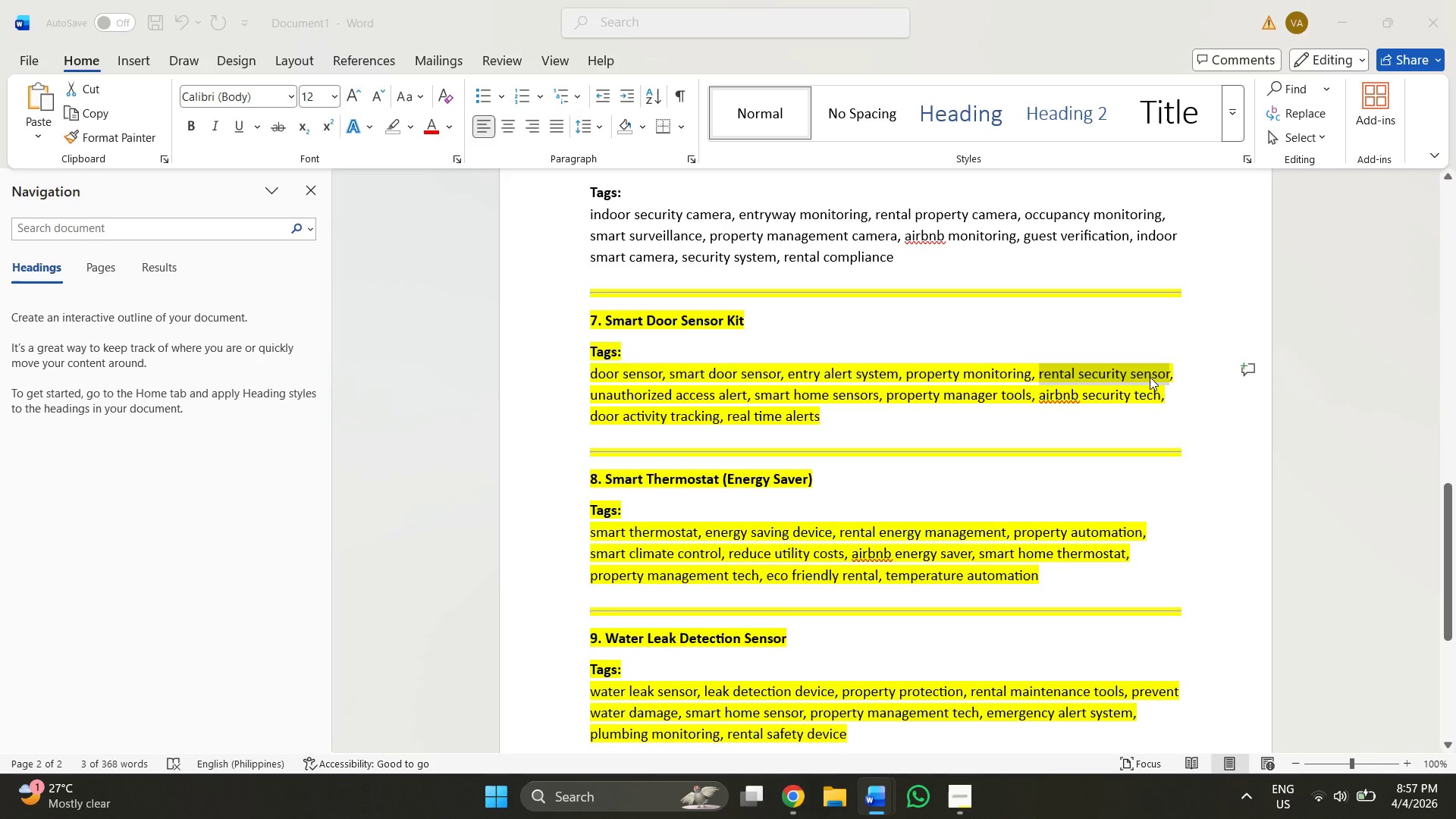 
key(Alt+Tab)
 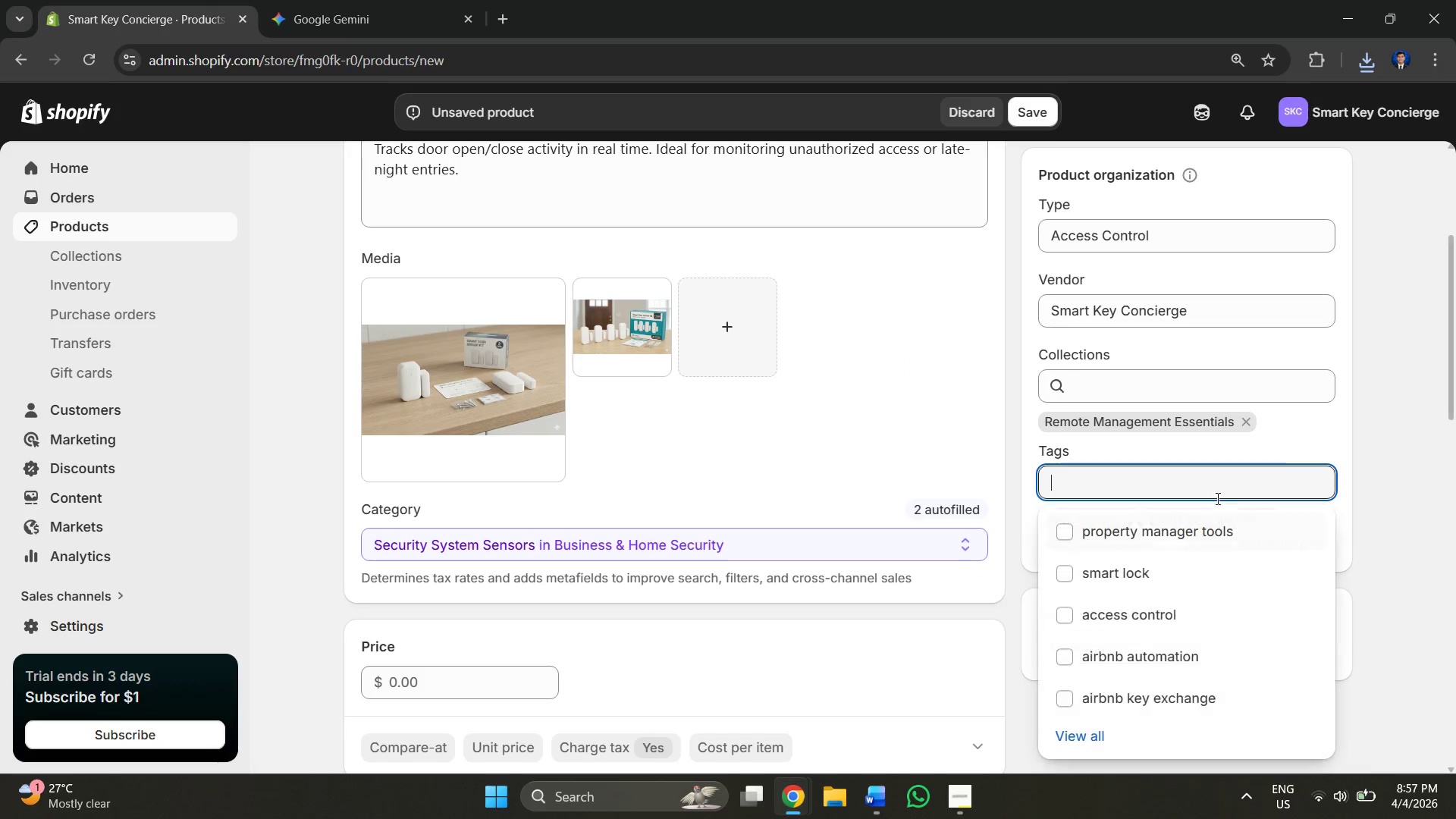 
key(Control+V)
 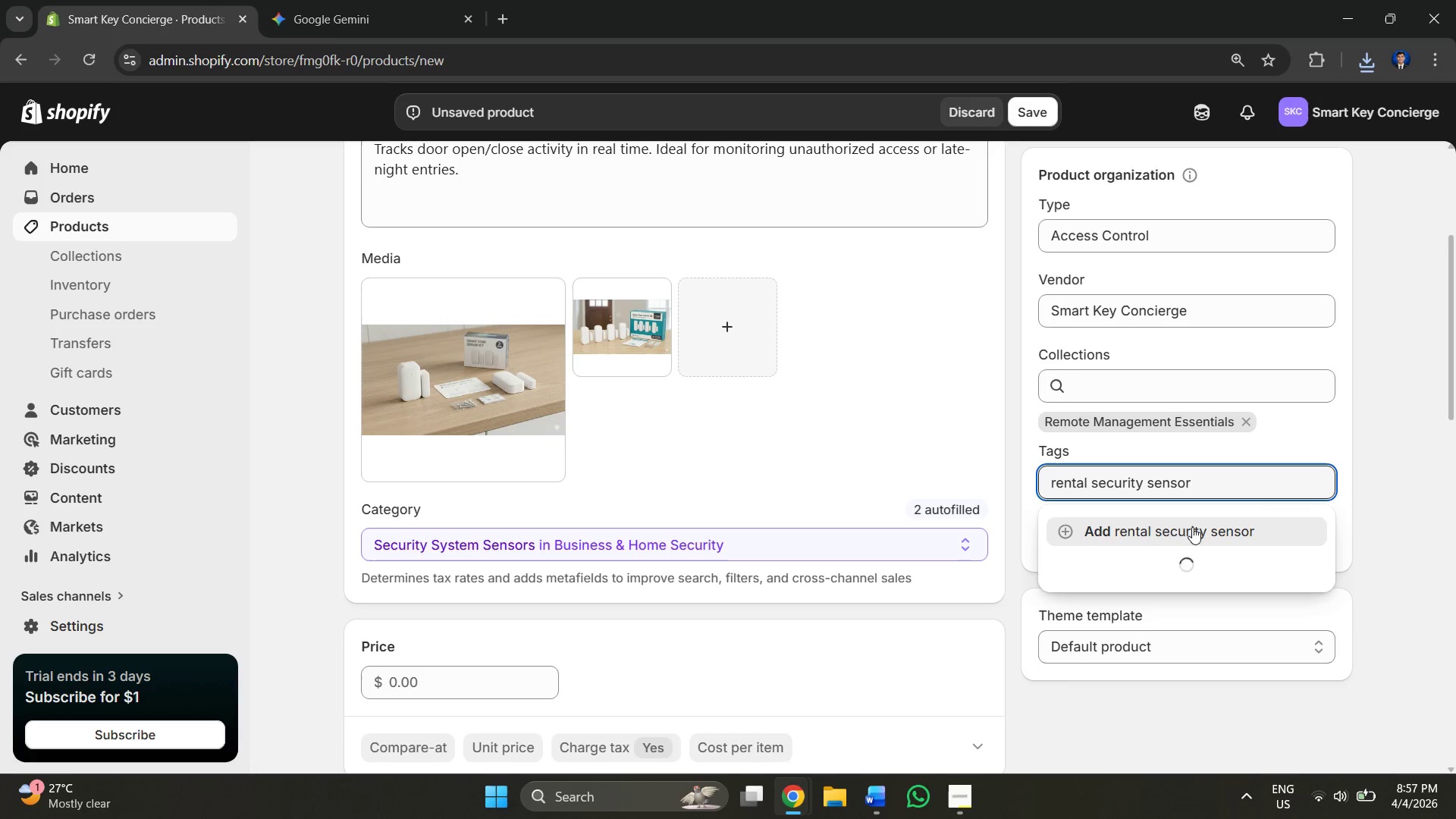 
left_click([1178, 529])
 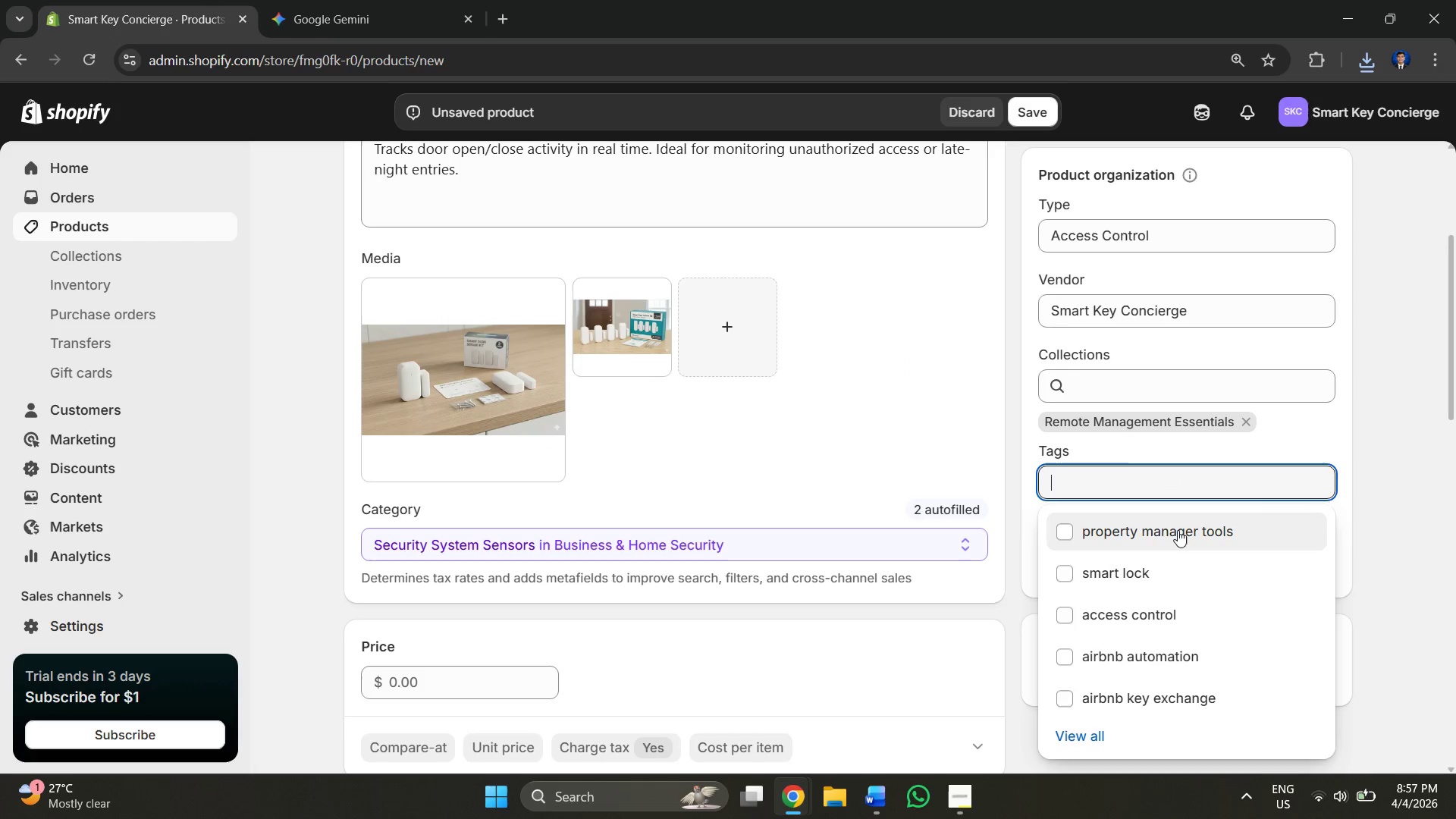 
key(Alt+AltLeft)
 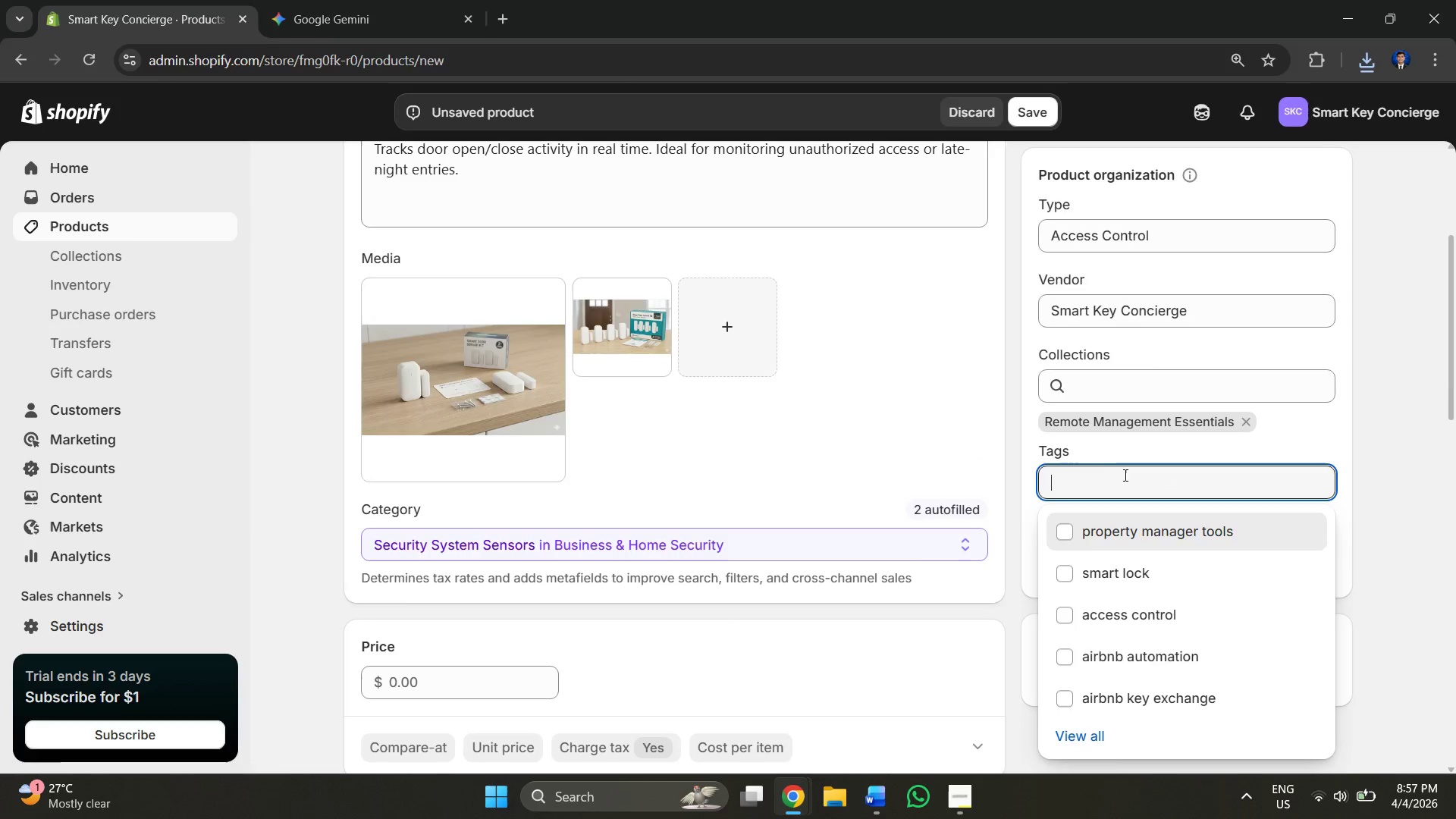 
key(Alt+Tab)
 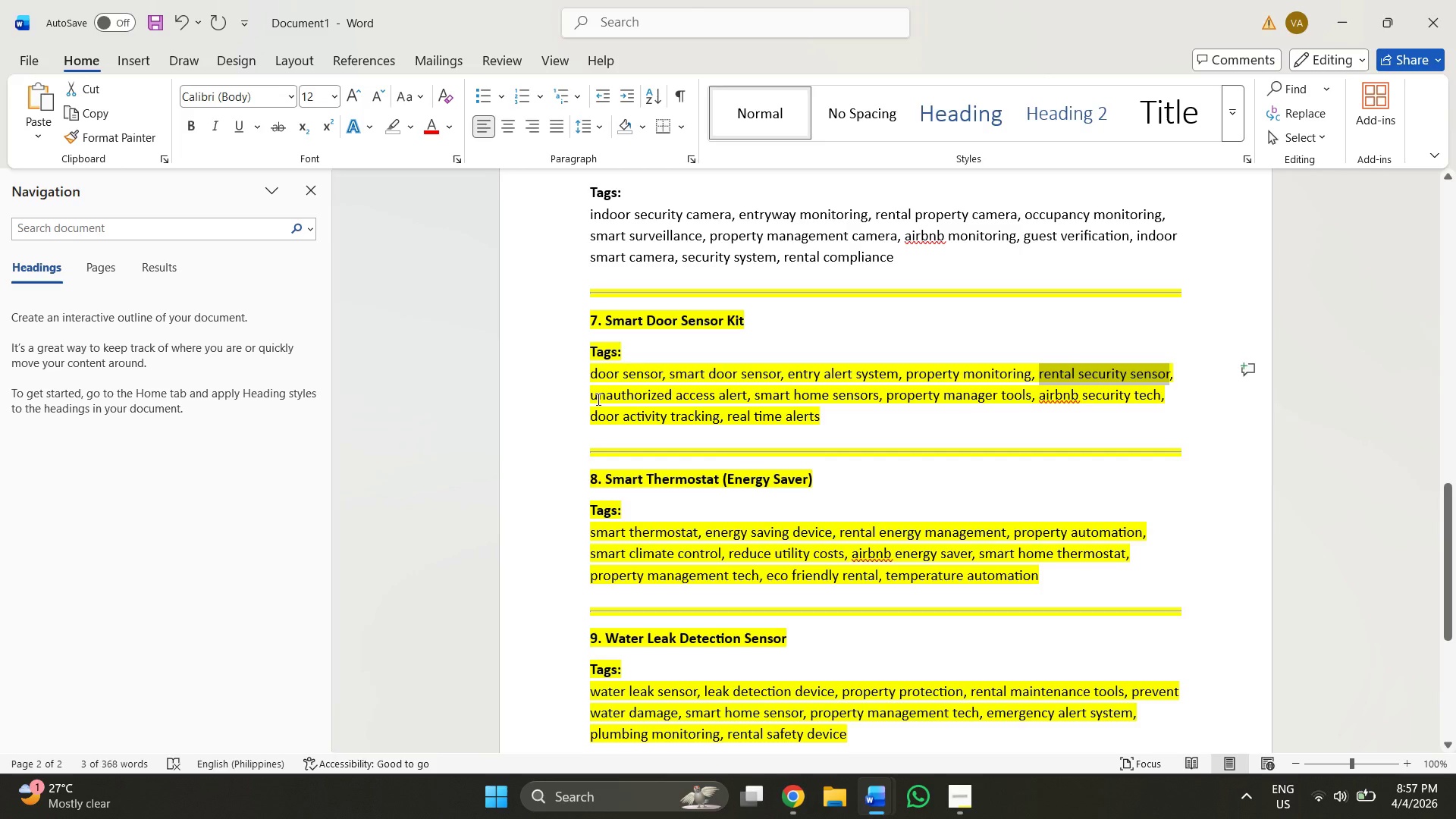 
left_click_drag(start_coordinate=[592, 396], to_coordinate=[732, 394])
 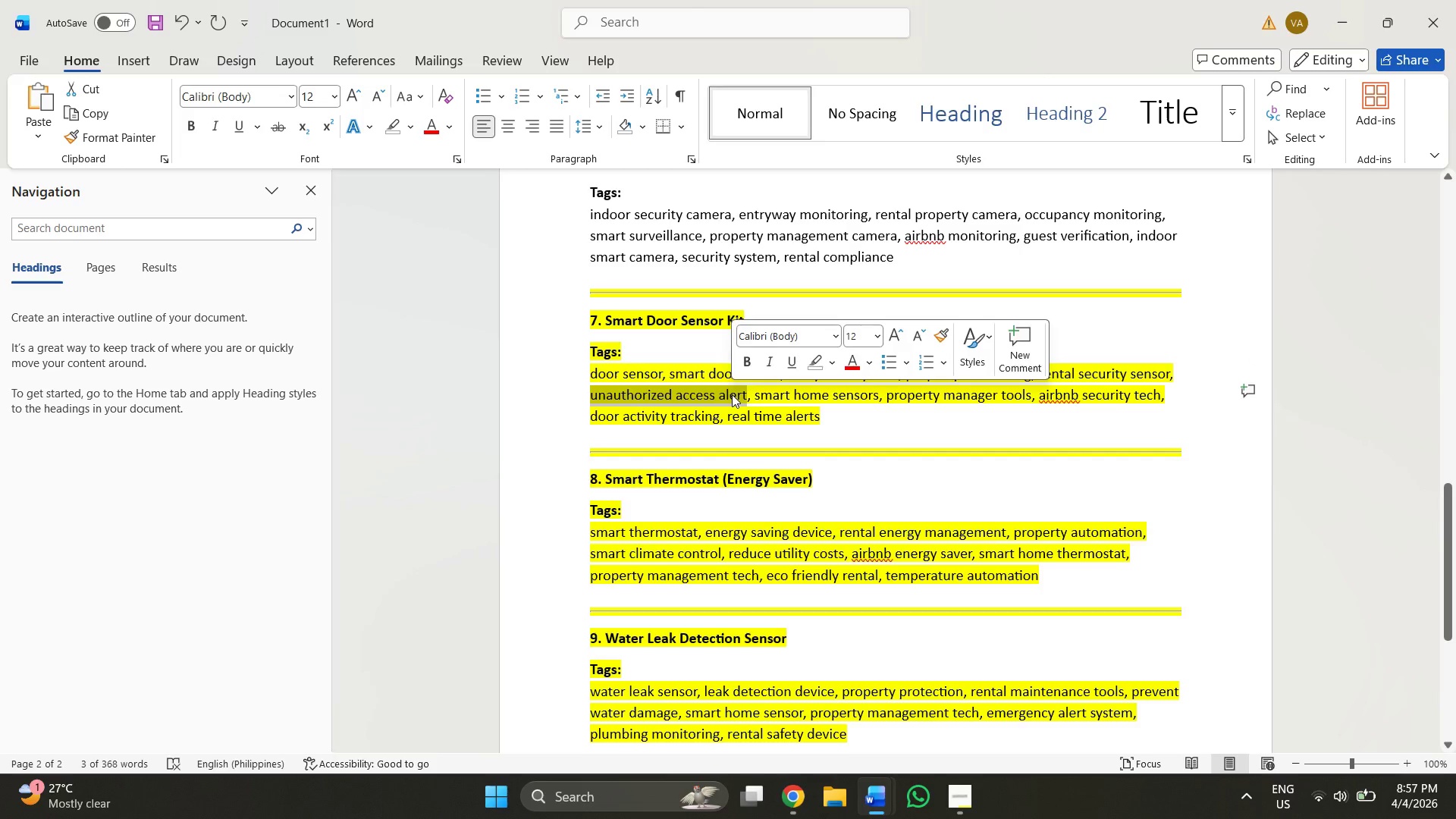 
key(Control+C)
 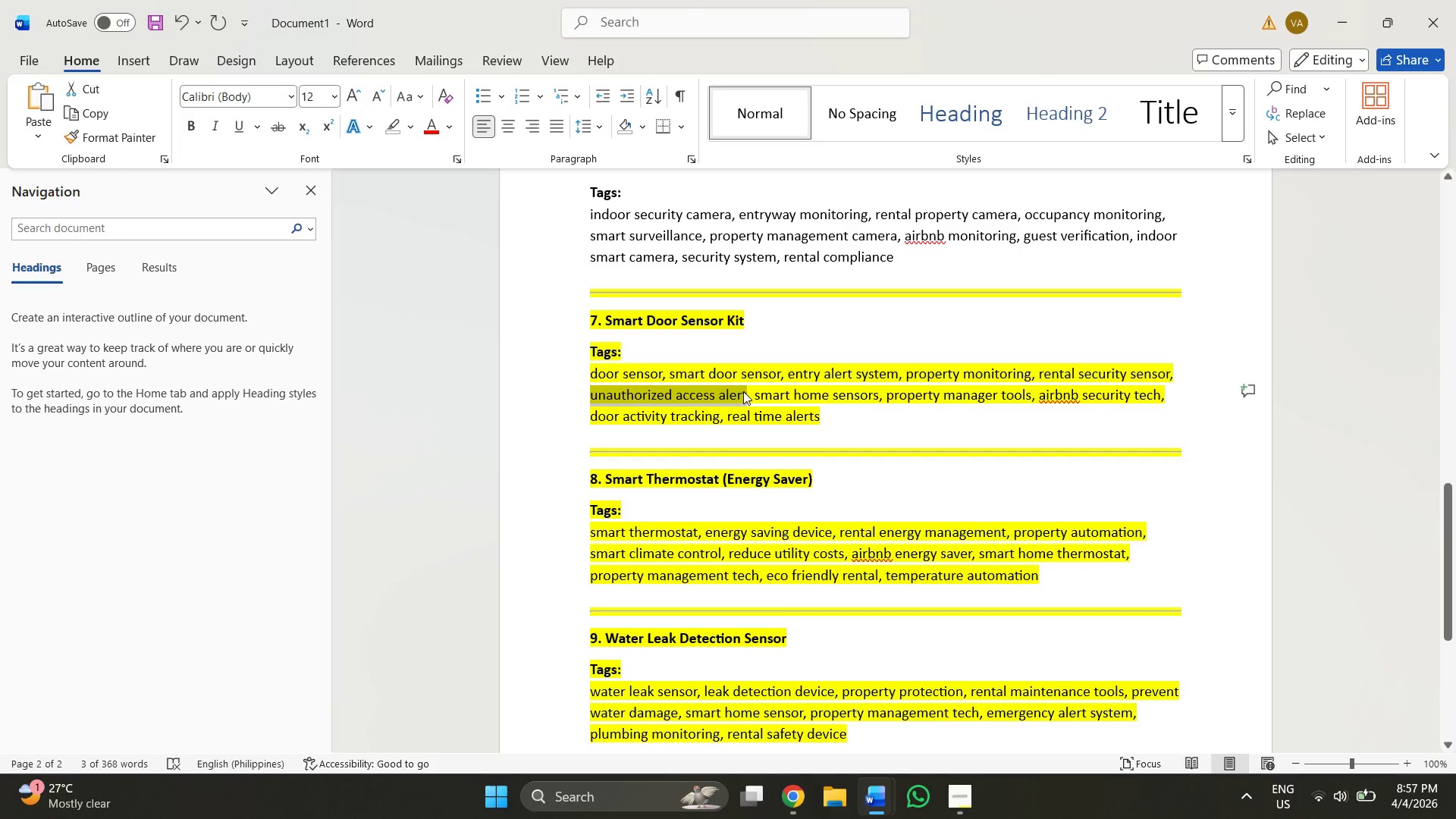 
key(Alt+AltLeft)
 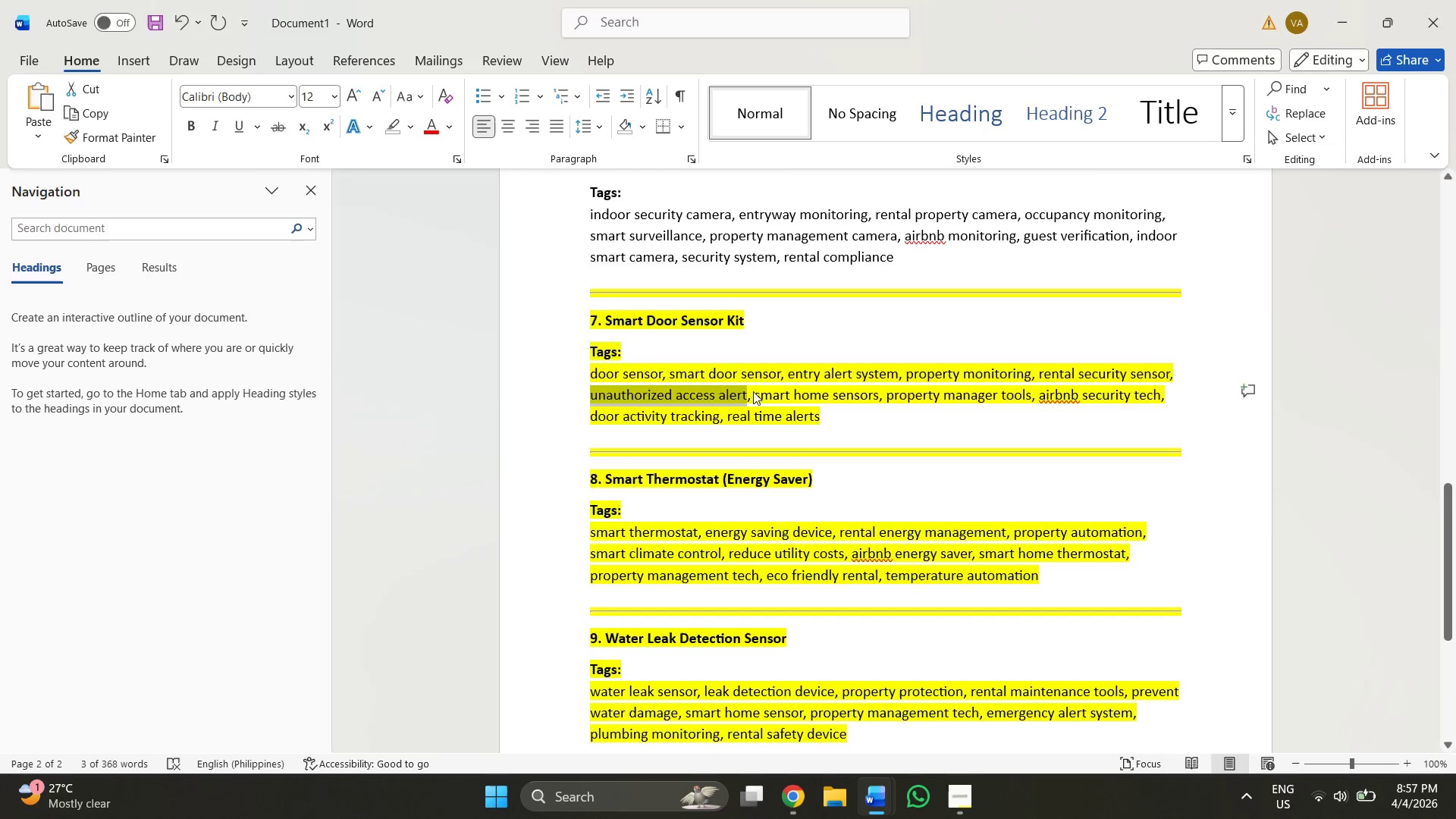 
key(Alt+Tab)
 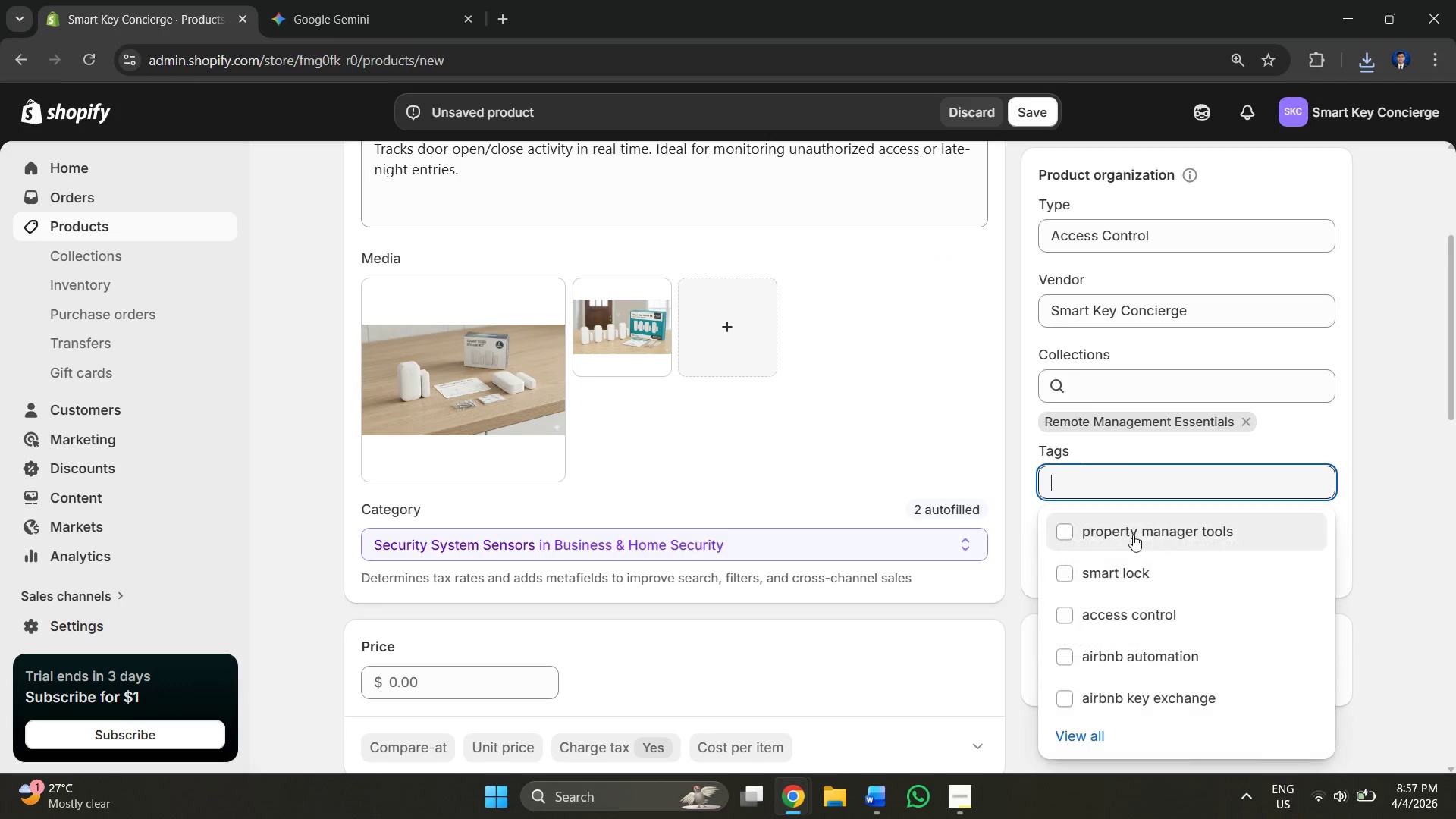 
key(Control+V)
 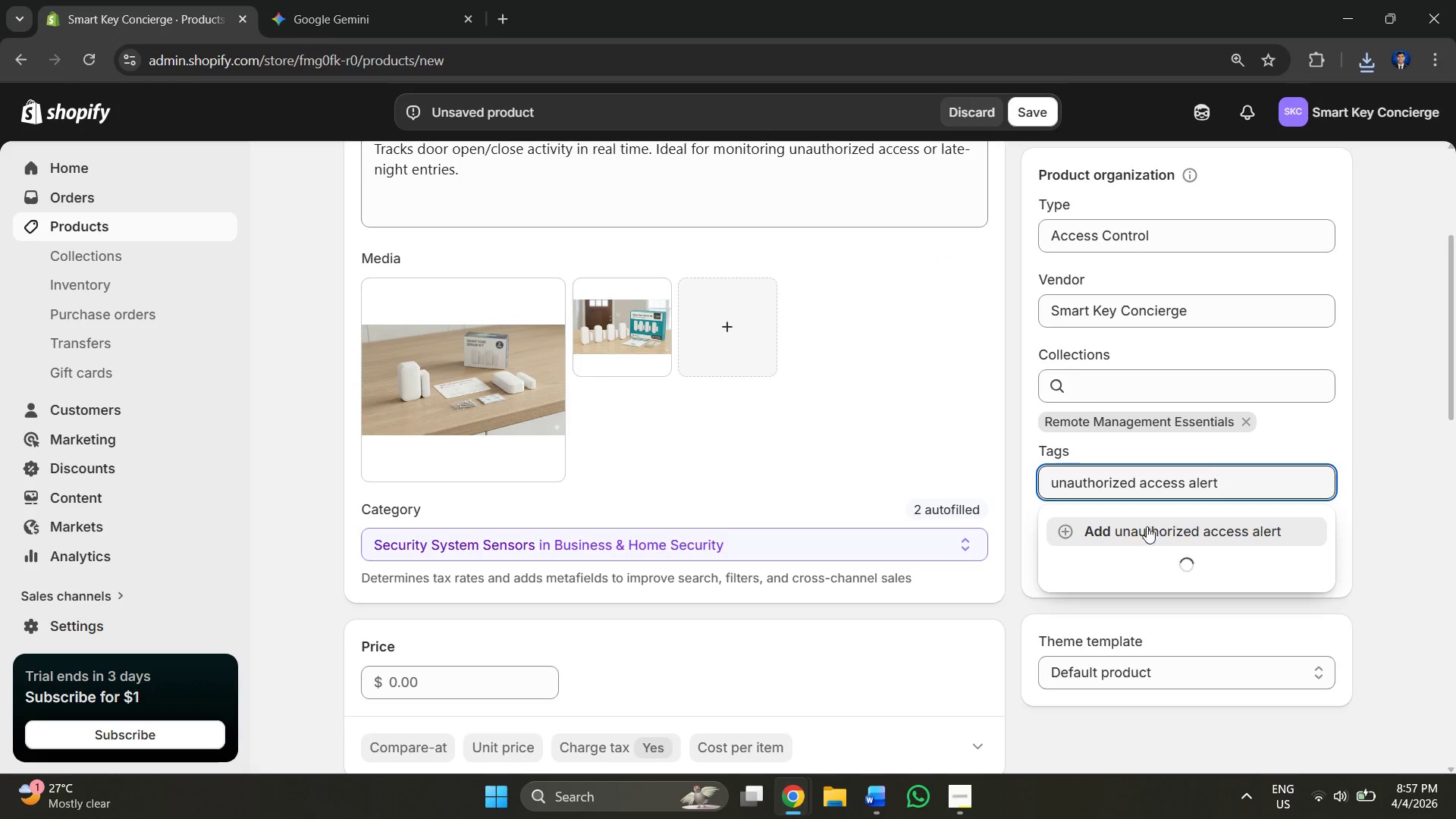 
left_click([1145, 526])
 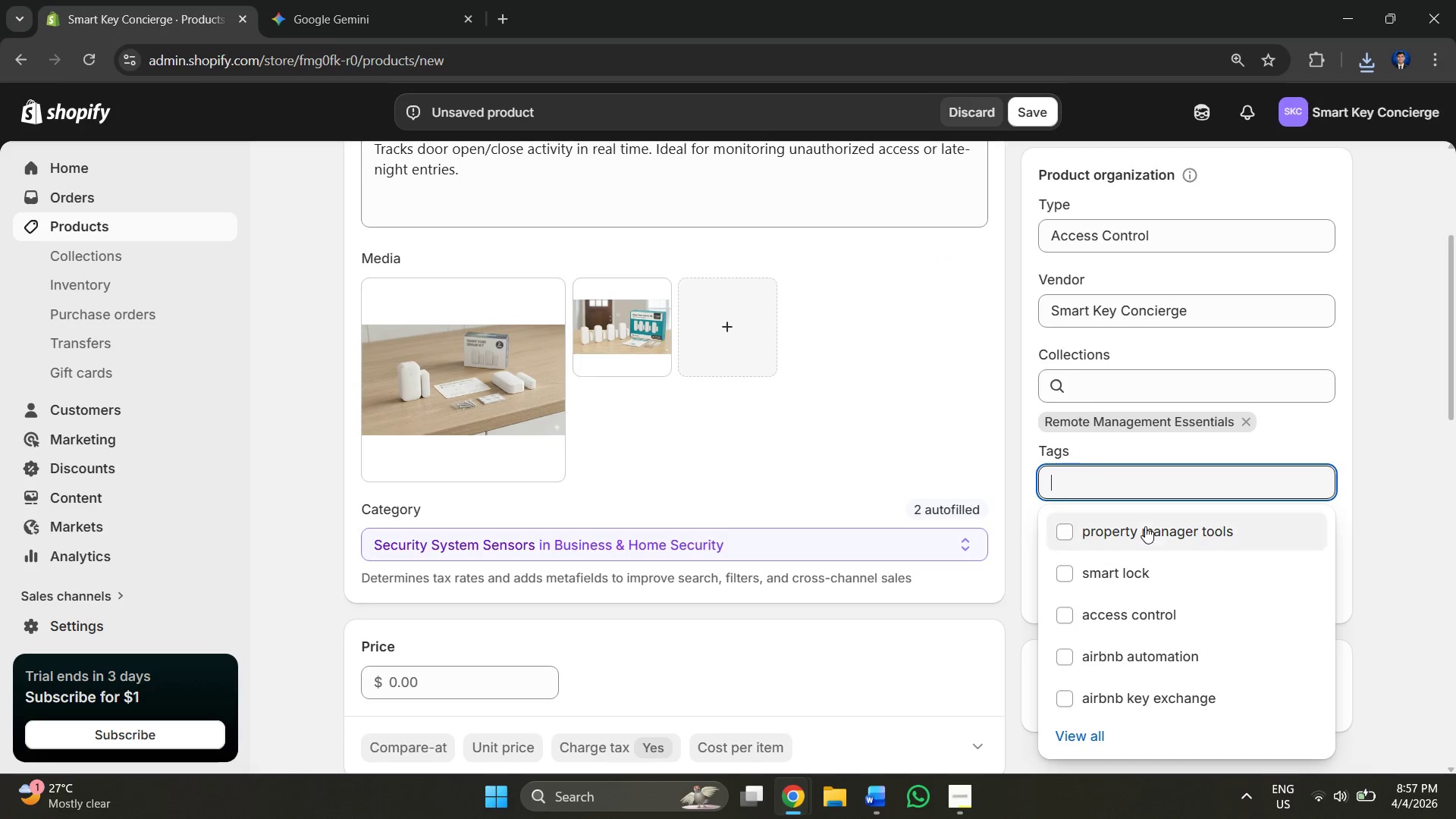 
key(Alt+AltLeft)
 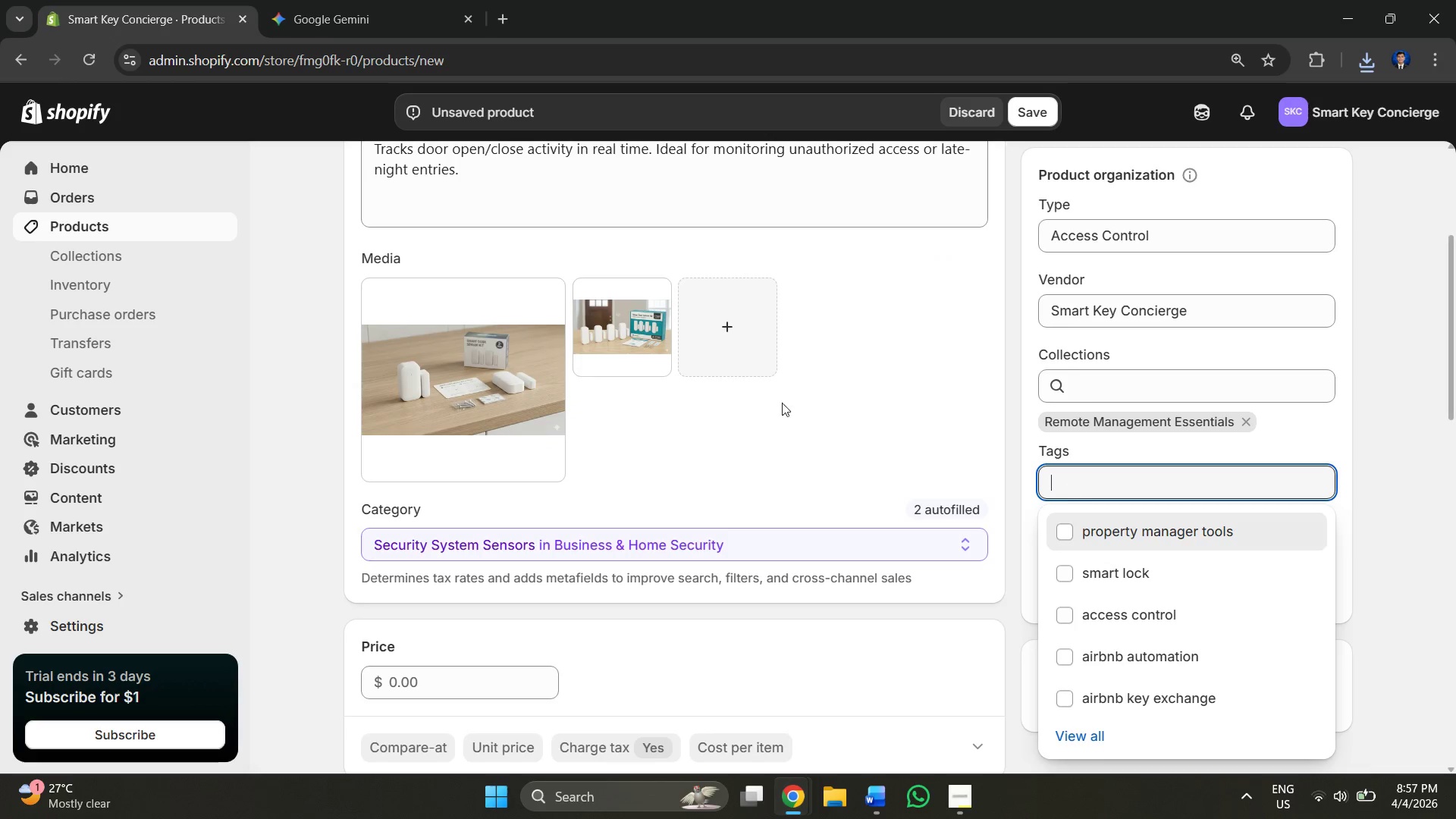 
key(Alt+Tab)
 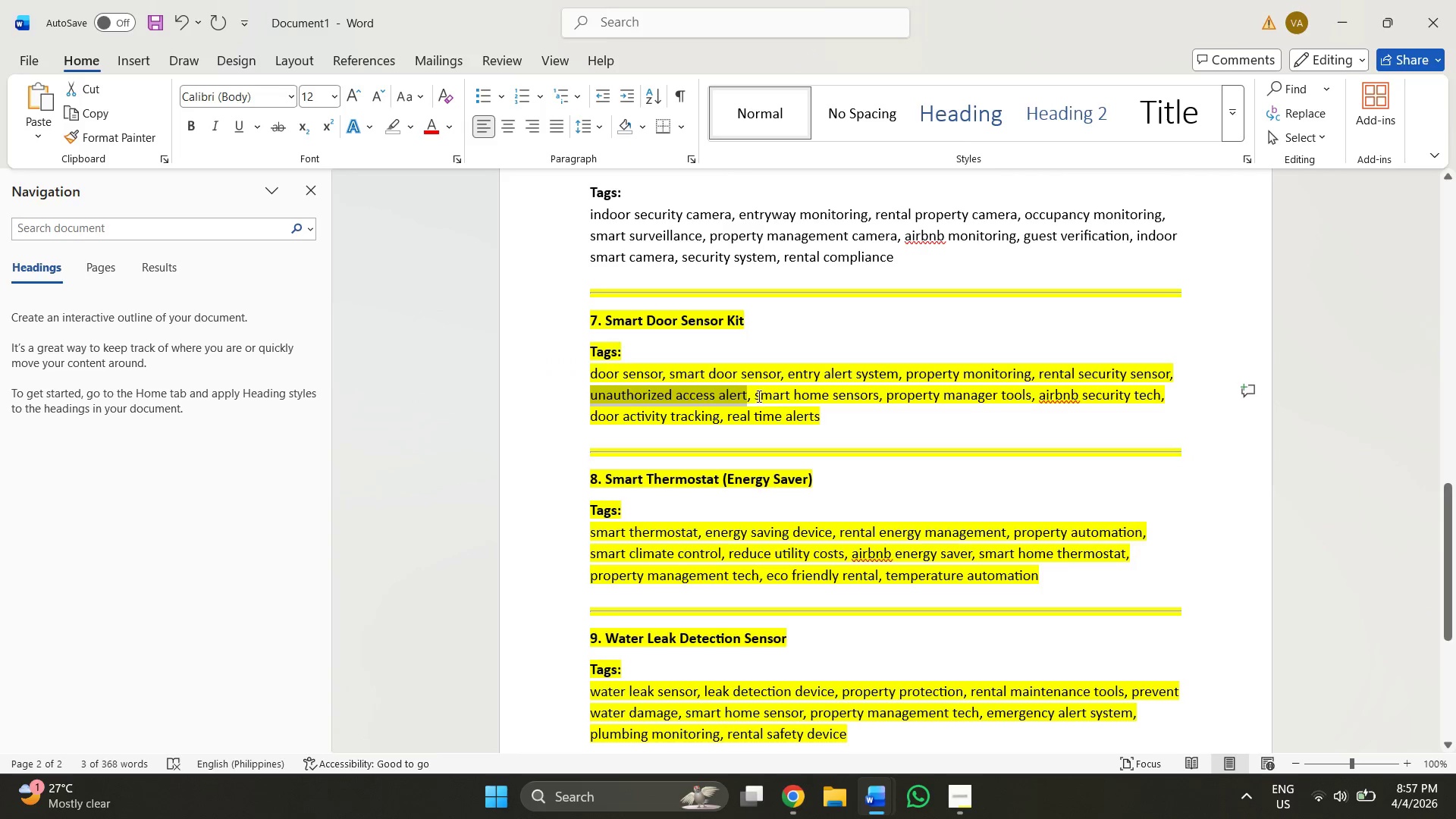 
left_click_drag(start_coordinate=[755, 394], to_coordinate=[861, 406])
 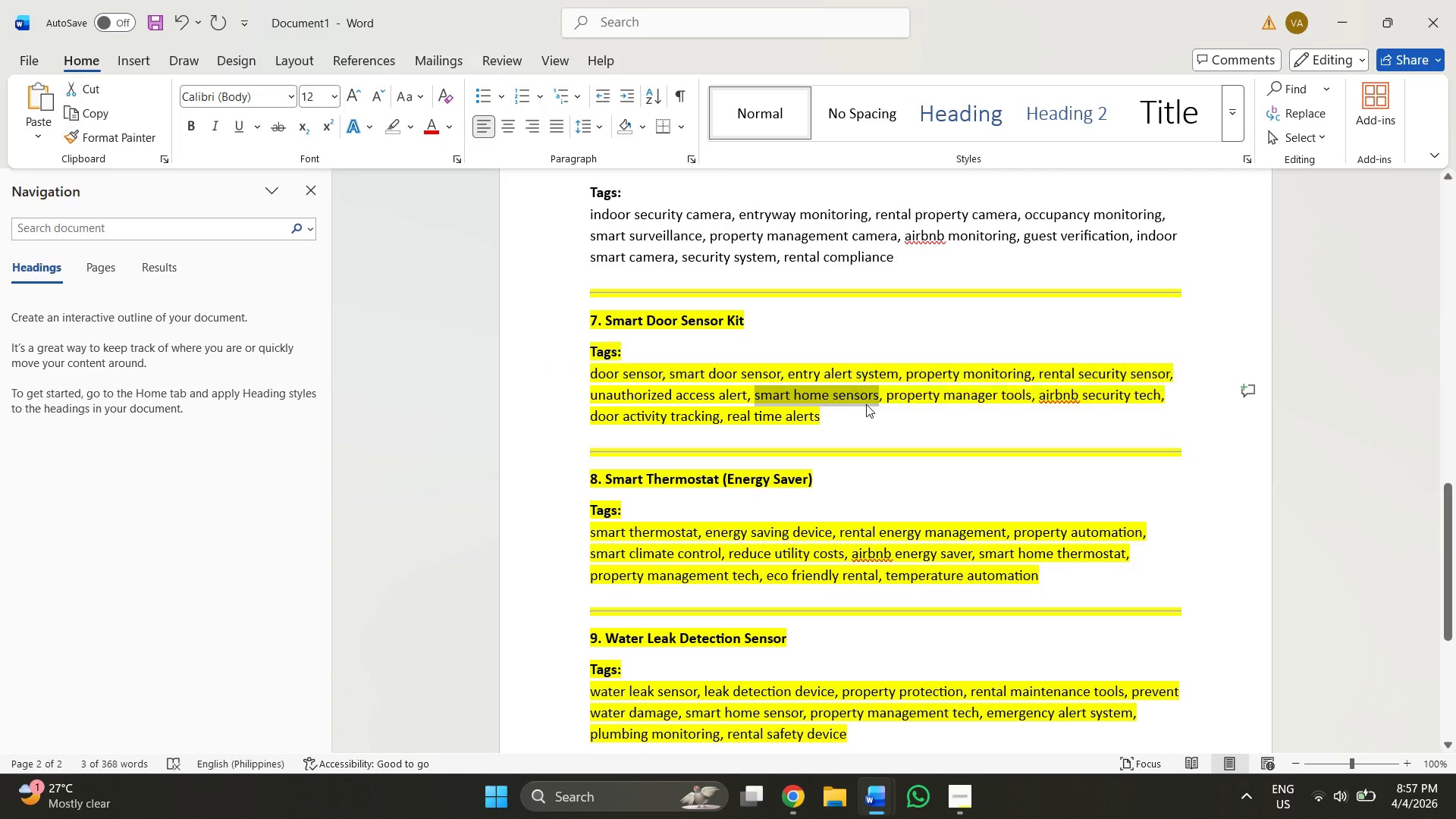 
key(Control+C)
 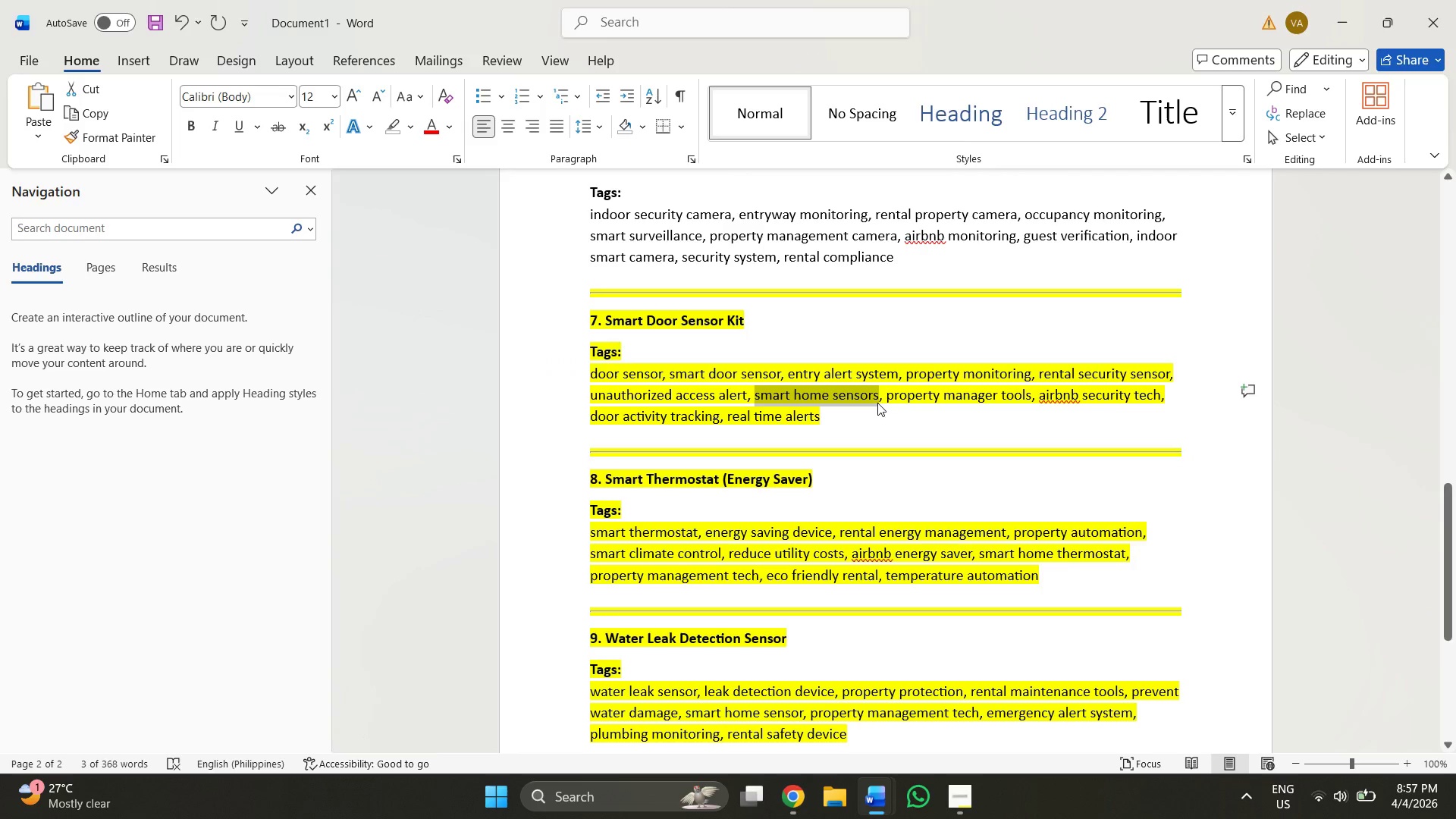 
key(Alt+AltLeft)
 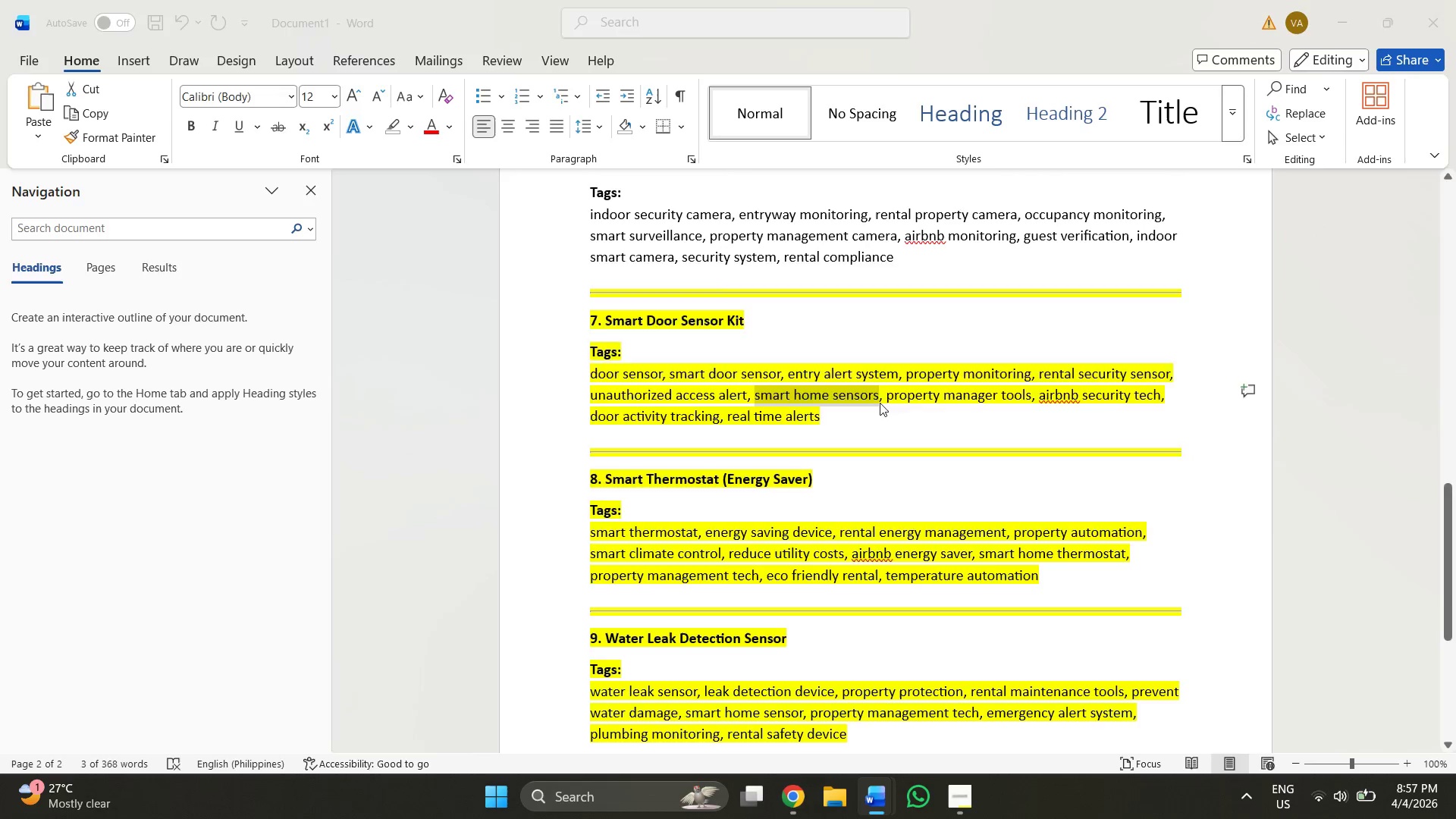 
key(Alt+Tab)
 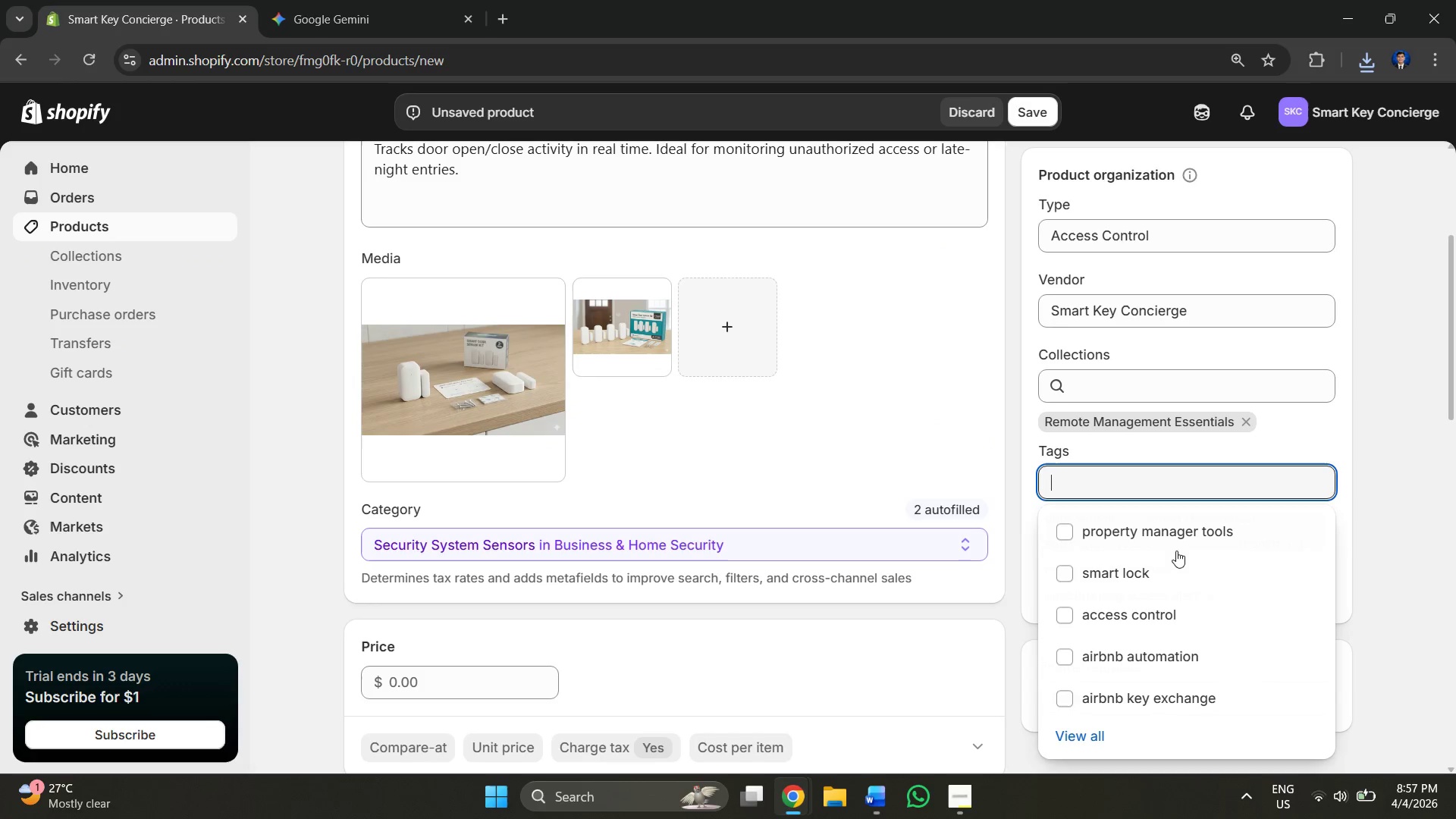 
key(Control+V)
 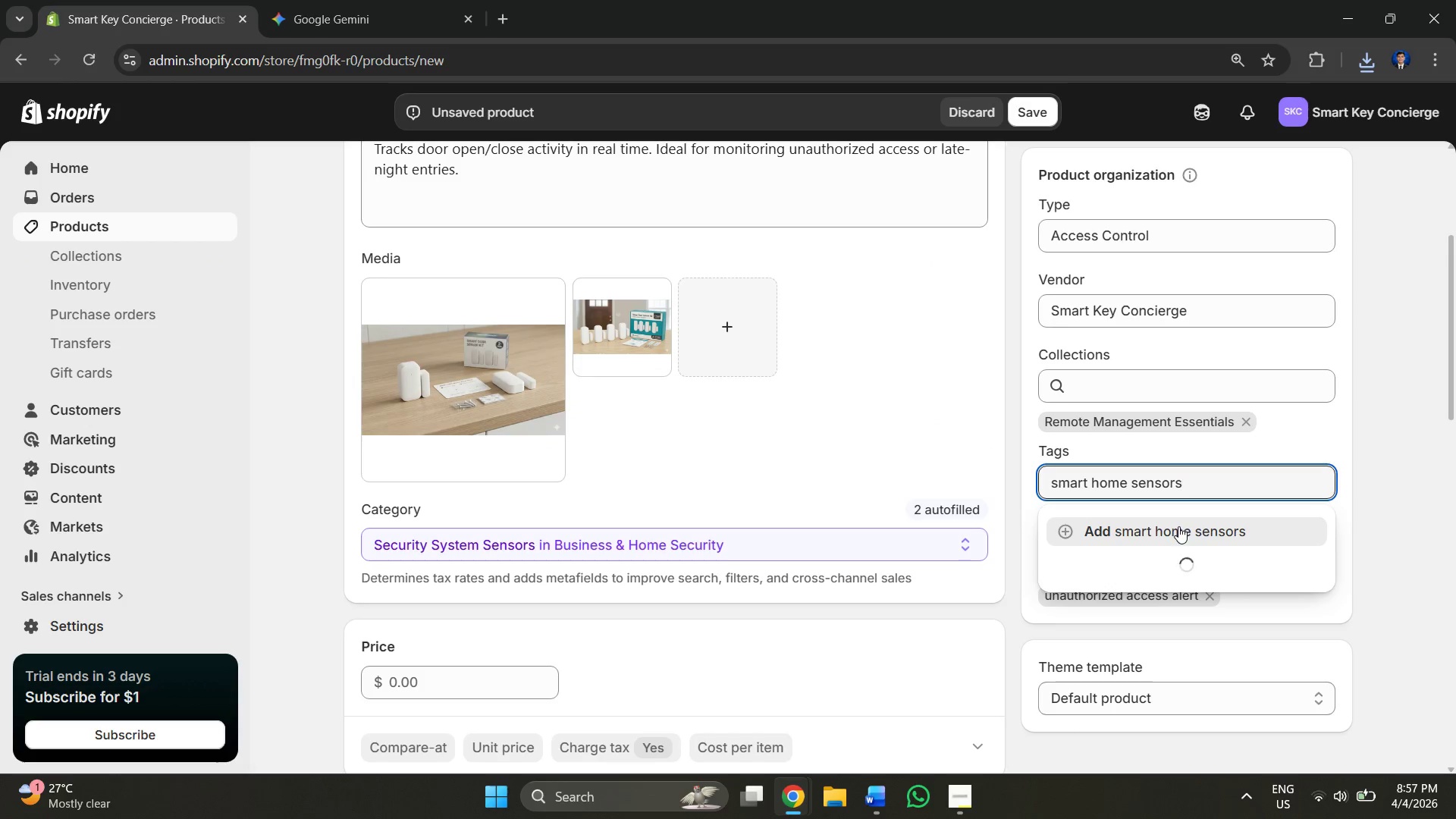 
left_click([1178, 526])
 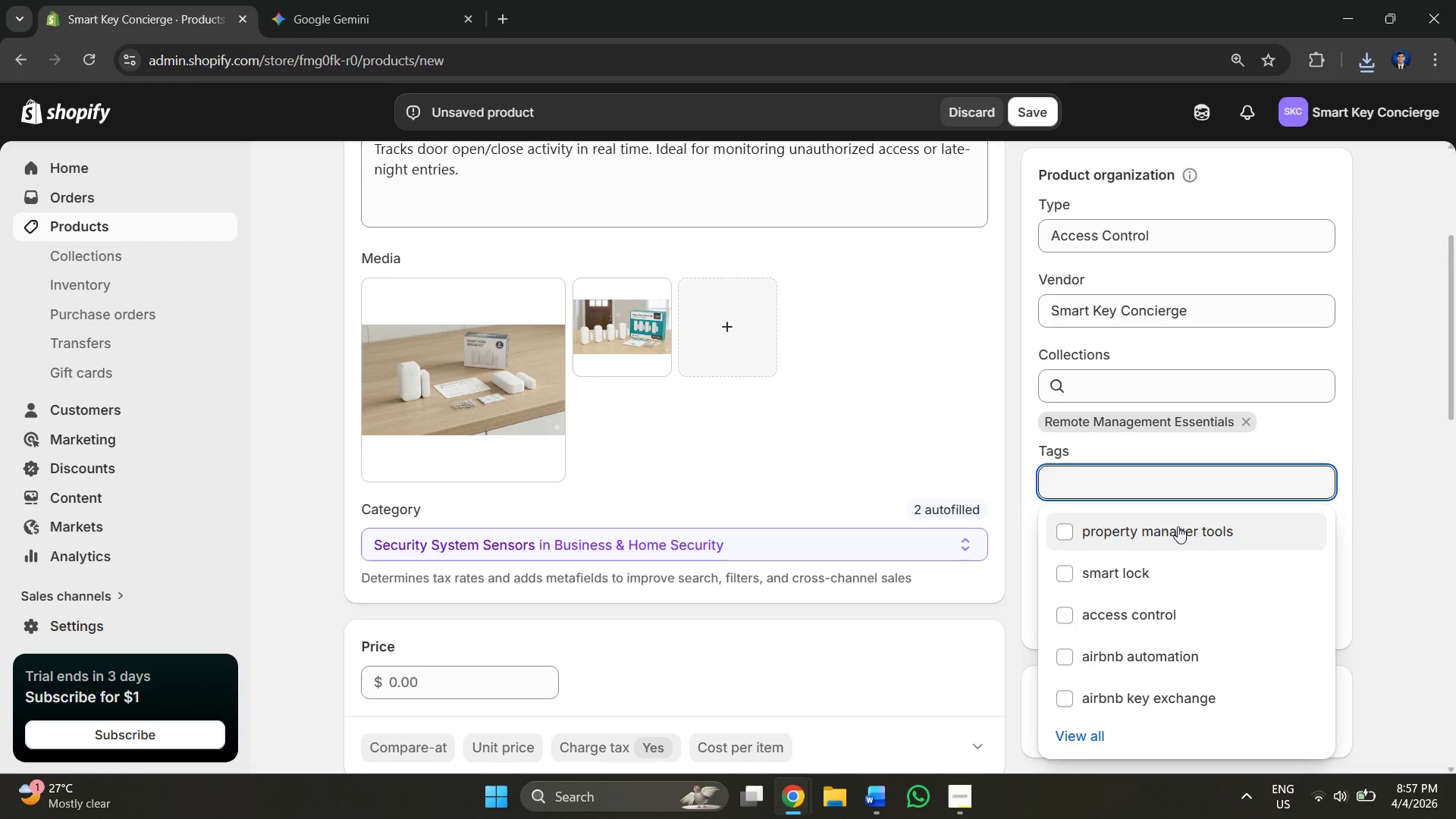 
key(Alt+AltLeft)
 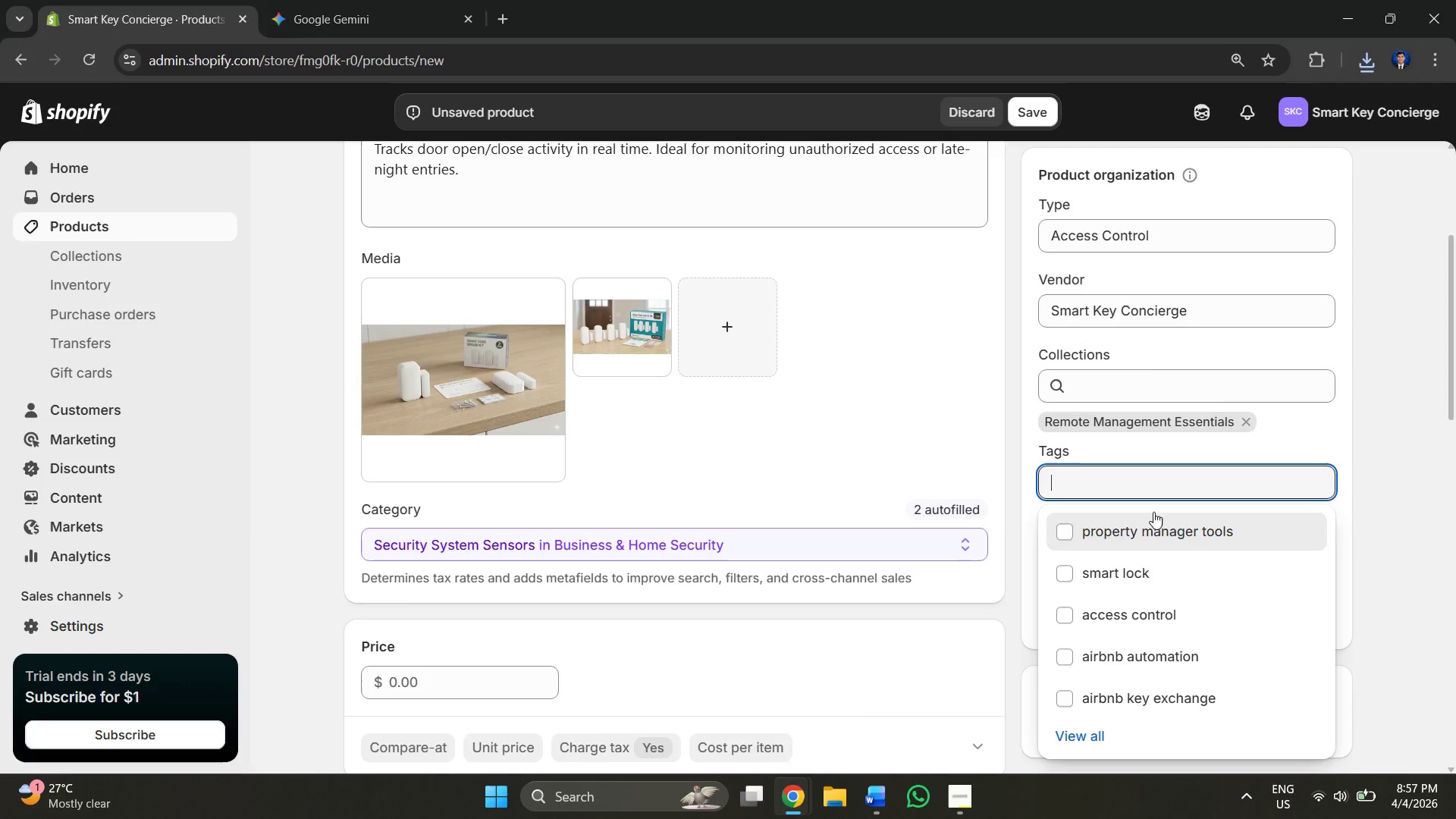 
key(Alt+Tab)
 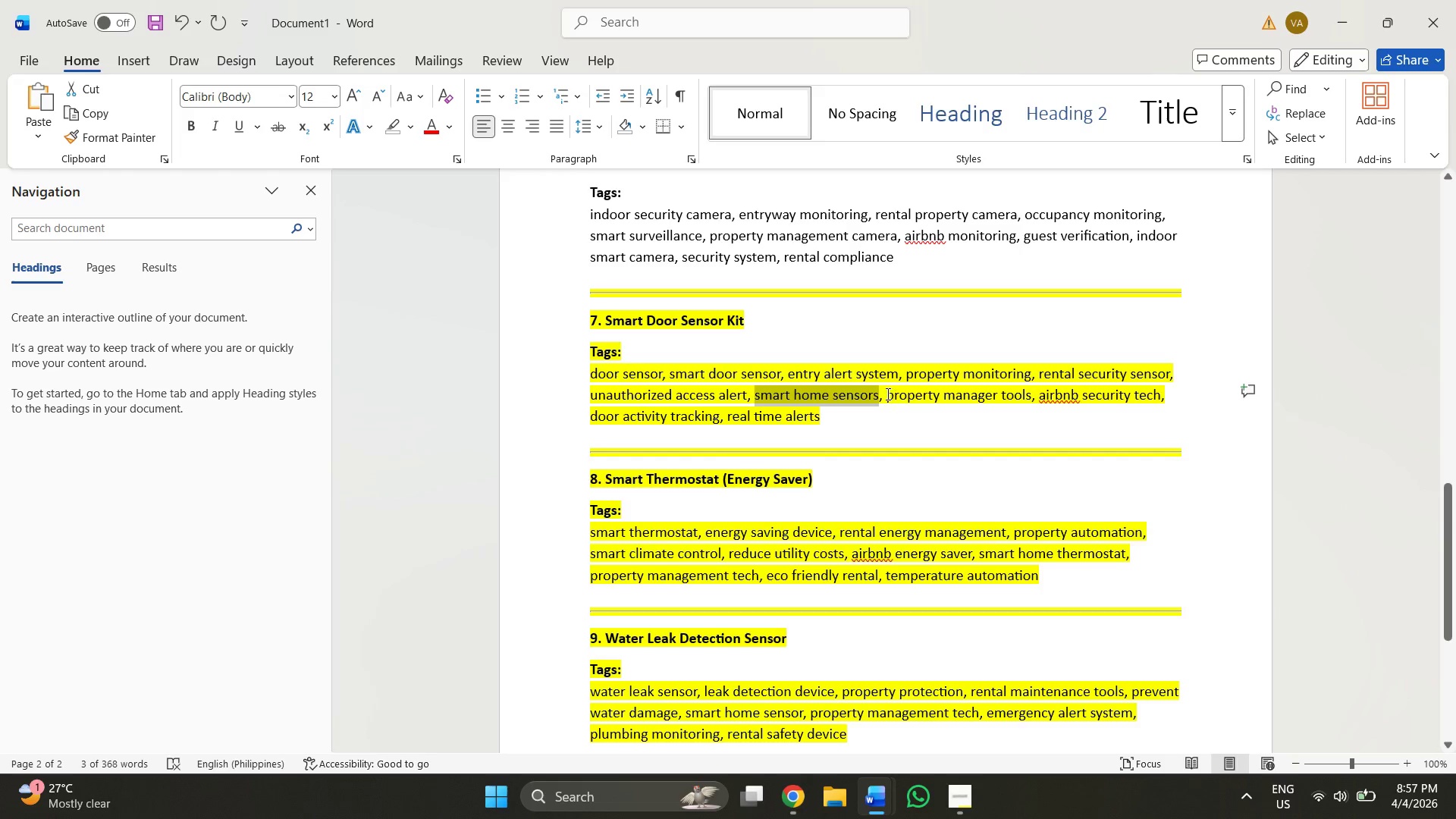 
left_click_drag(start_coordinate=[885, 394], to_coordinate=[1013, 394])
 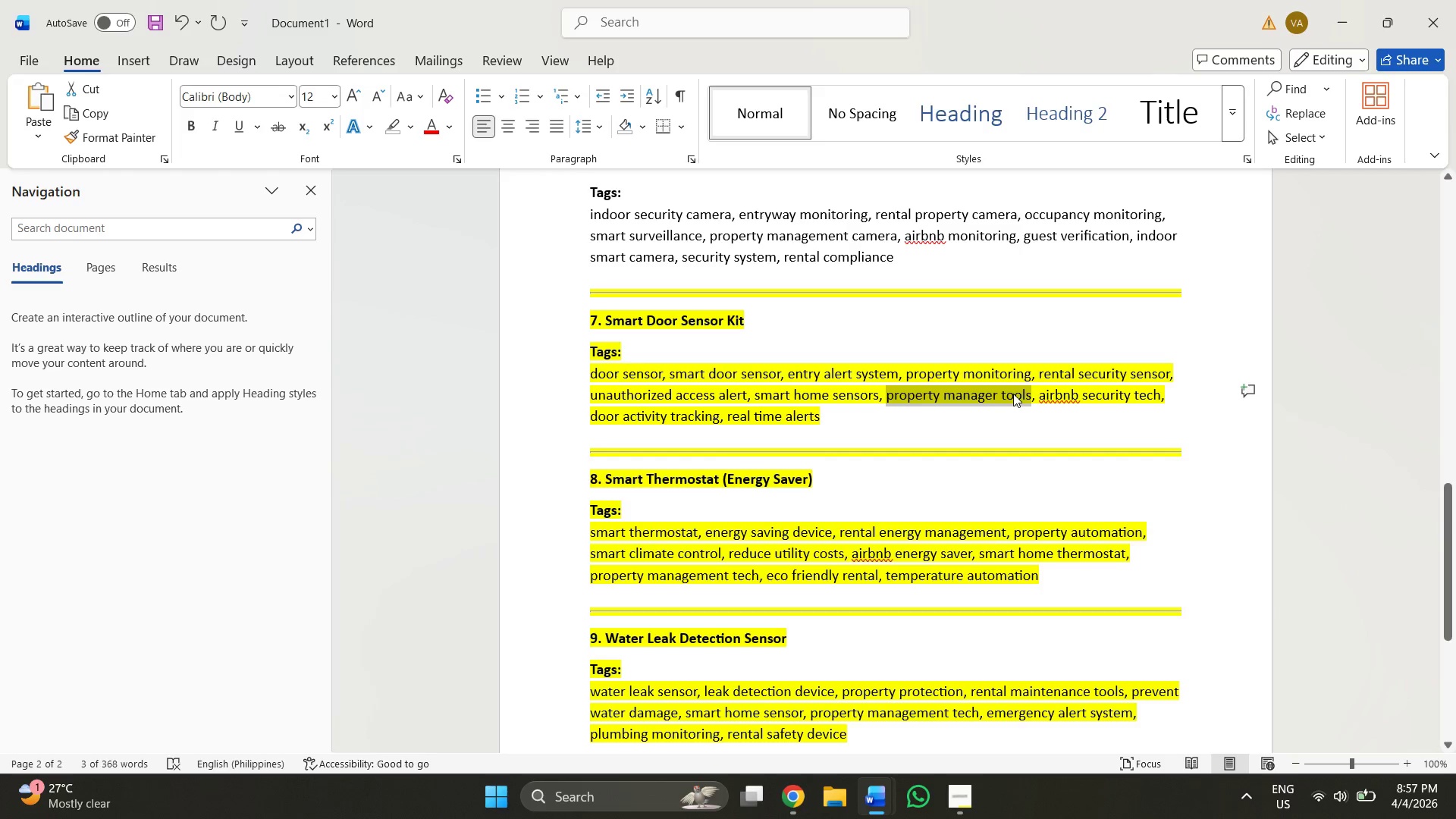 
key(Control+C)
 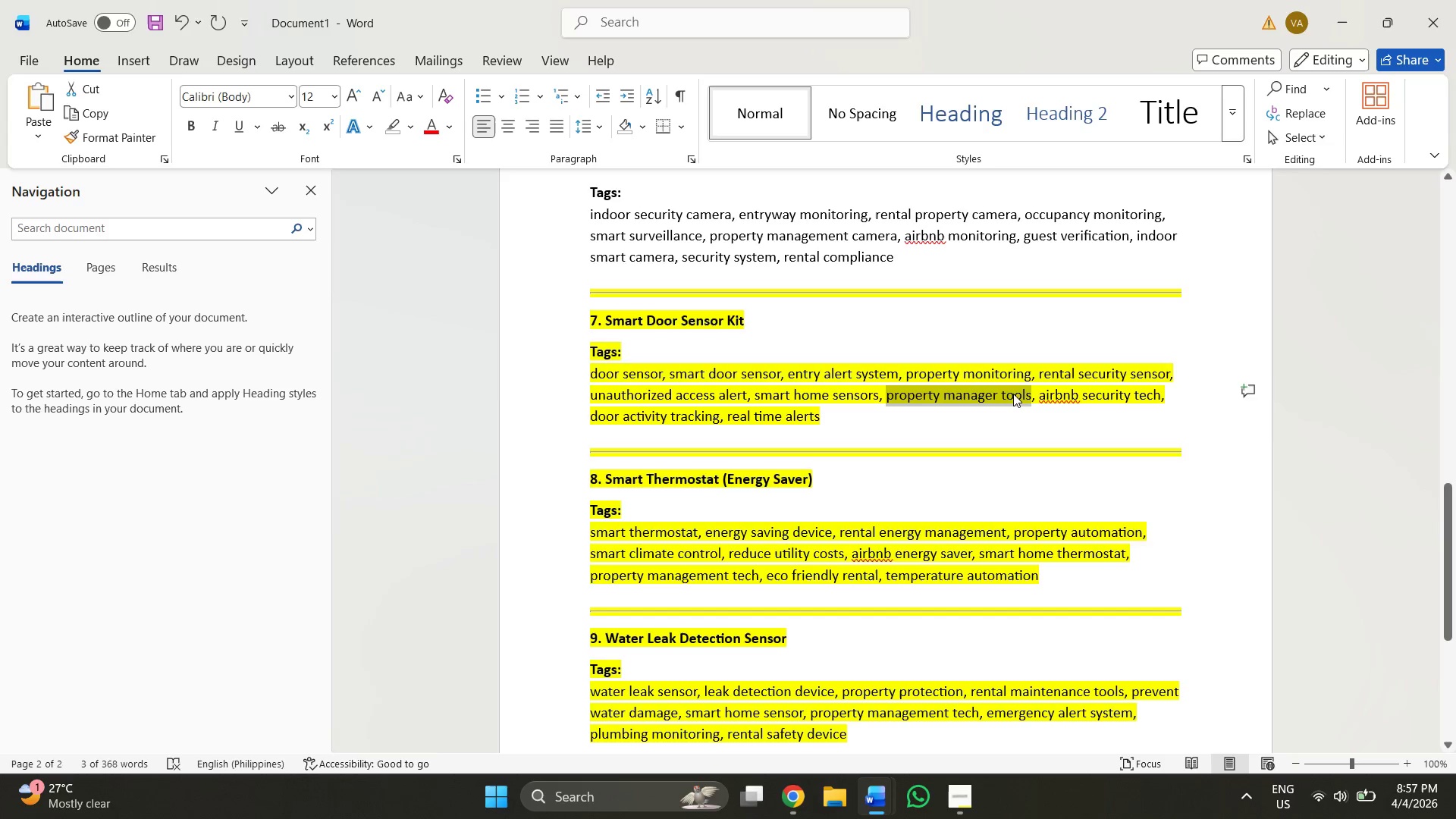 
key(Alt+AltLeft)
 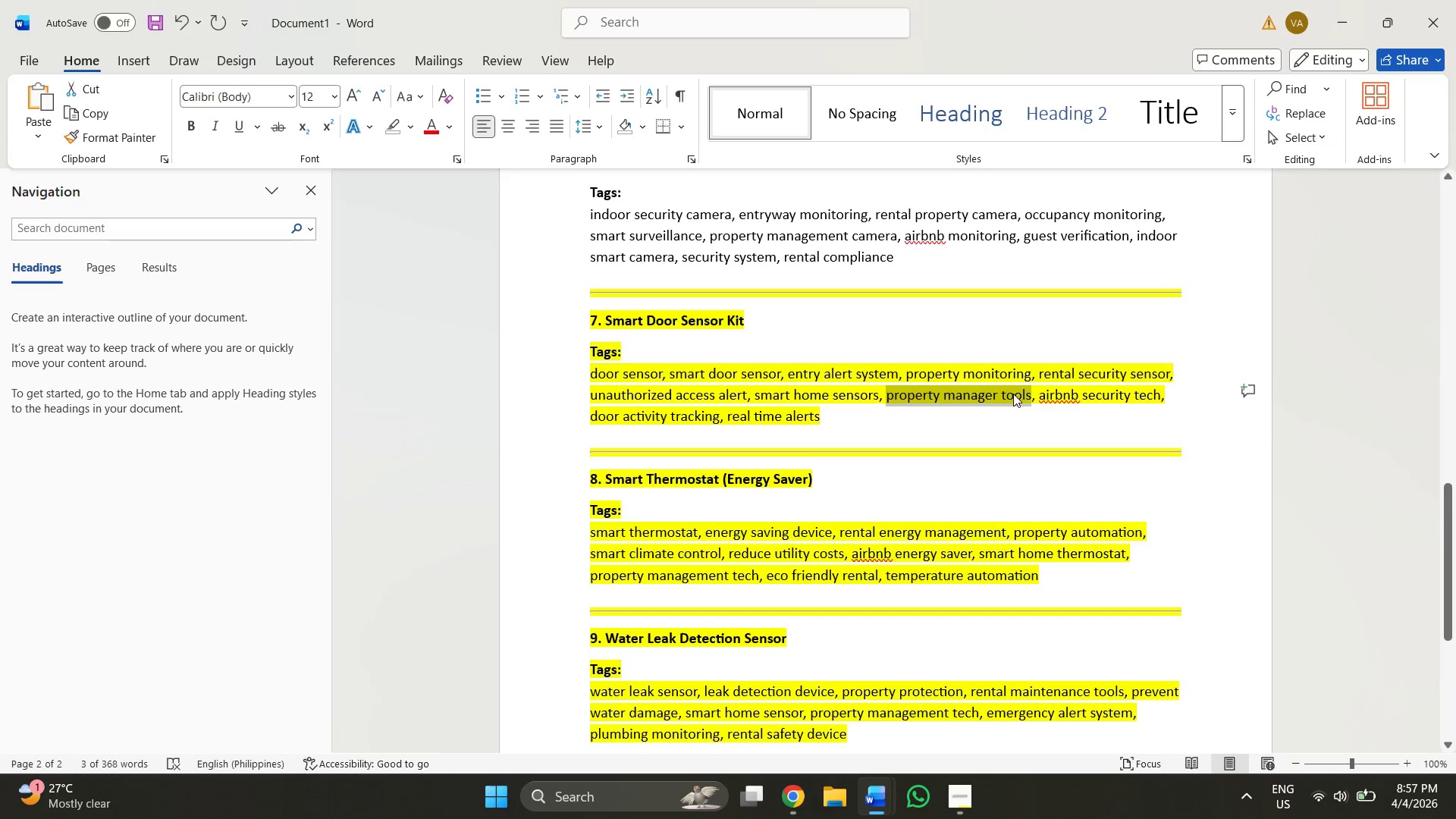 
key(Alt+Tab)
 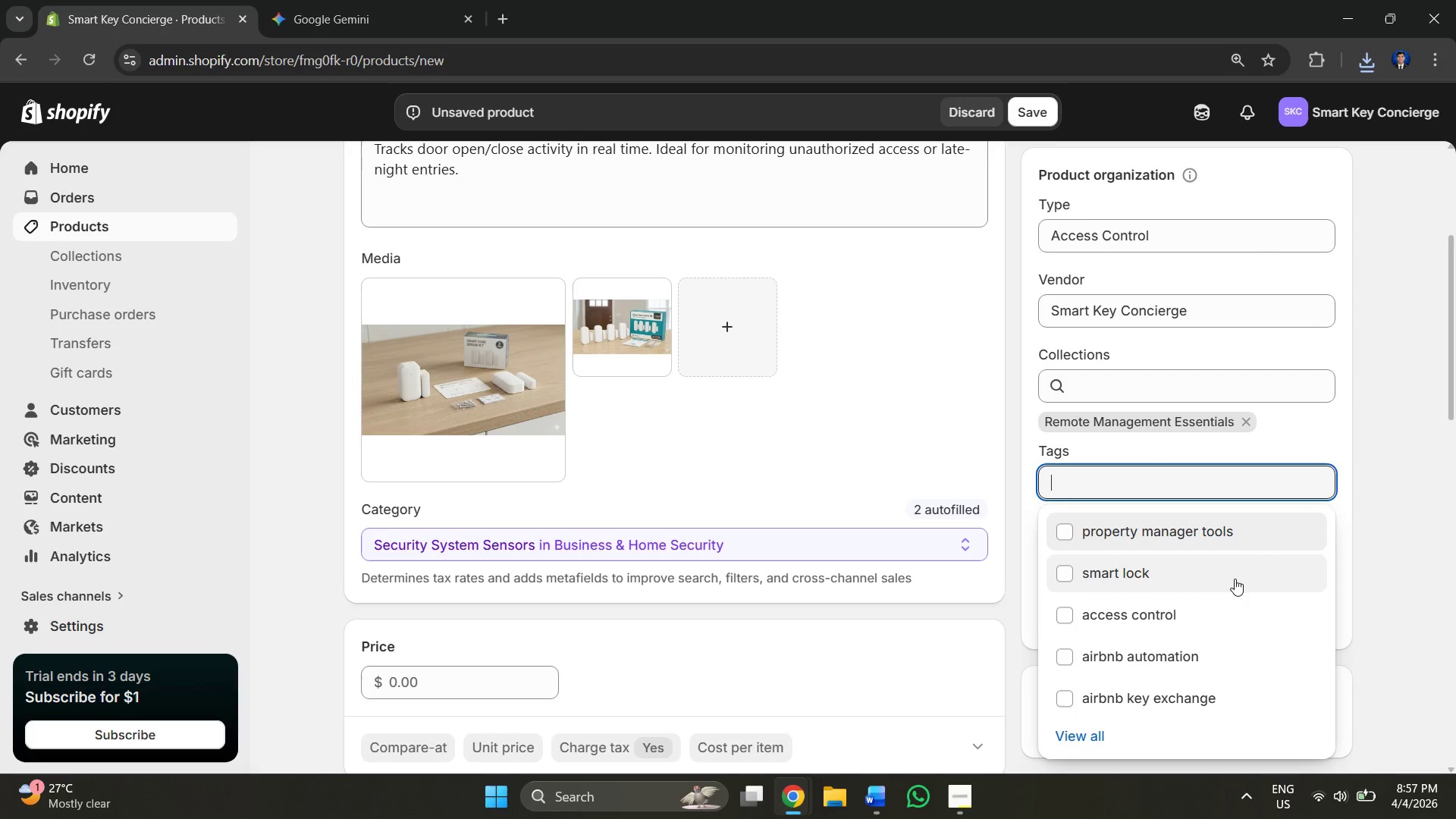 
key(Control+V)
 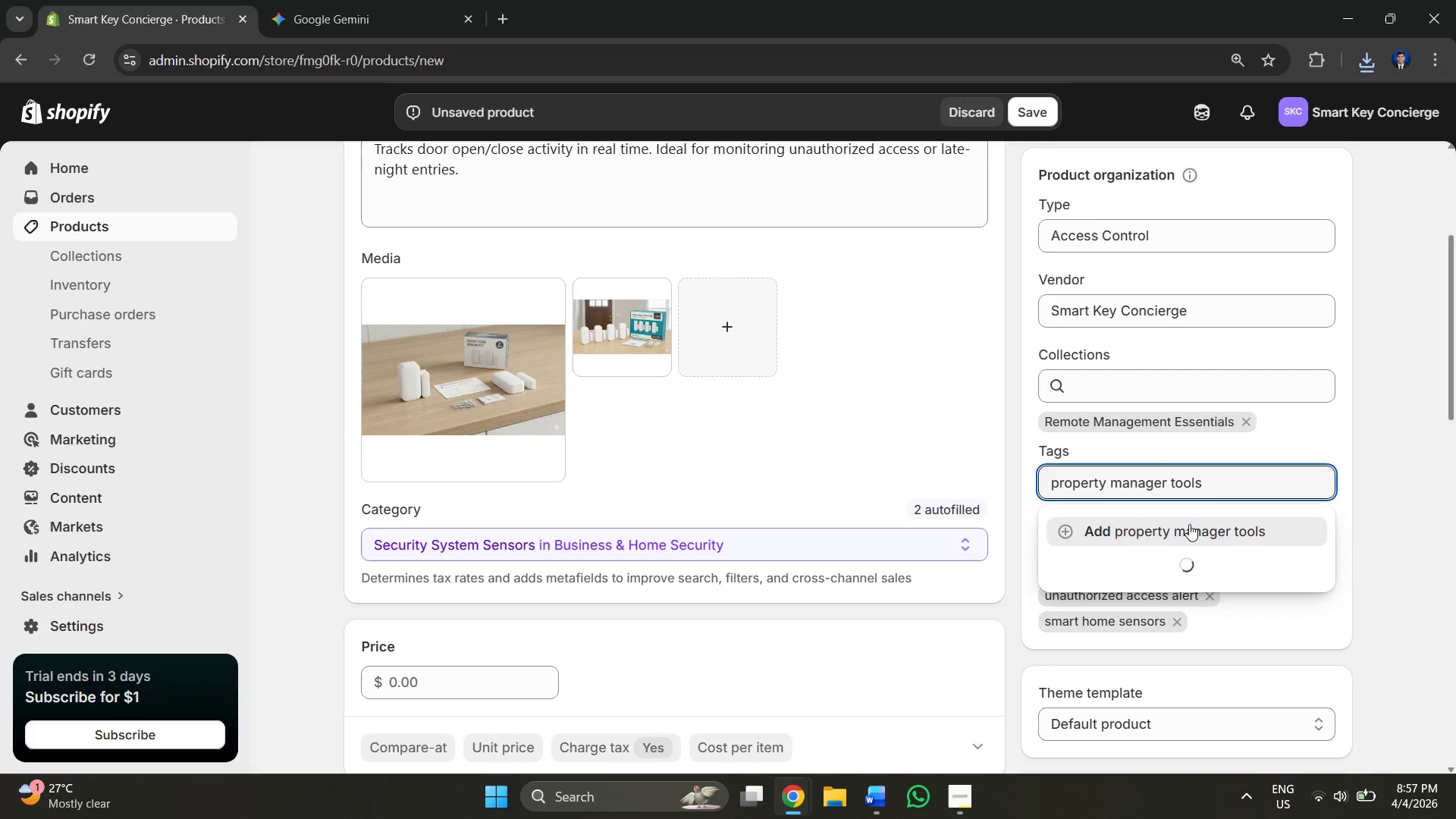 
left_click([1189, 528])
 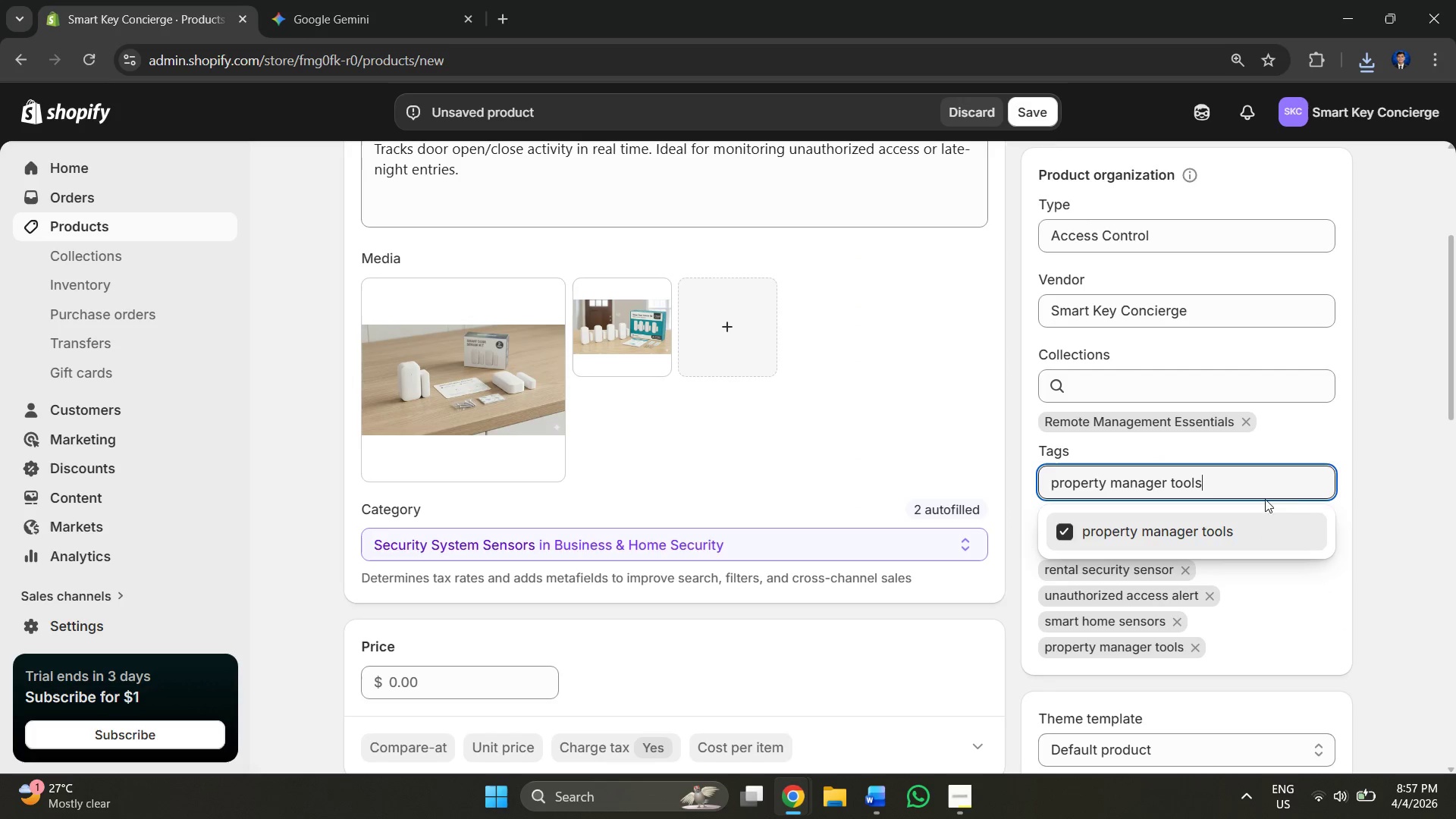 
left_click_drag(start_coordinate=[1251, 483], to_coordinate=[1031, 483])
 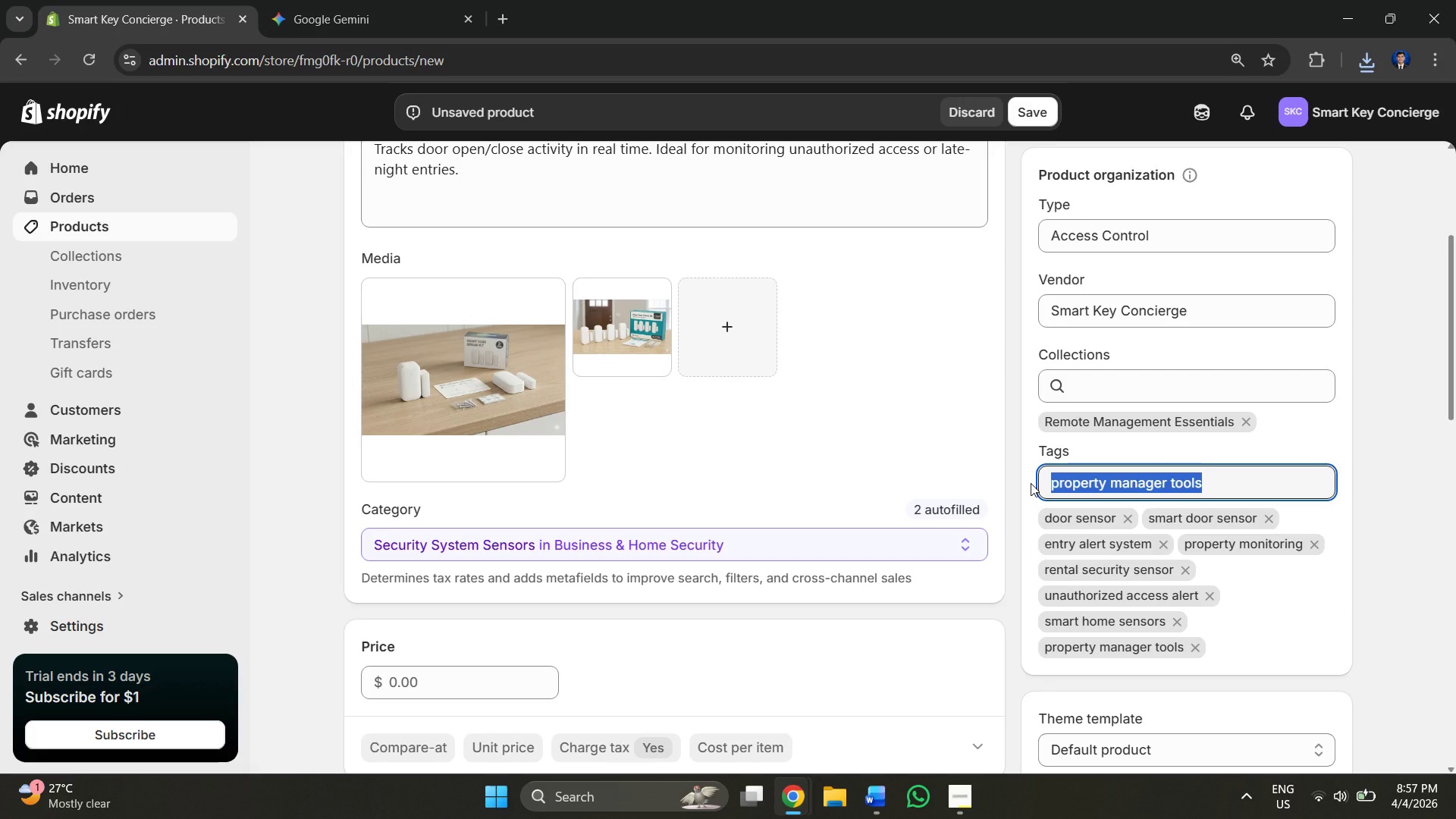 
key(Backspace)
 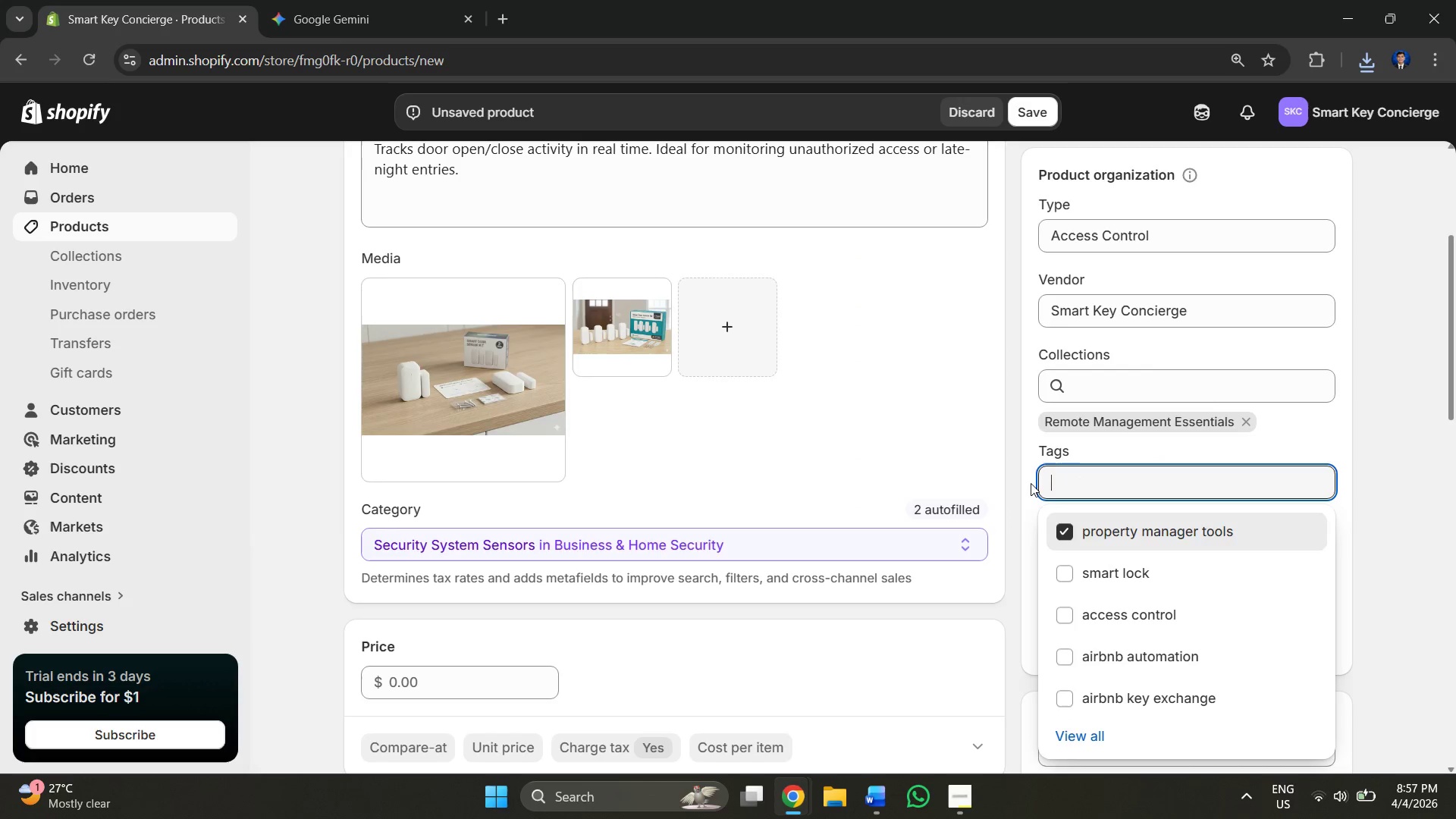 
key(Alt+AltLeft)
 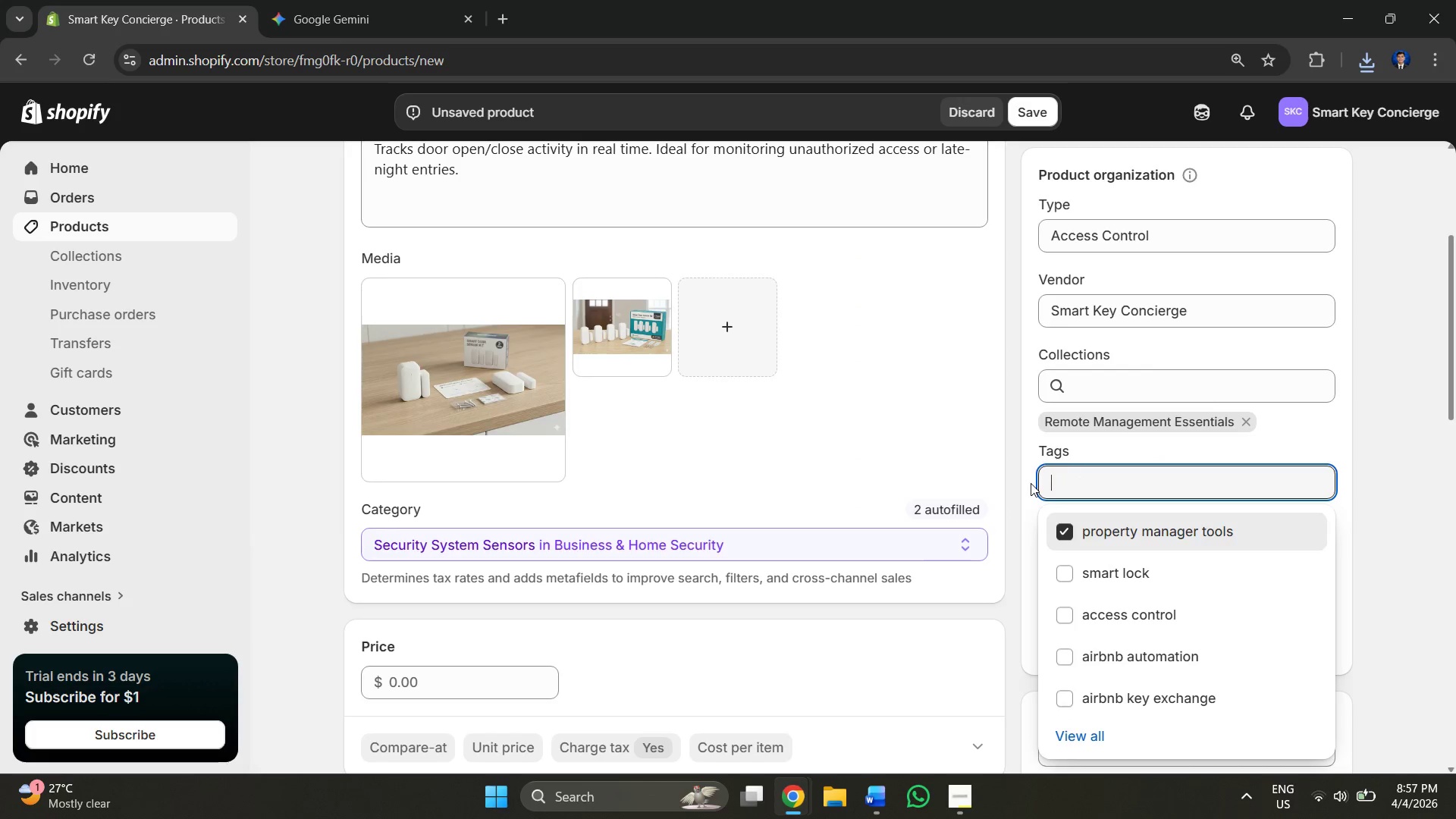 
key(Alt+Tab)
 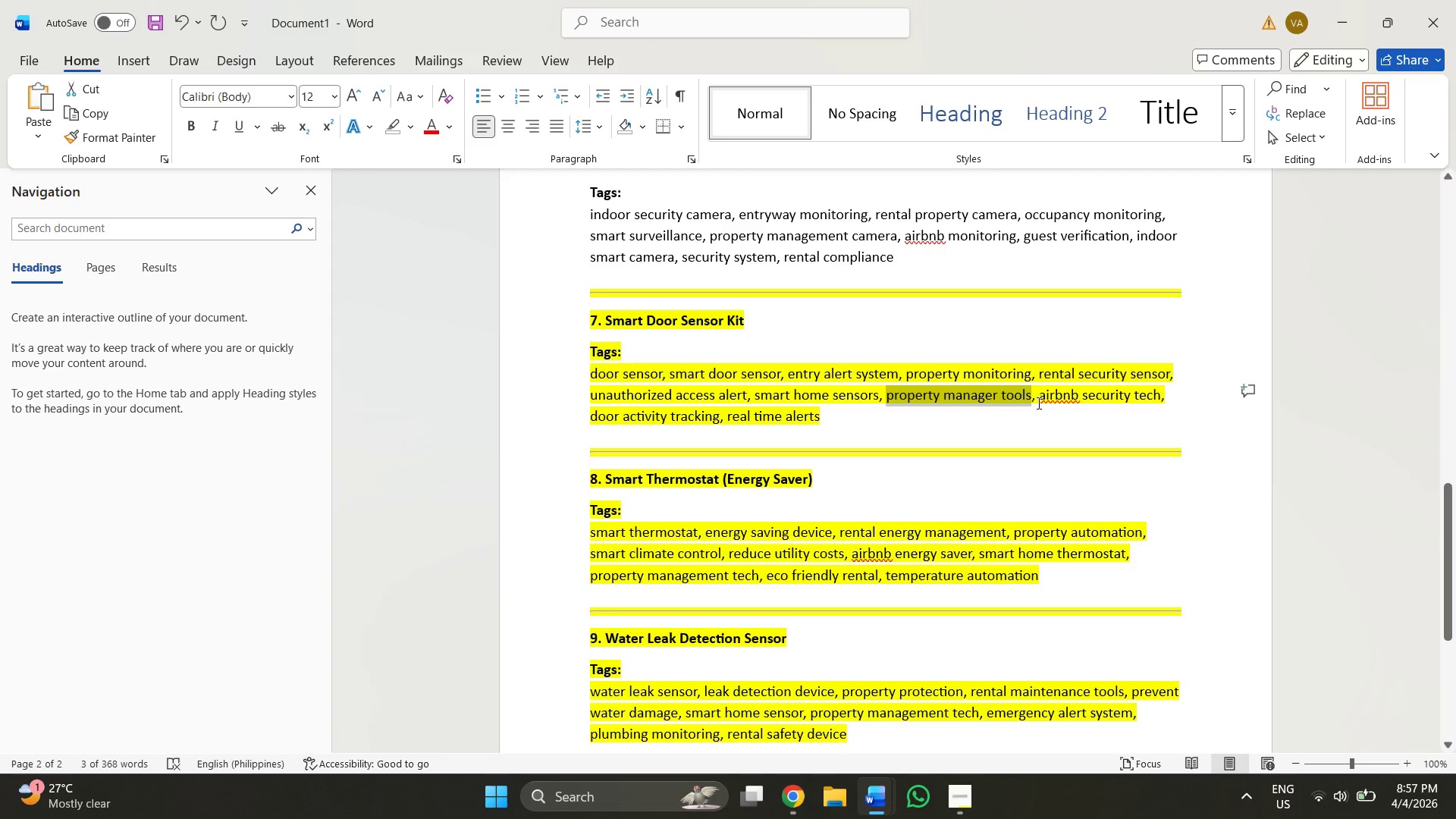 
left_click_drag(start_coordinate=[1041, 394], to_coordinate=[1154, 391])
 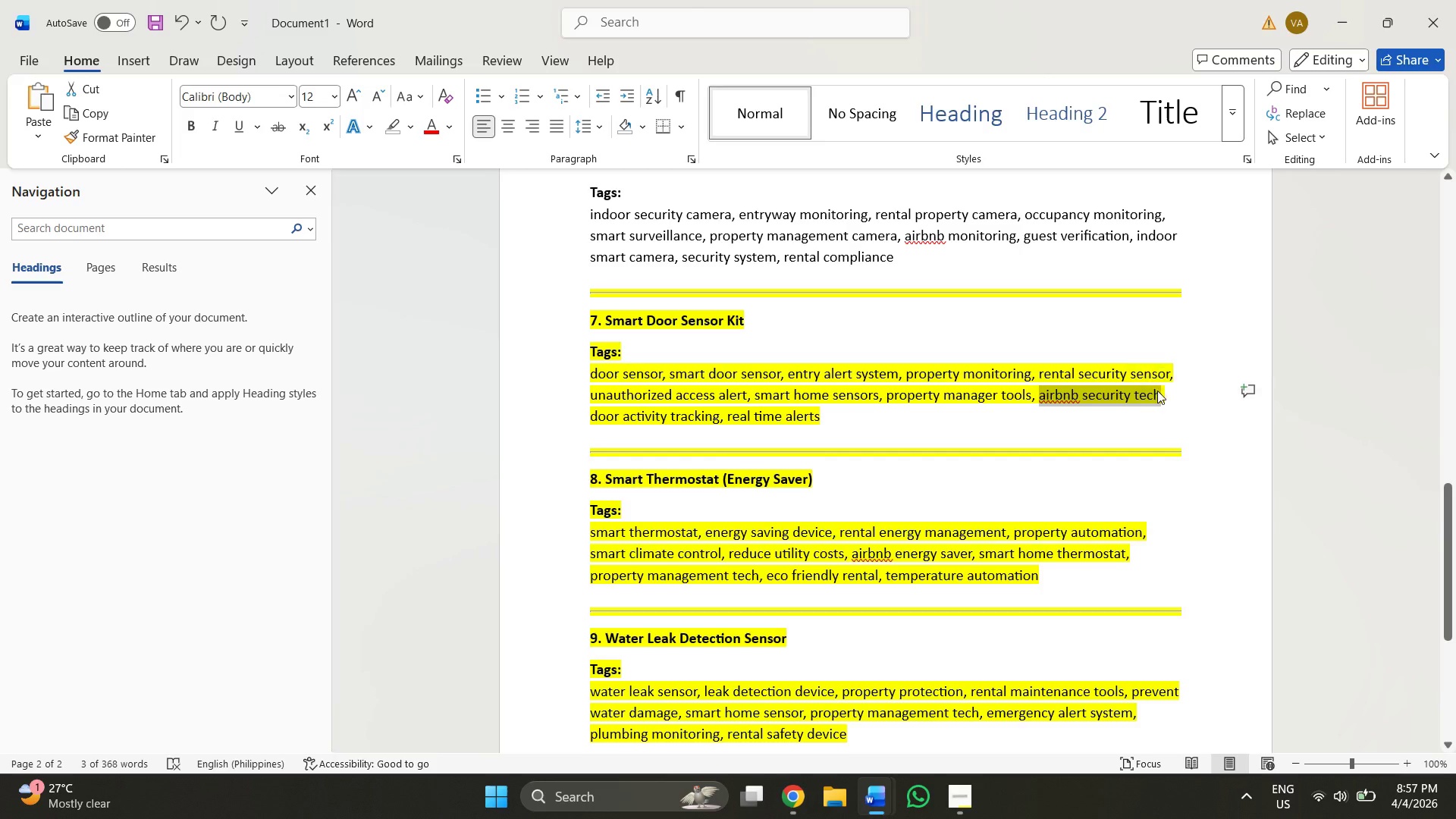 
key(Control+C)
 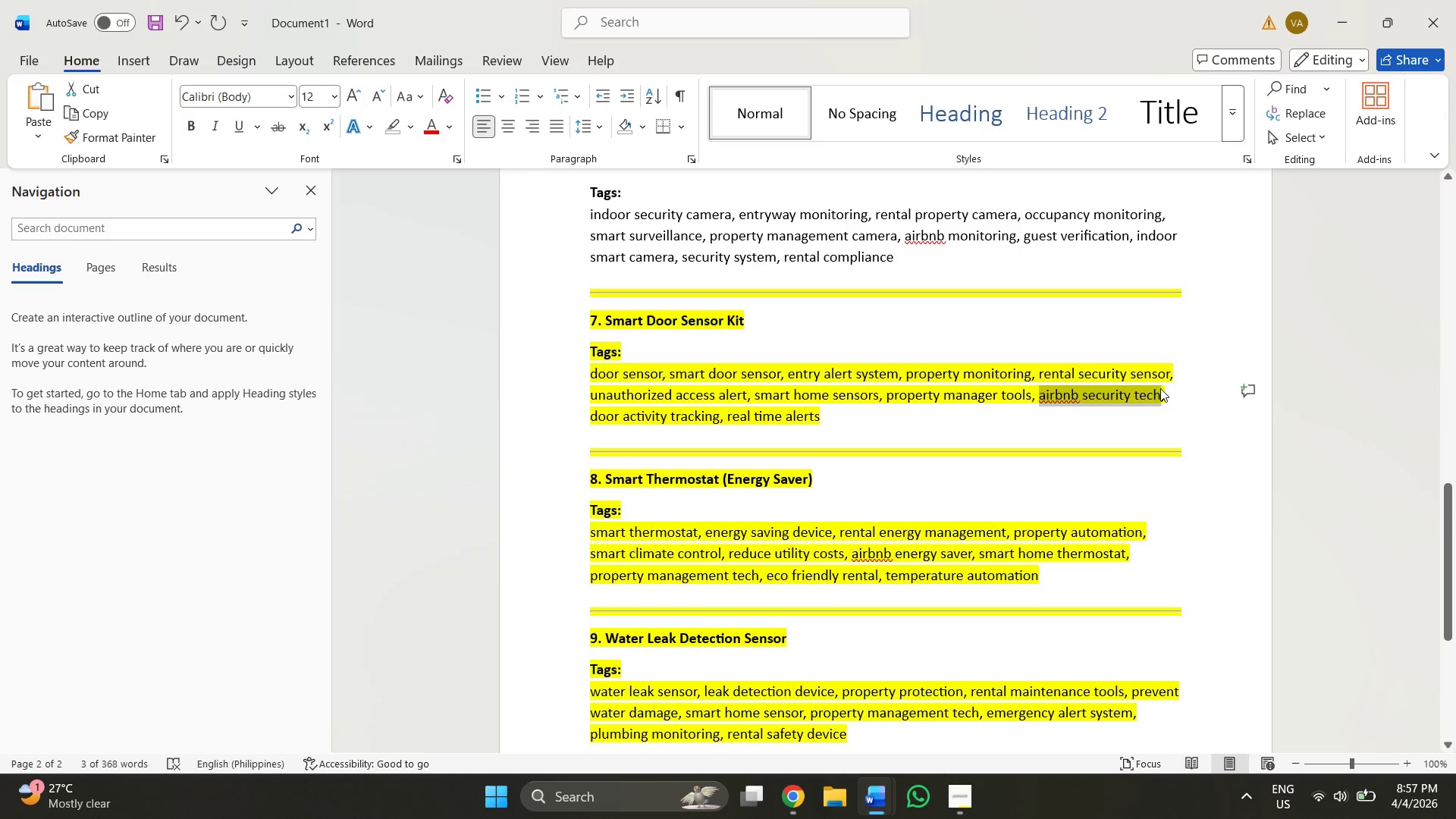 
key(Alt+AltLeft)
 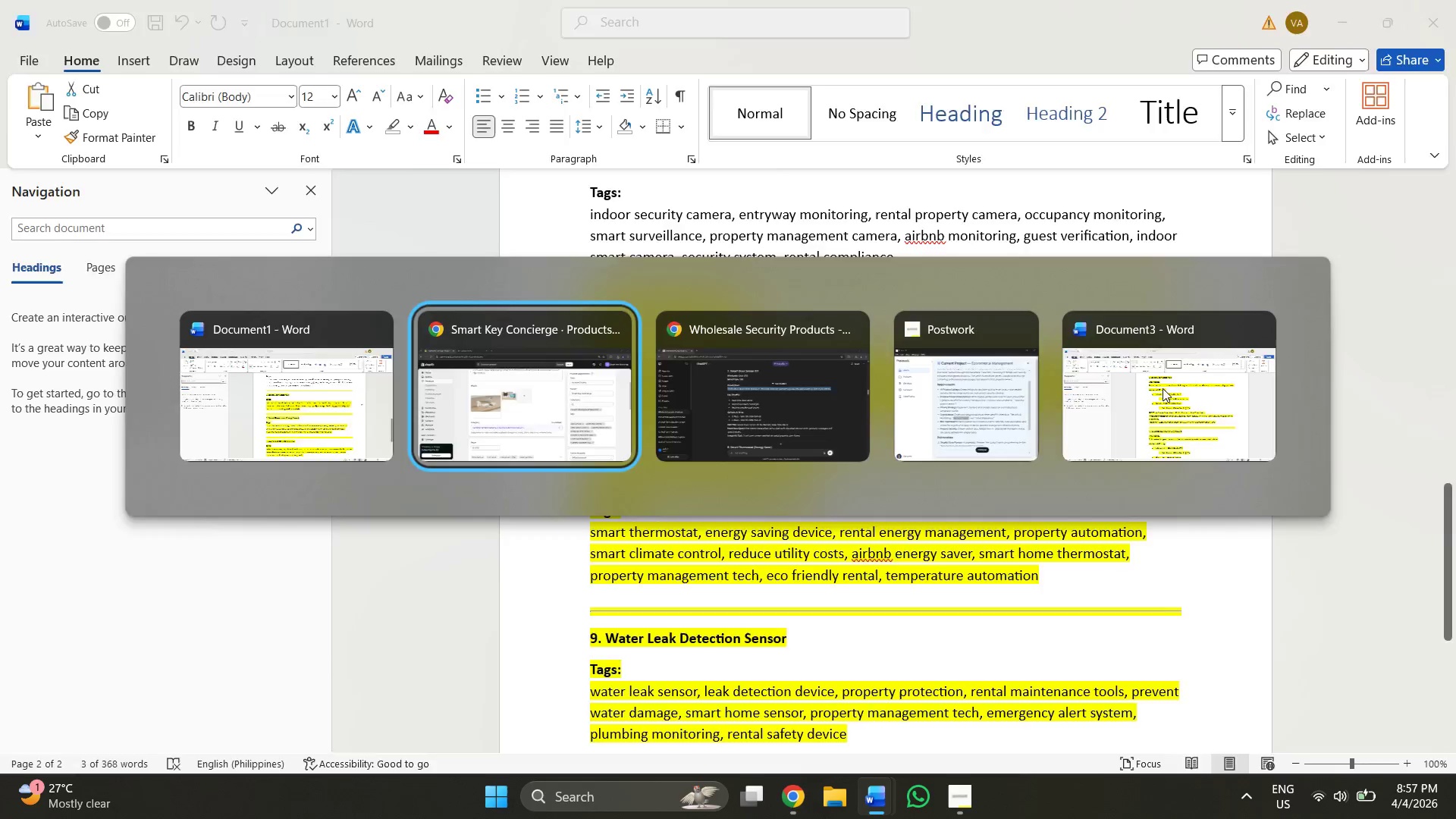 
key(Alt+Tab)
 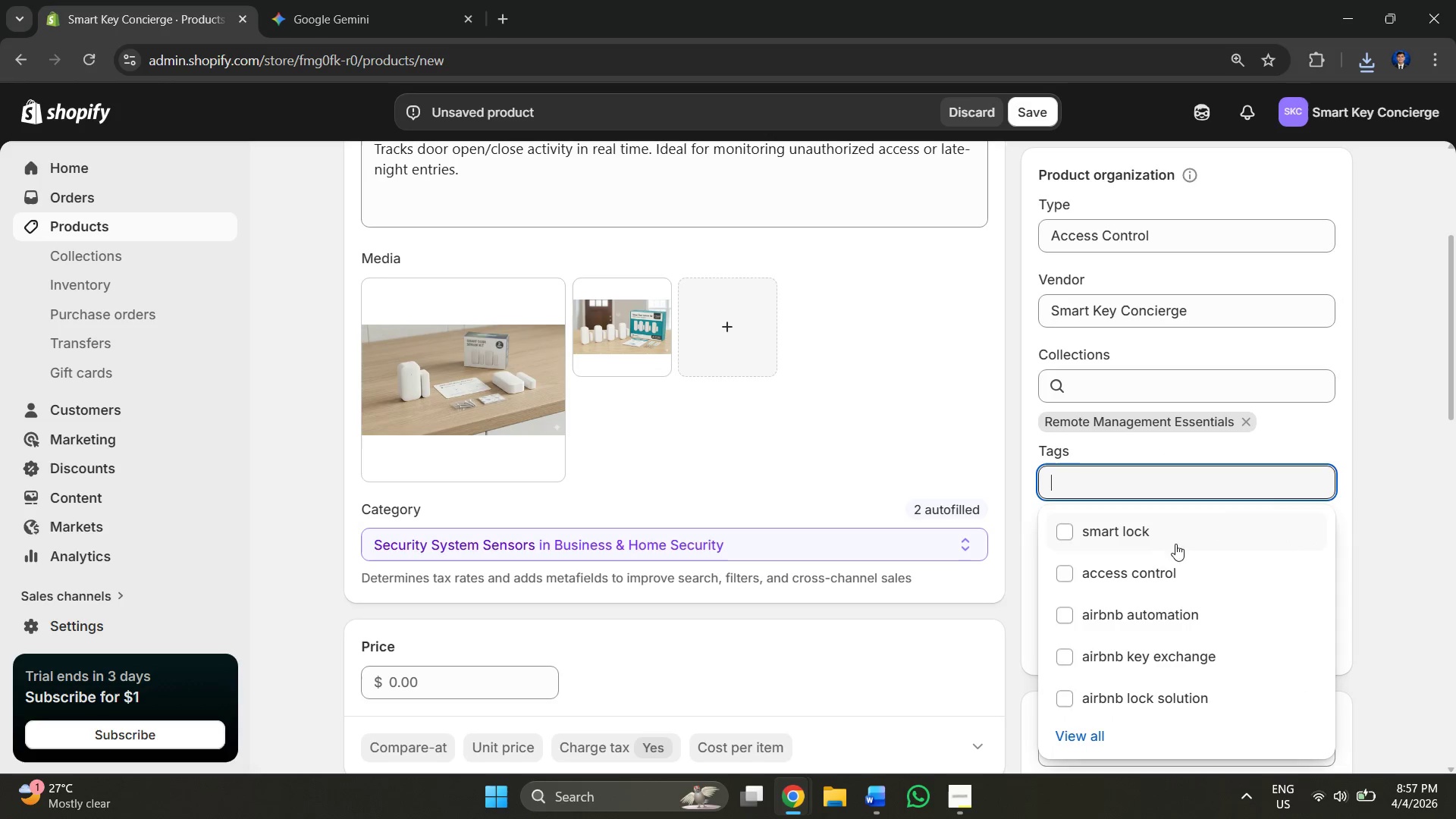 
key(Control+V)
 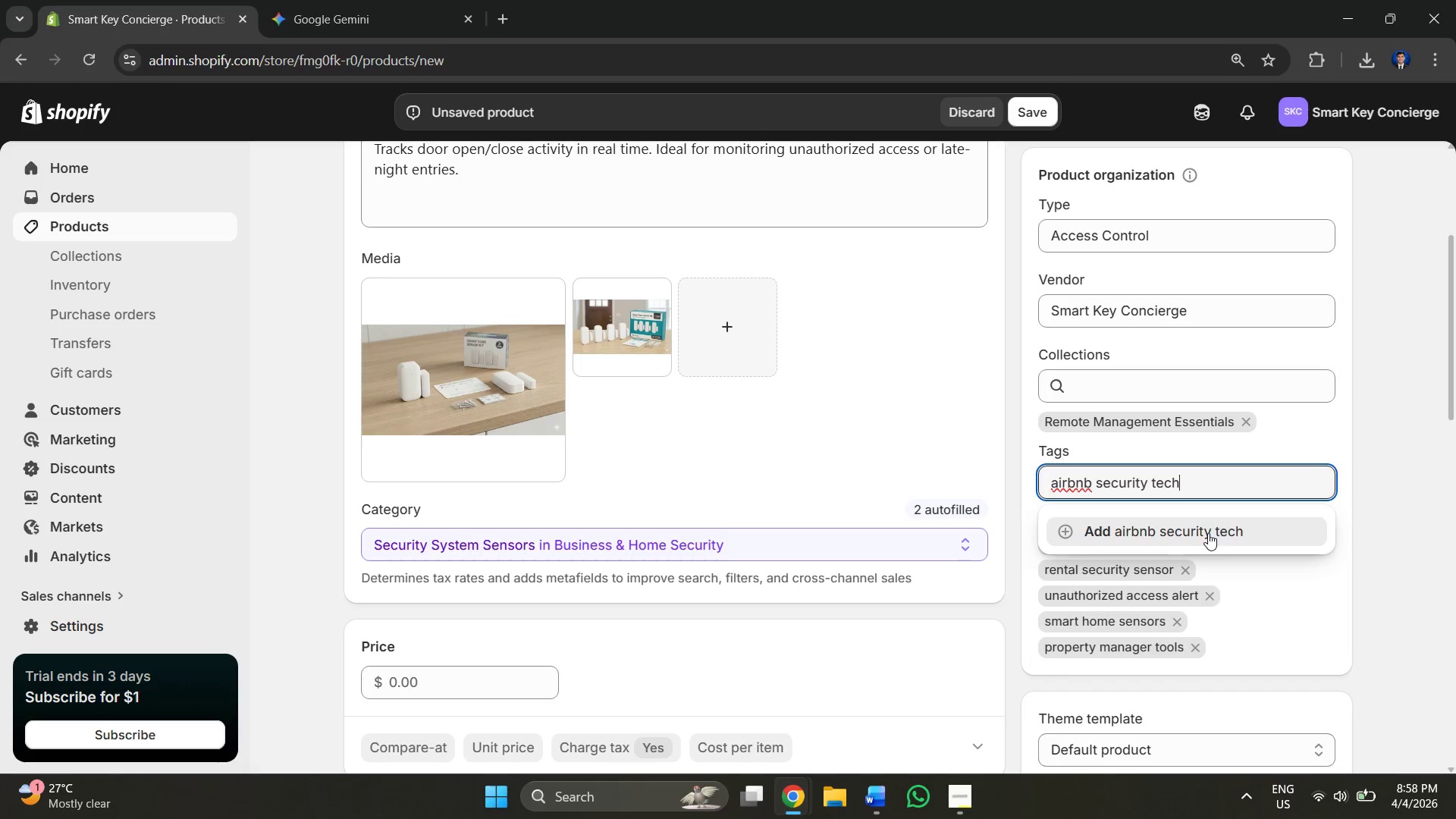 
key(Alt+AltLeft)
 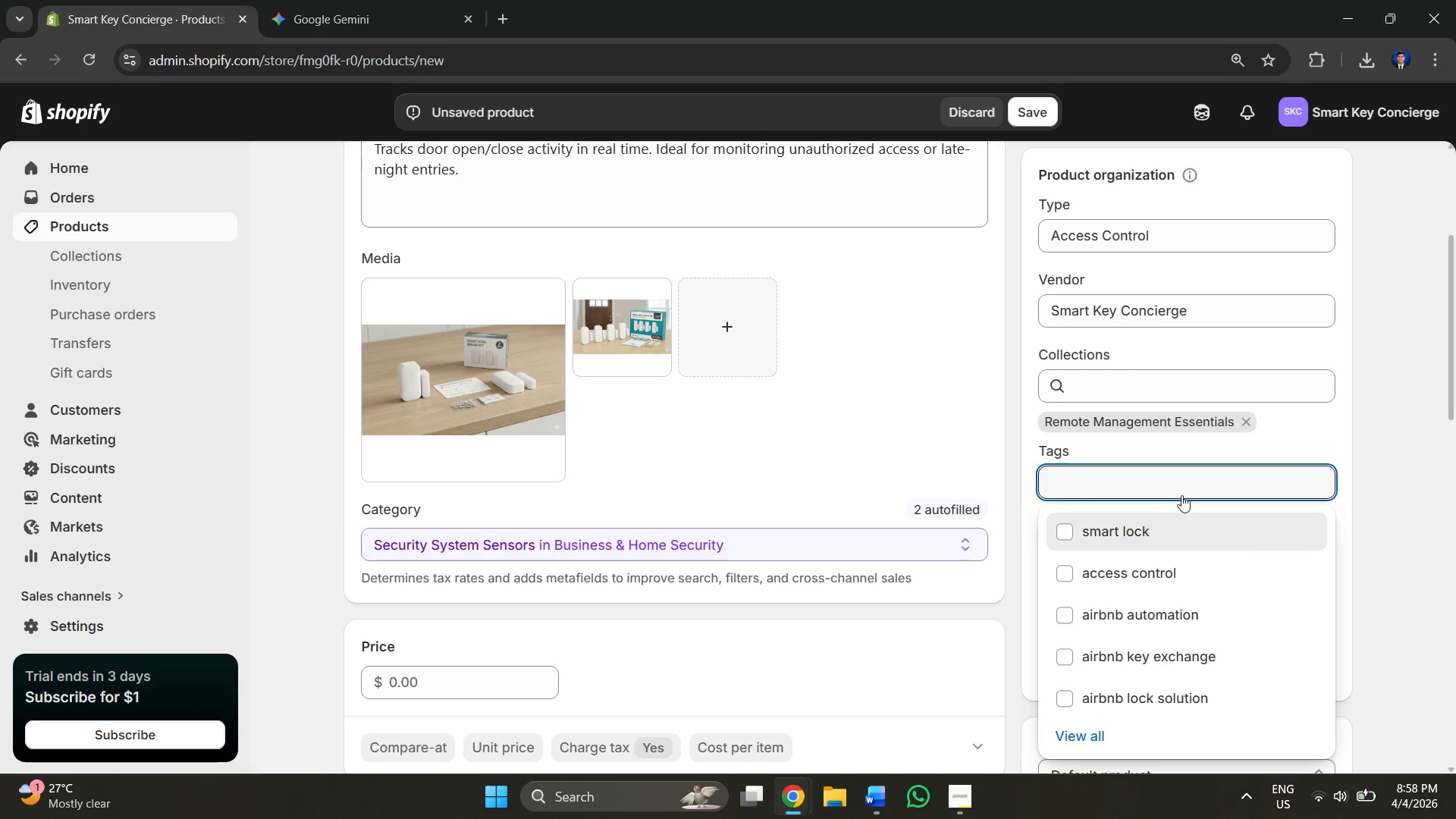 
key(Alt+Tab)
 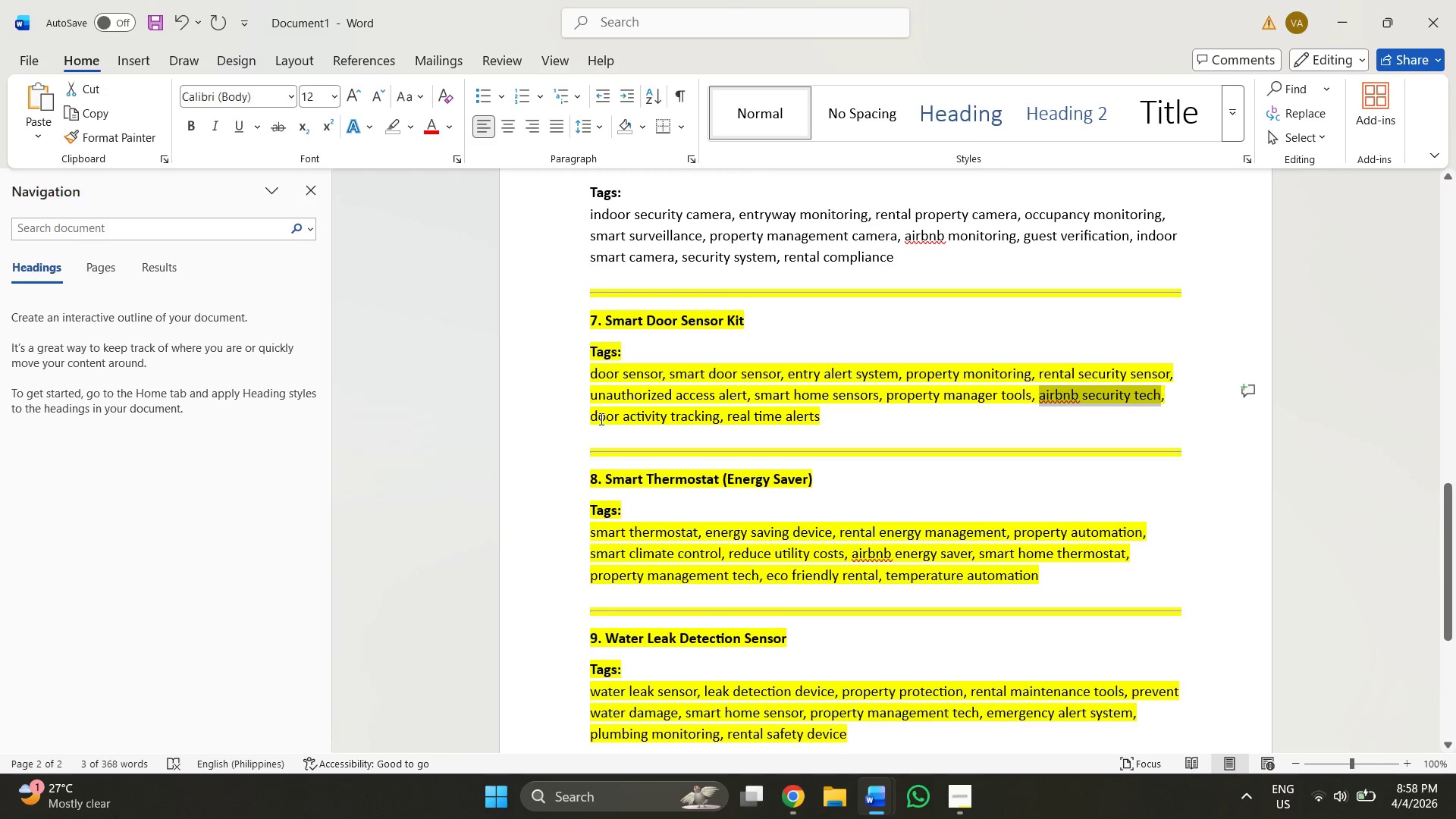 
left_click_drag(start_coordinate=[590, 415], to_coordinate=[699, 422])
 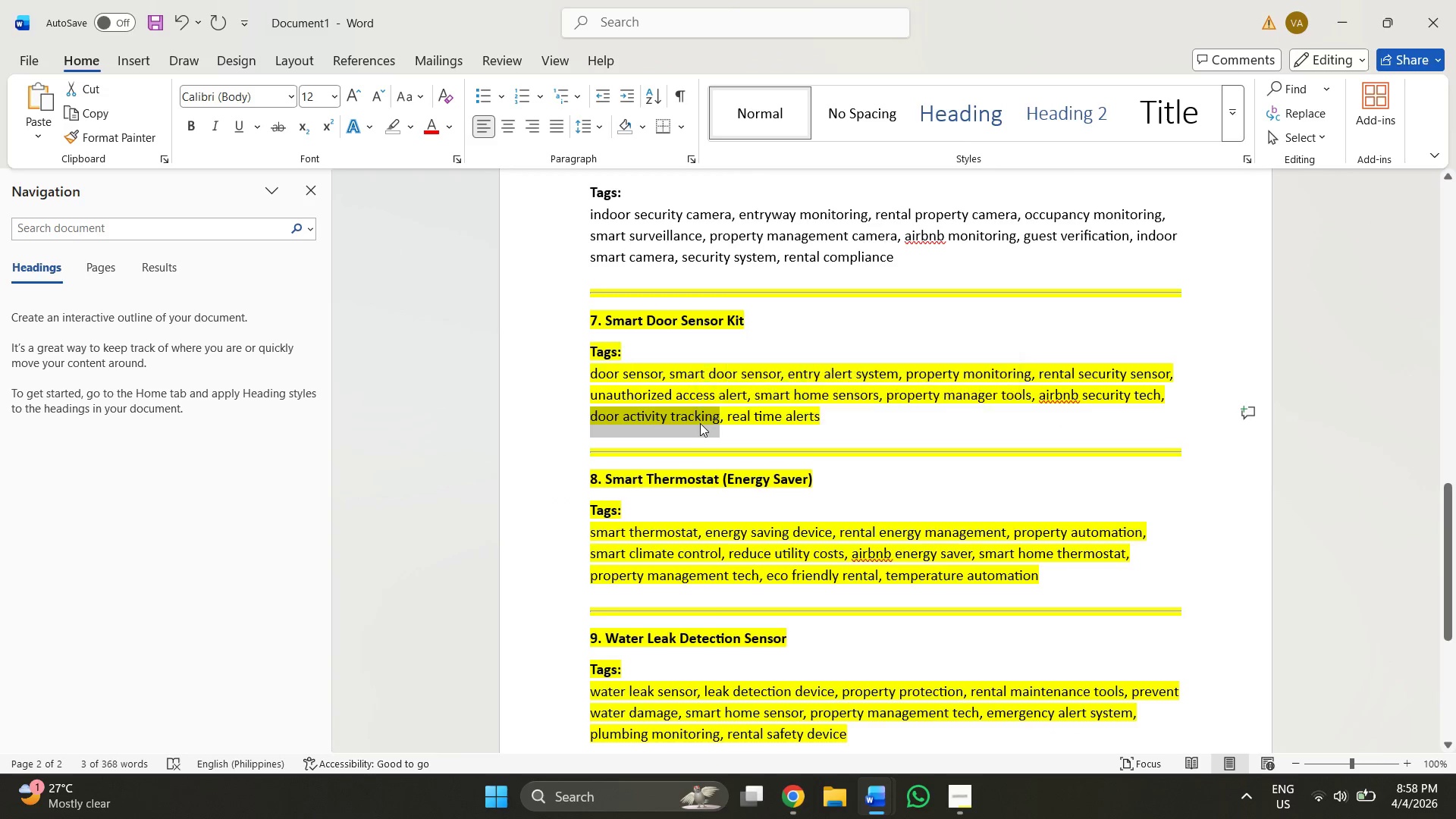 
key(Control+C)
 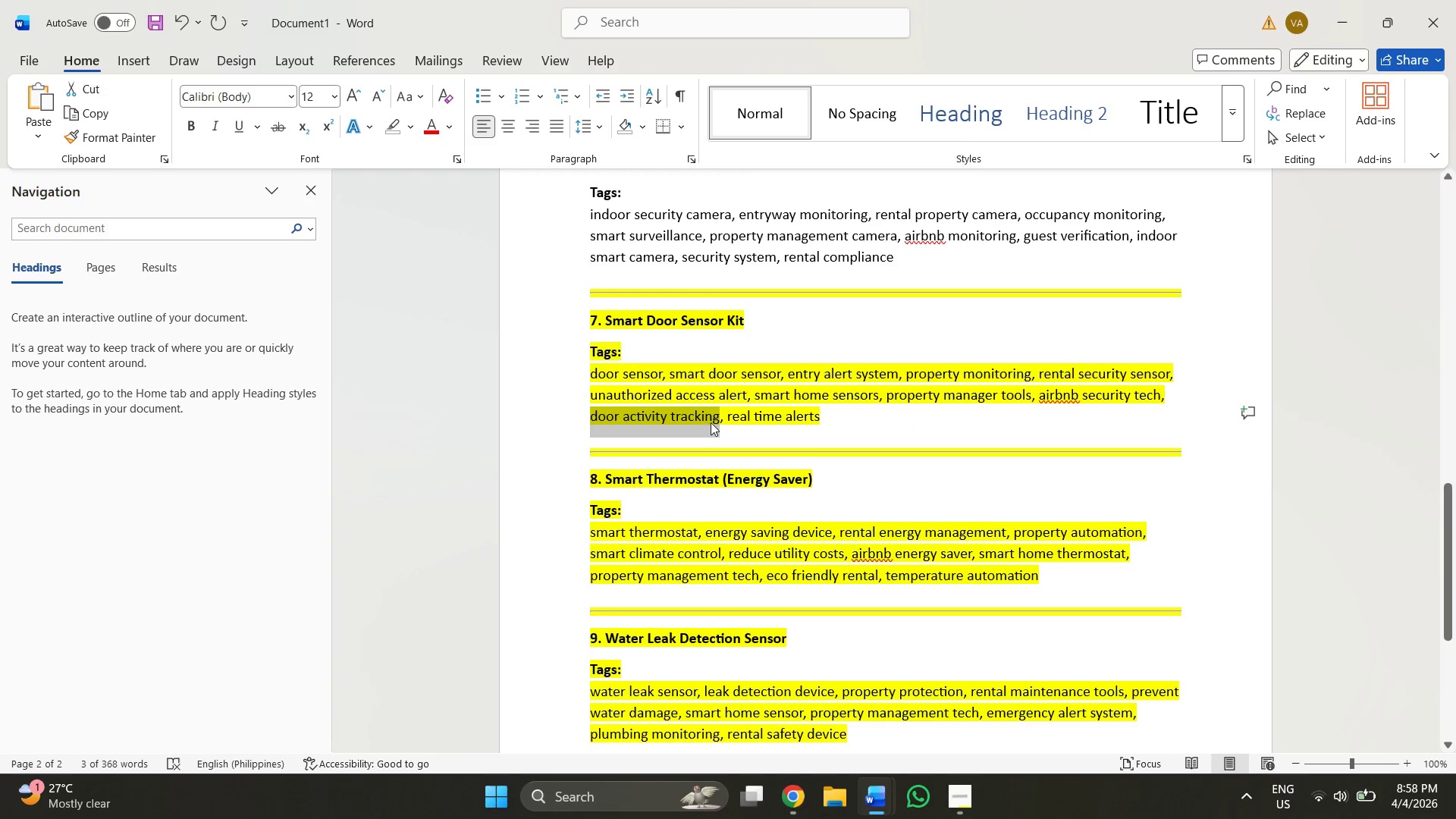 
key(Alt+AltLeft)
 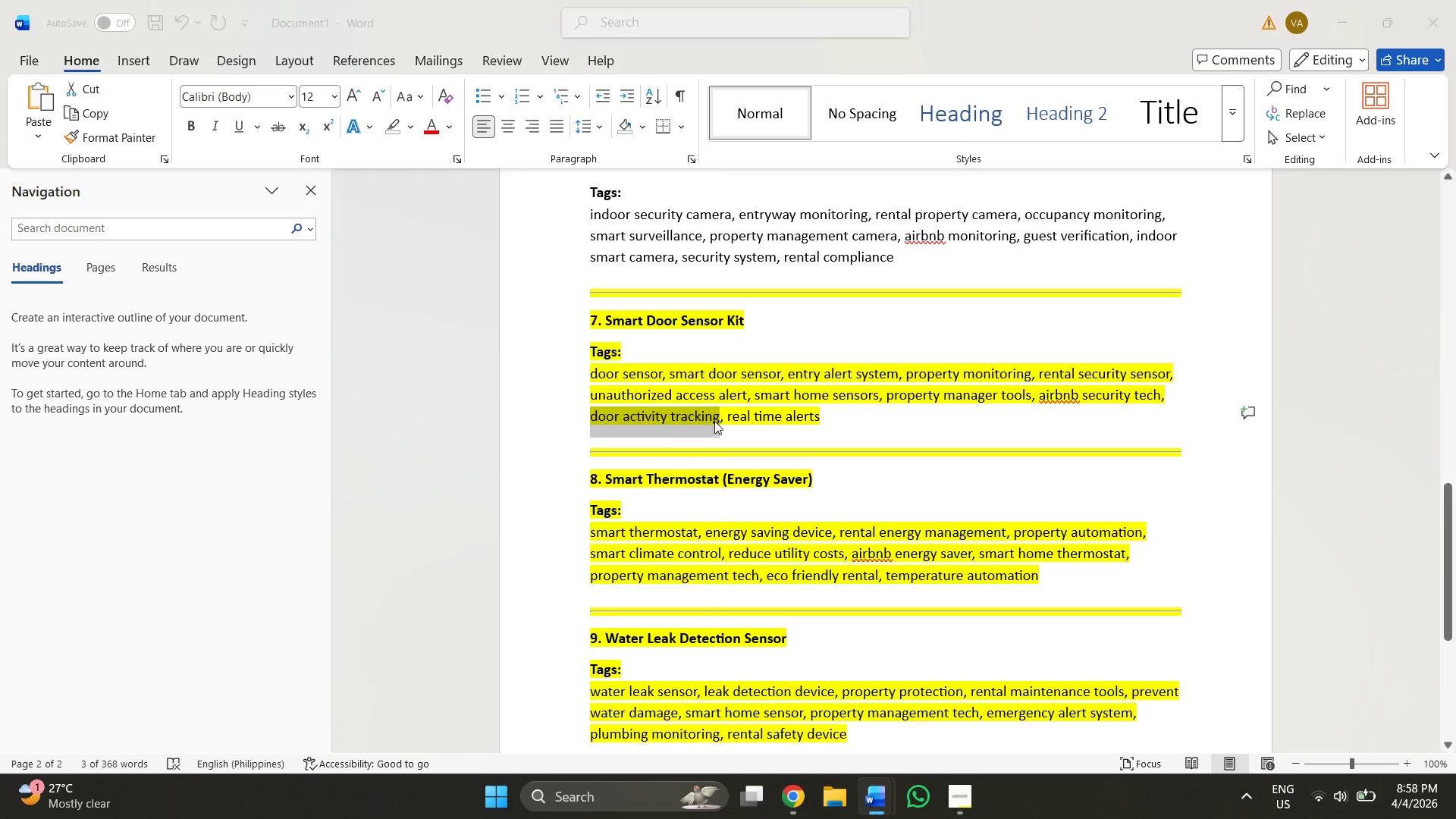 
key(Alt+Tab)
 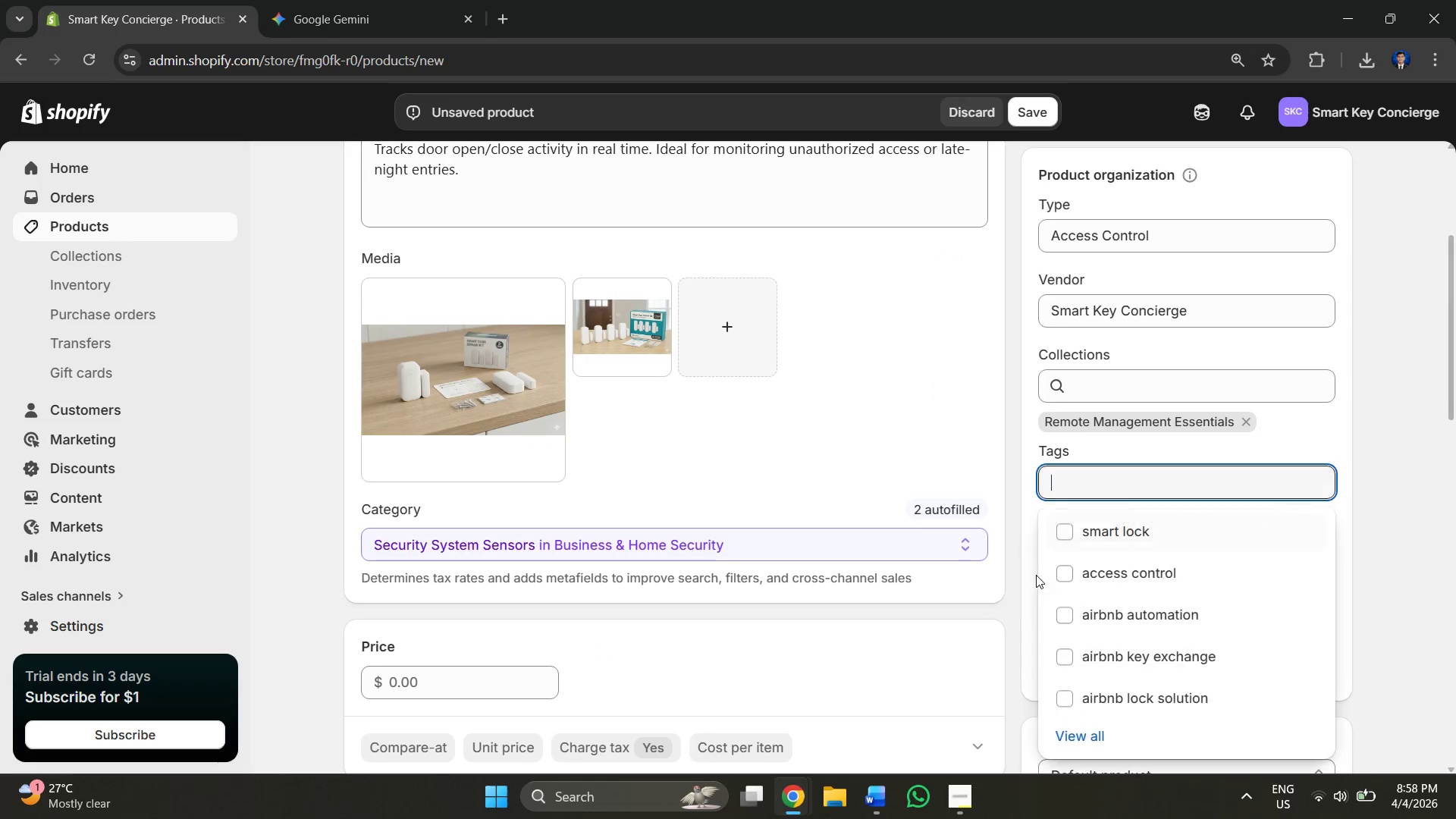 
key(Control+V)
 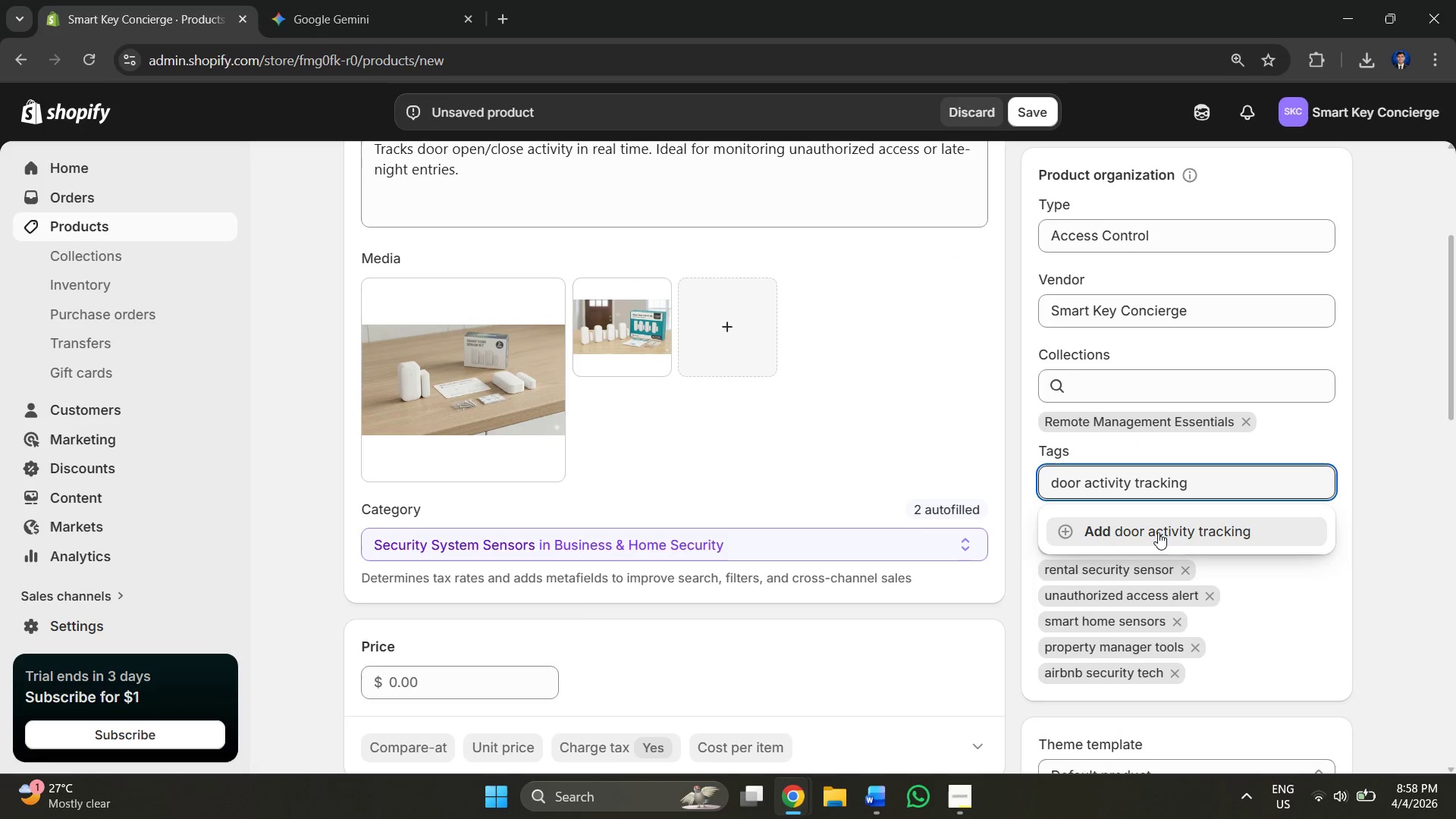 
left_click([1158, 532])
 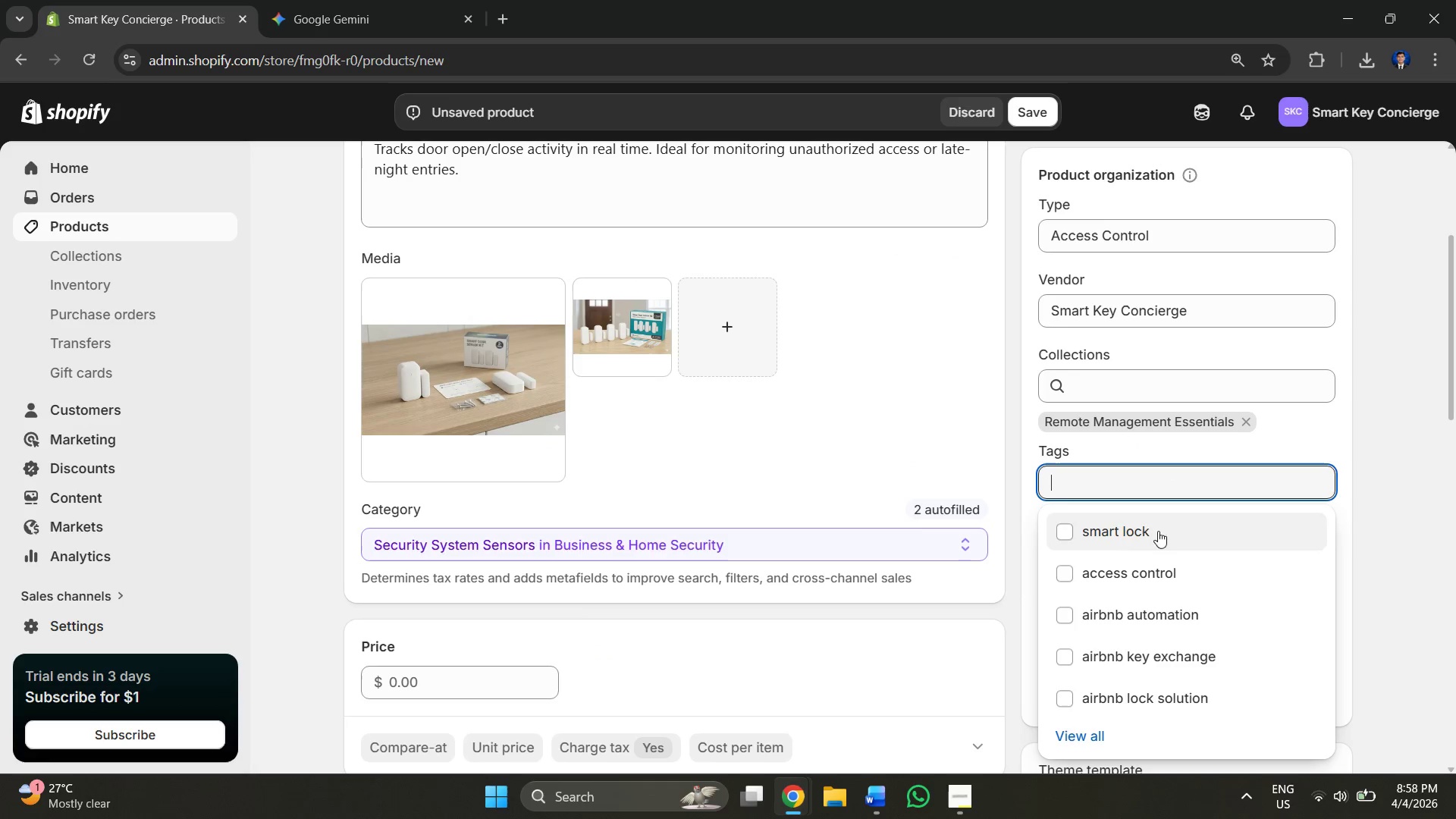 
key(Alt+AltLeft)
 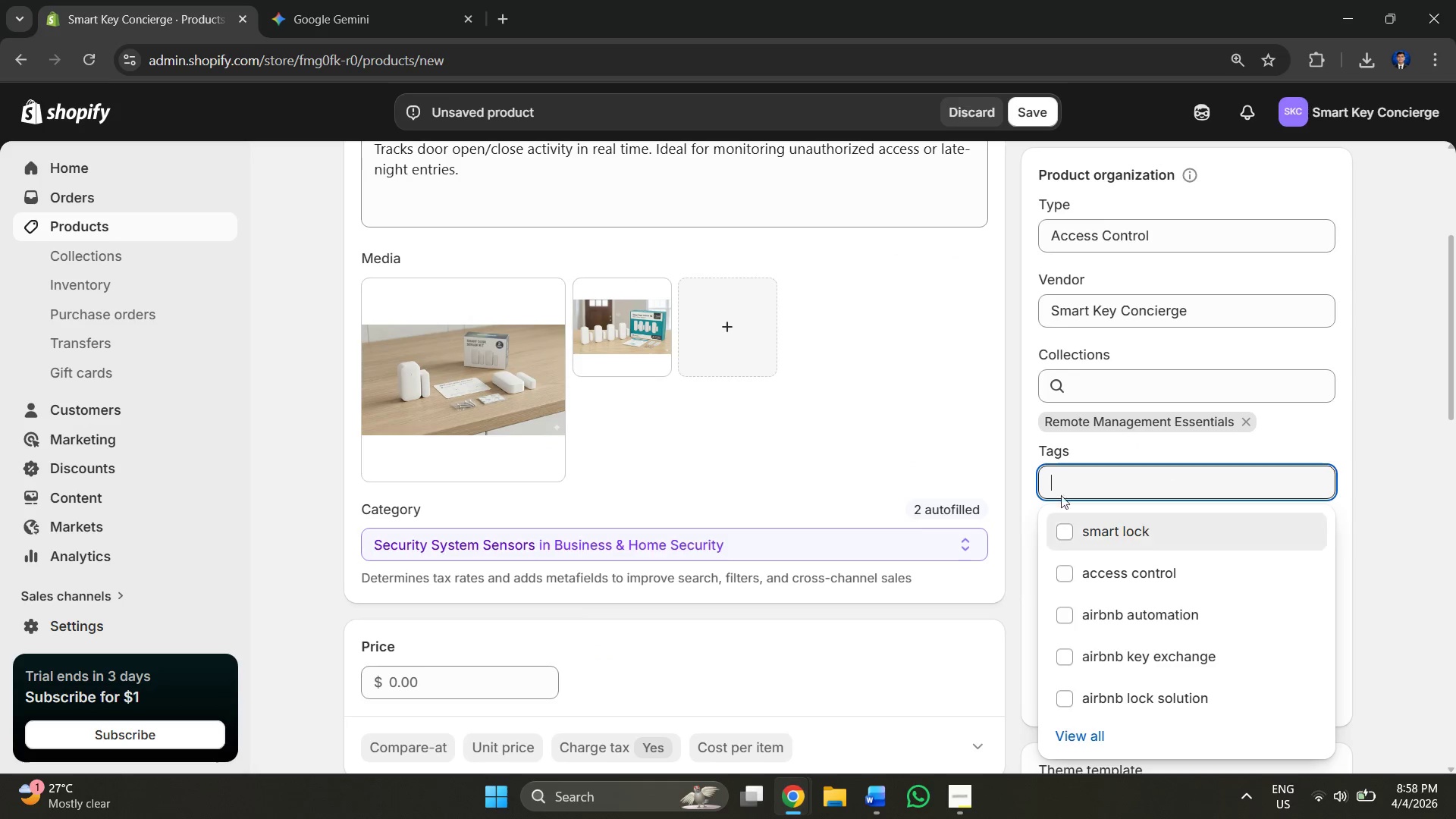 
key(Alt+Tab)
 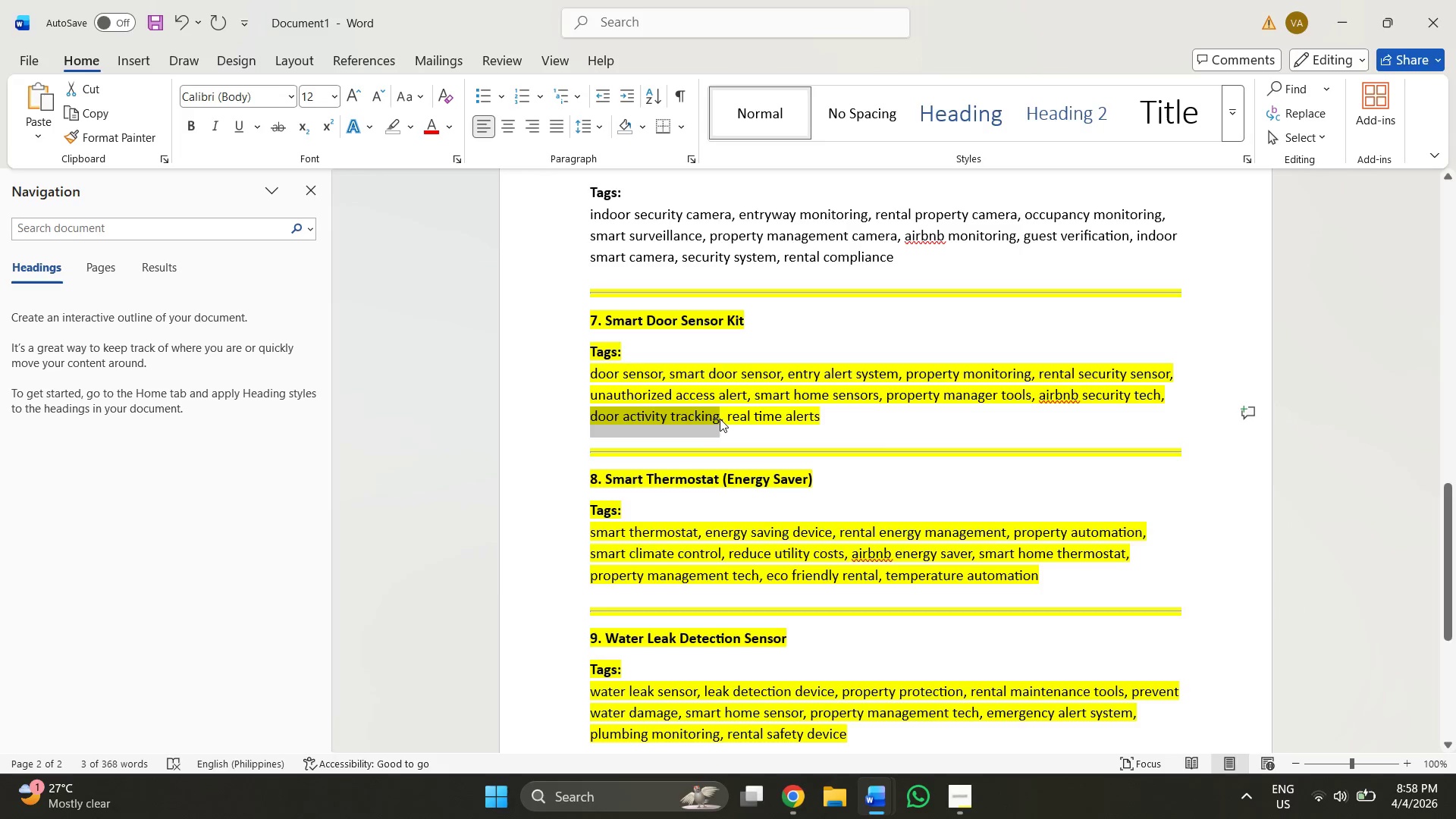 
left_click_drag(start_coordinate=[728, 418], to_coordinate=[816, 417])
 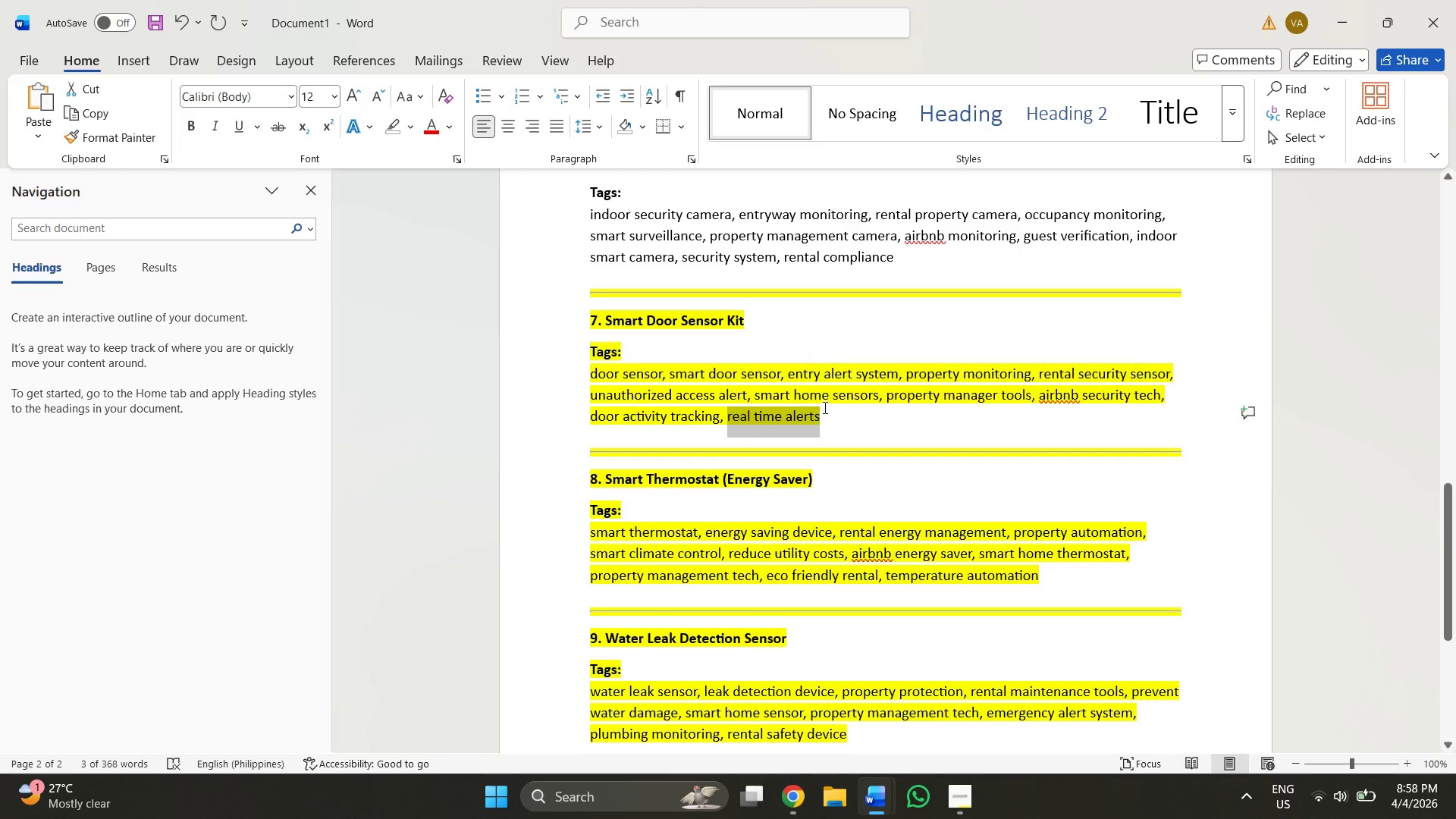 
key(Control+C)
 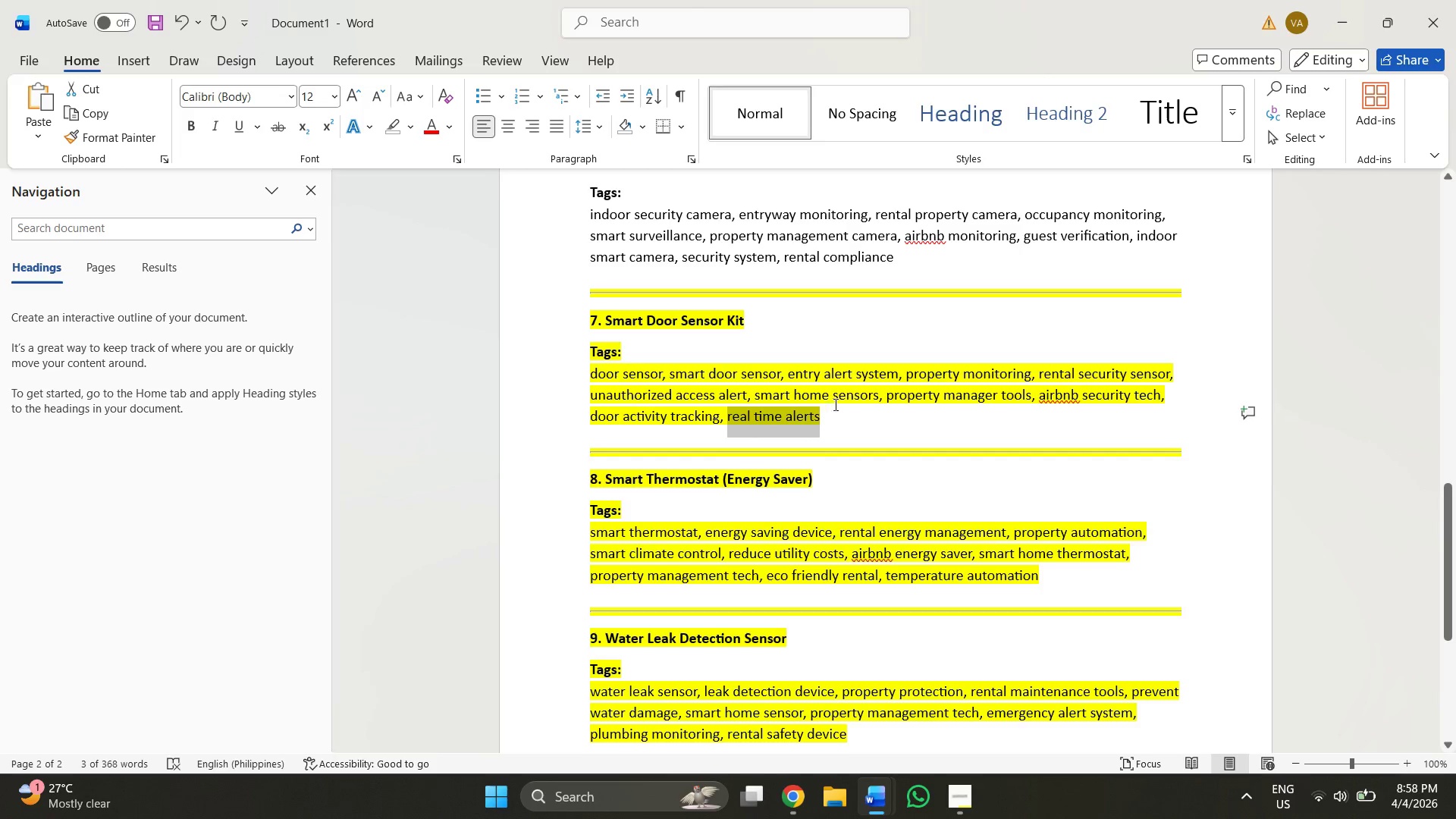 
key(Alt+AltLeft)
 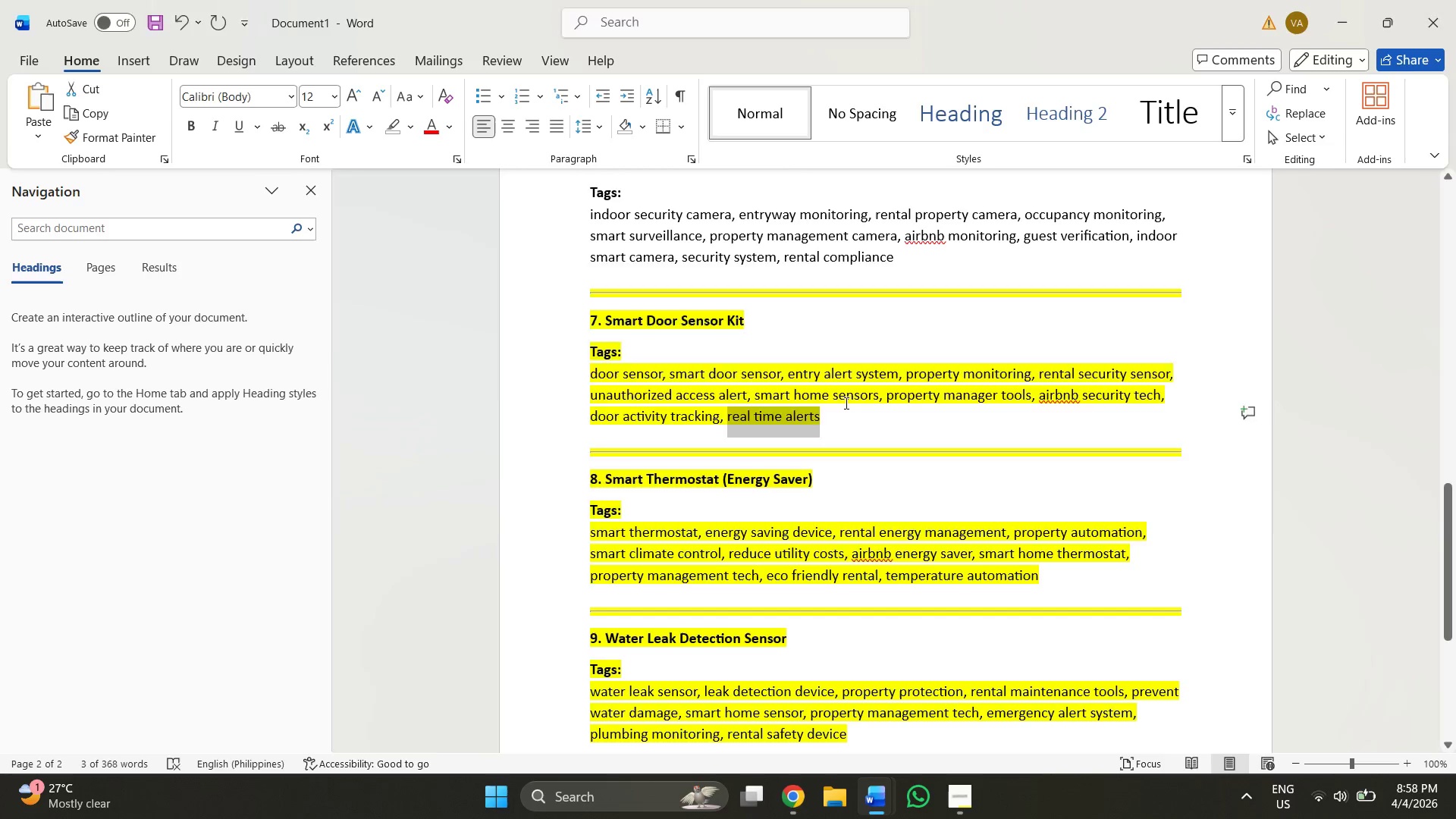 
key(Alt+Tab)
 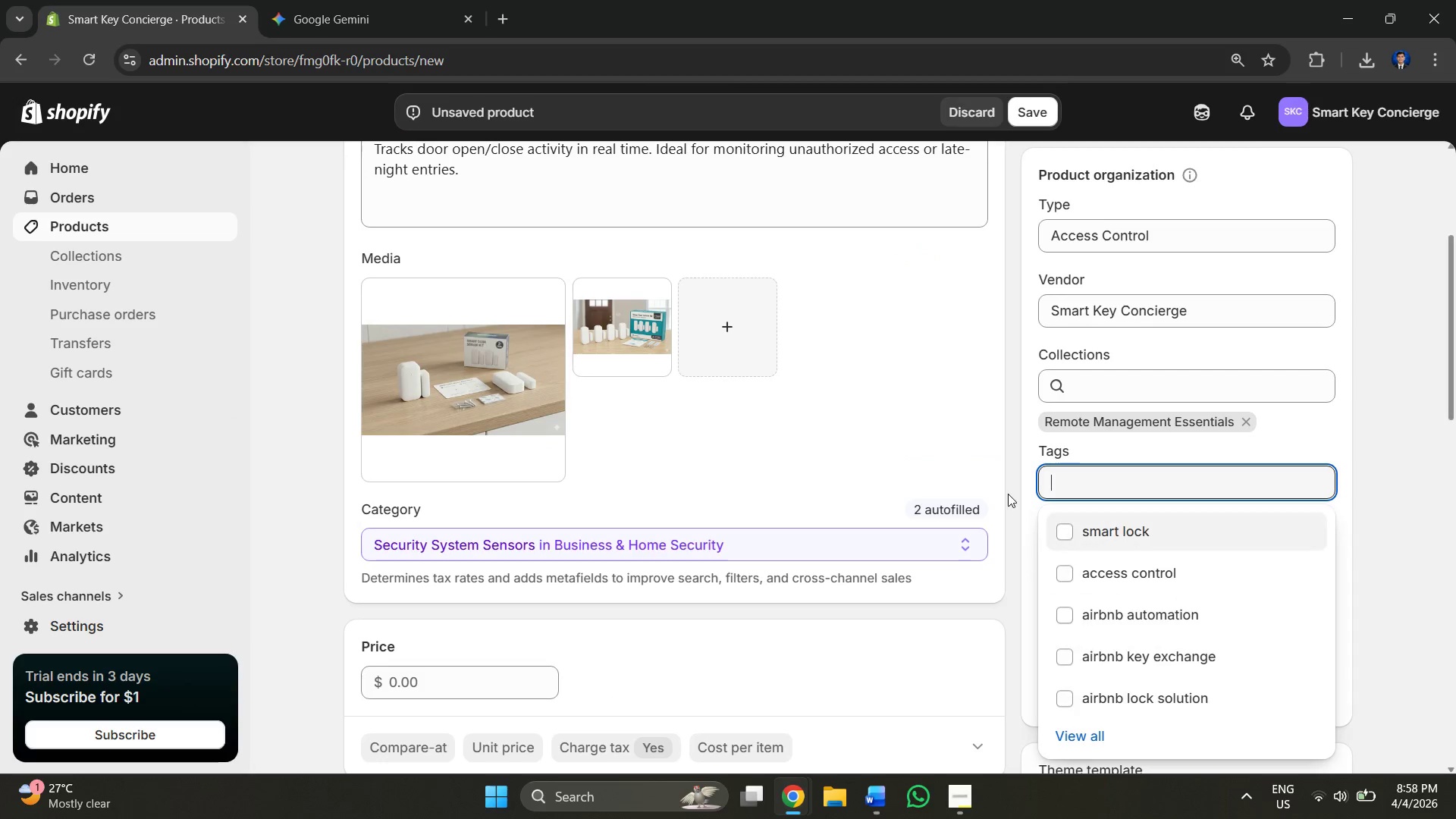 
key(Control+V)
 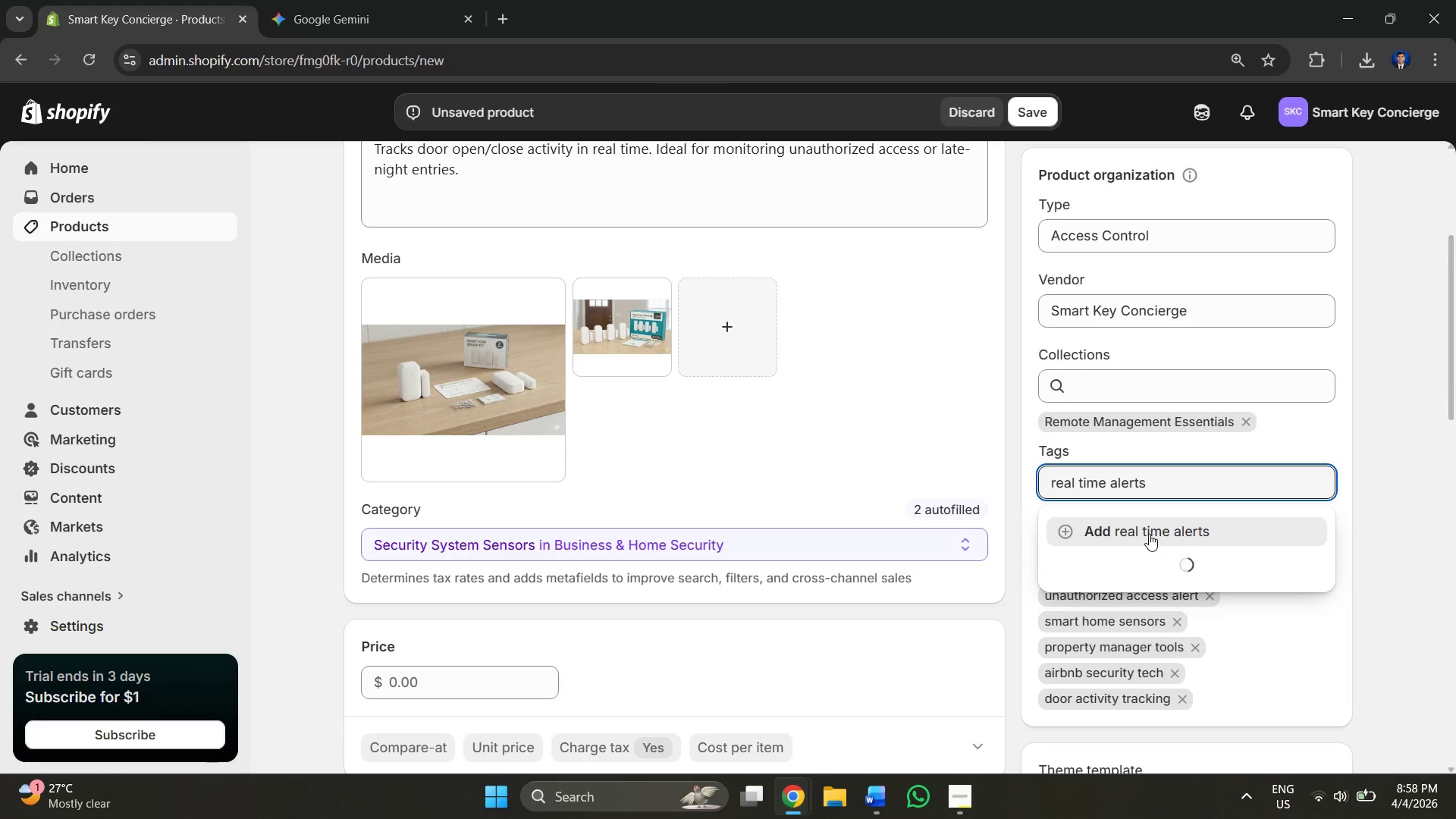 
left_click([1149, 534])
 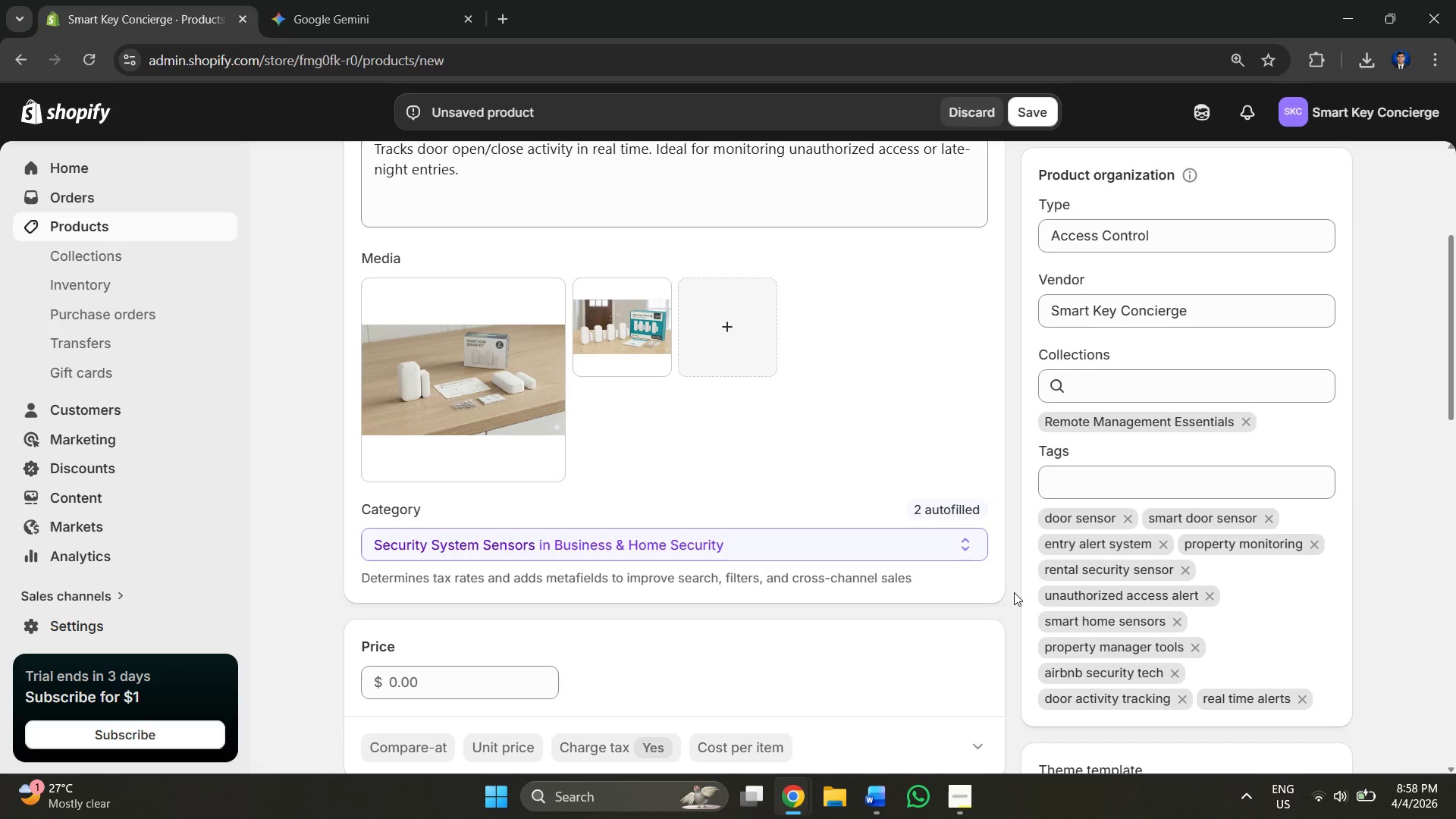 
scroll: coordinate [1102, 595], scroll_direction: down, amount: 2.0
 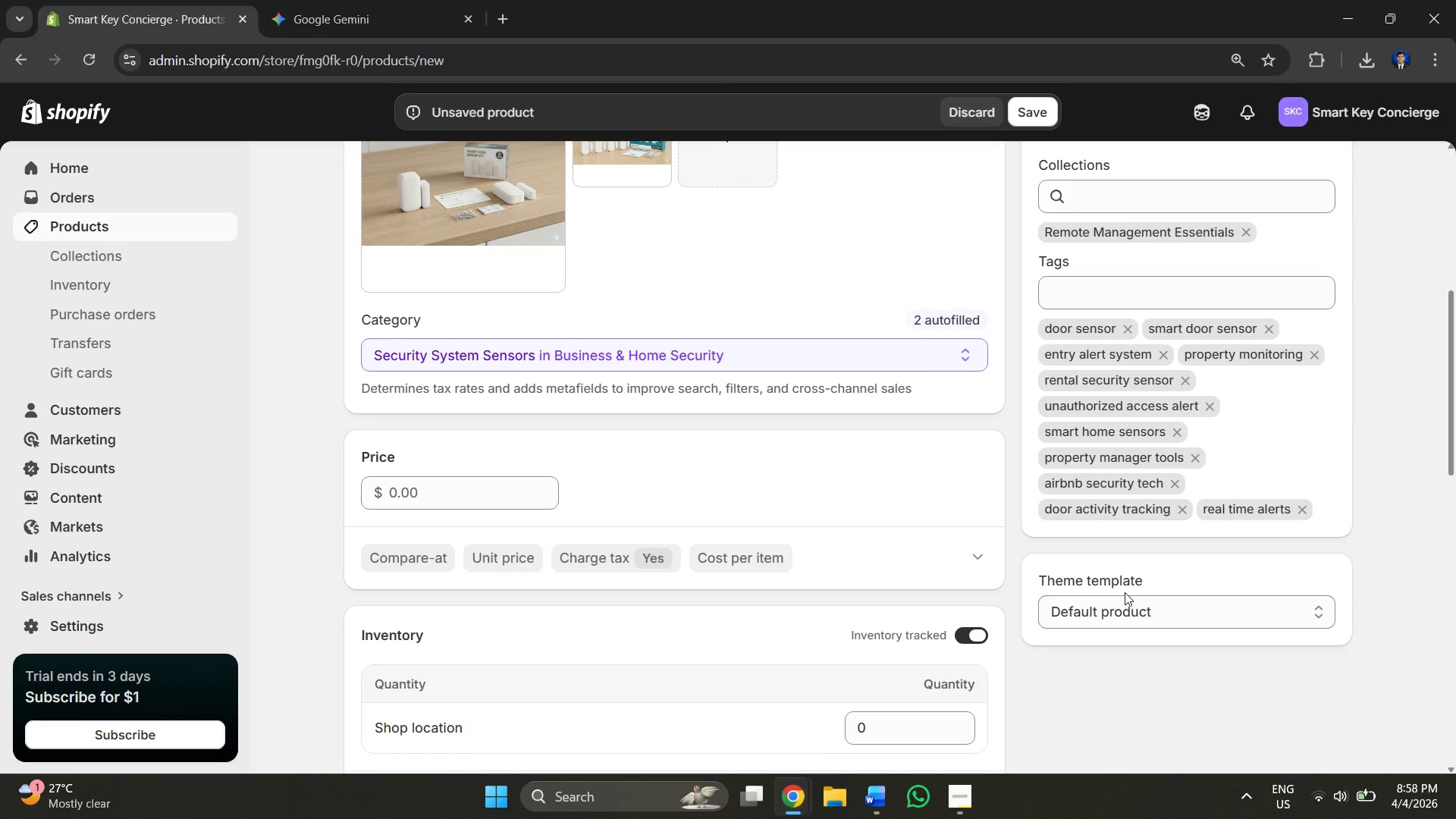 
scroll: coordinate [1125, 592], scroll_direction: up, amount: 1.0
 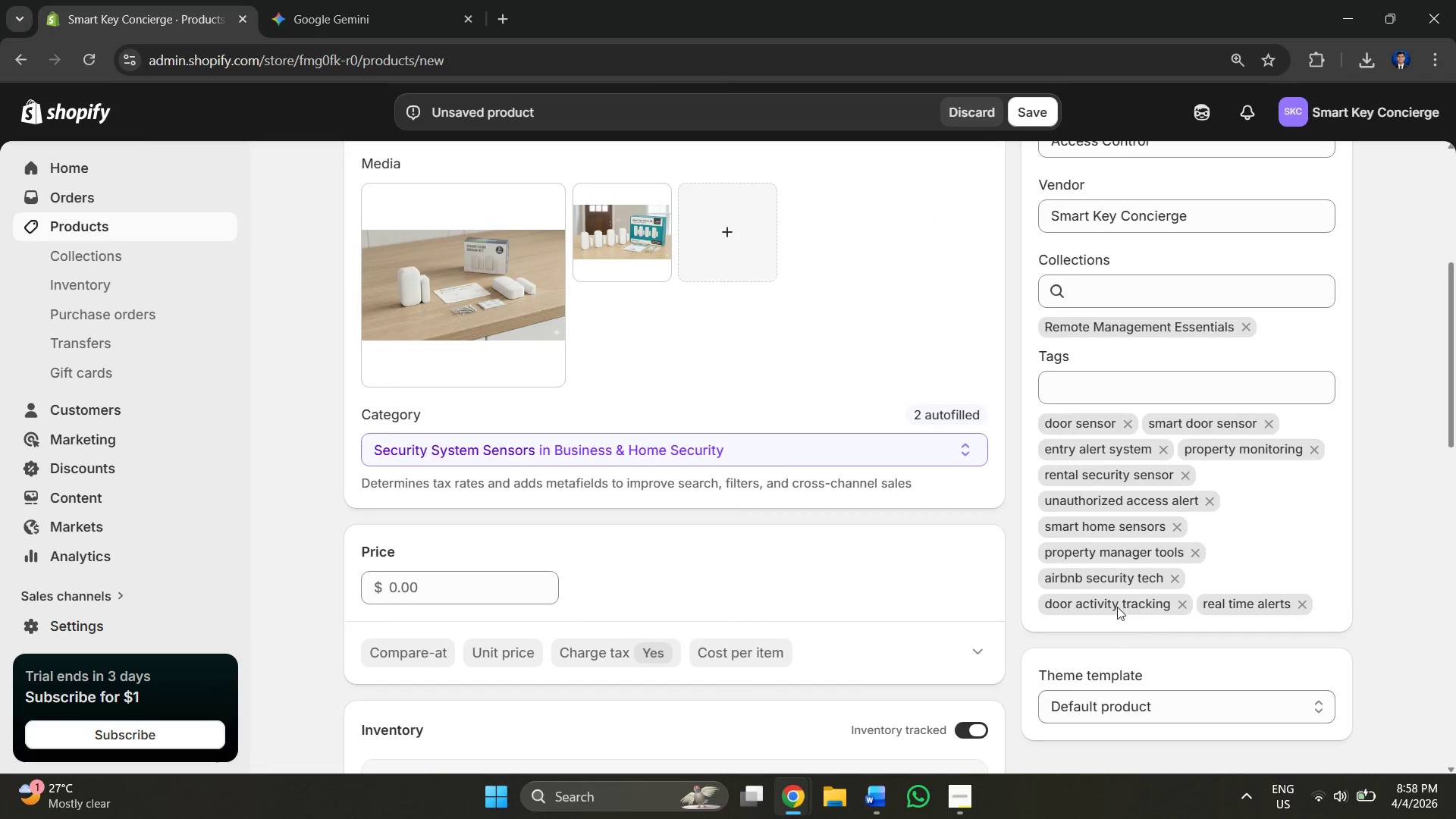 
scroll: coordinate [1091, 611], scroll_direction: down, amount: 2.0
 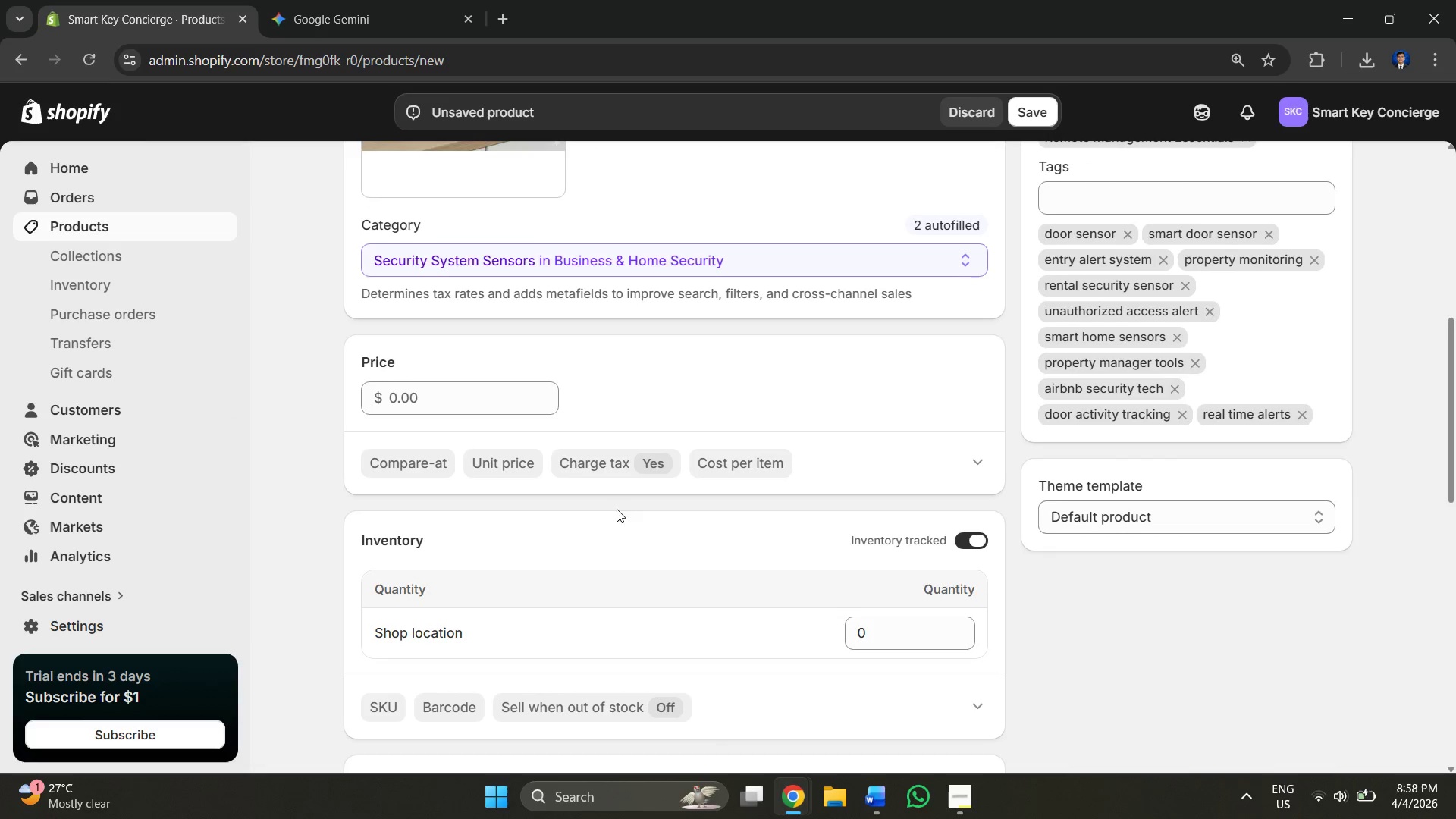 
scroll: coordinate [645, 519], scroll_direction: up, amount: 3.0
 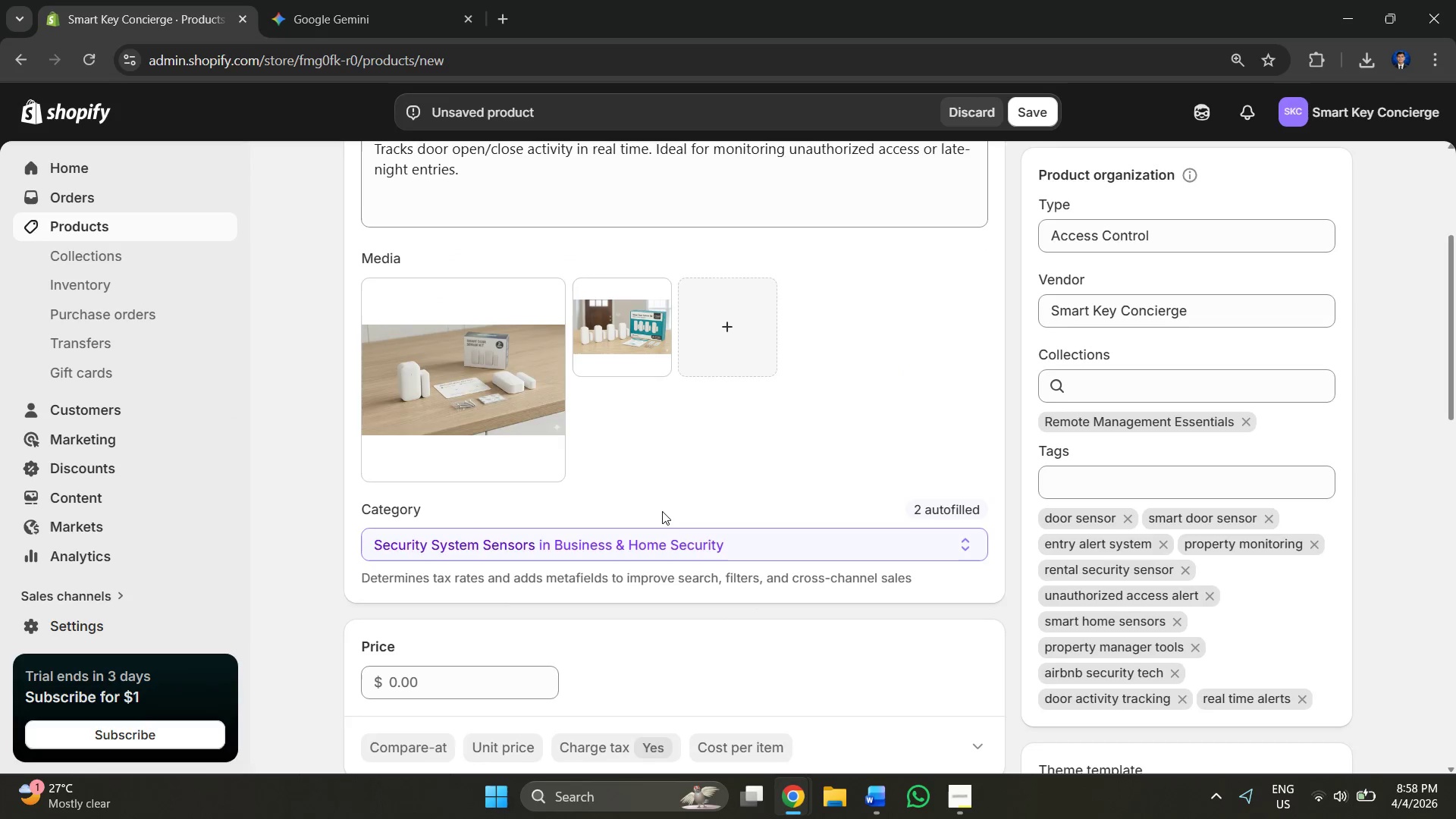 
scroll: coordinate [675, 519], scroll_direction: down, amount: 5.0
 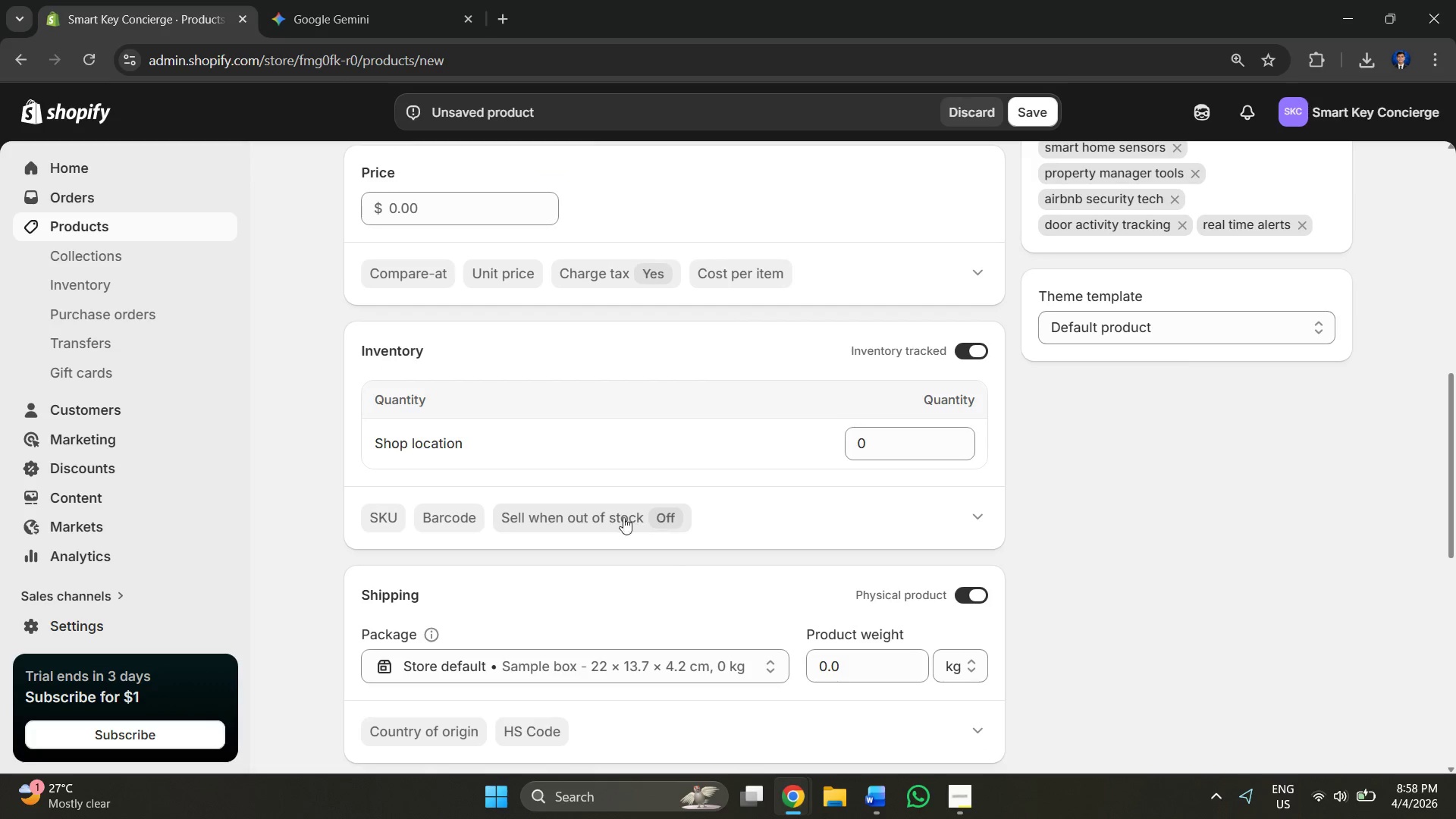 
scroll: coordinate [576, 522], scroll_direction: up, amount: 1.0
 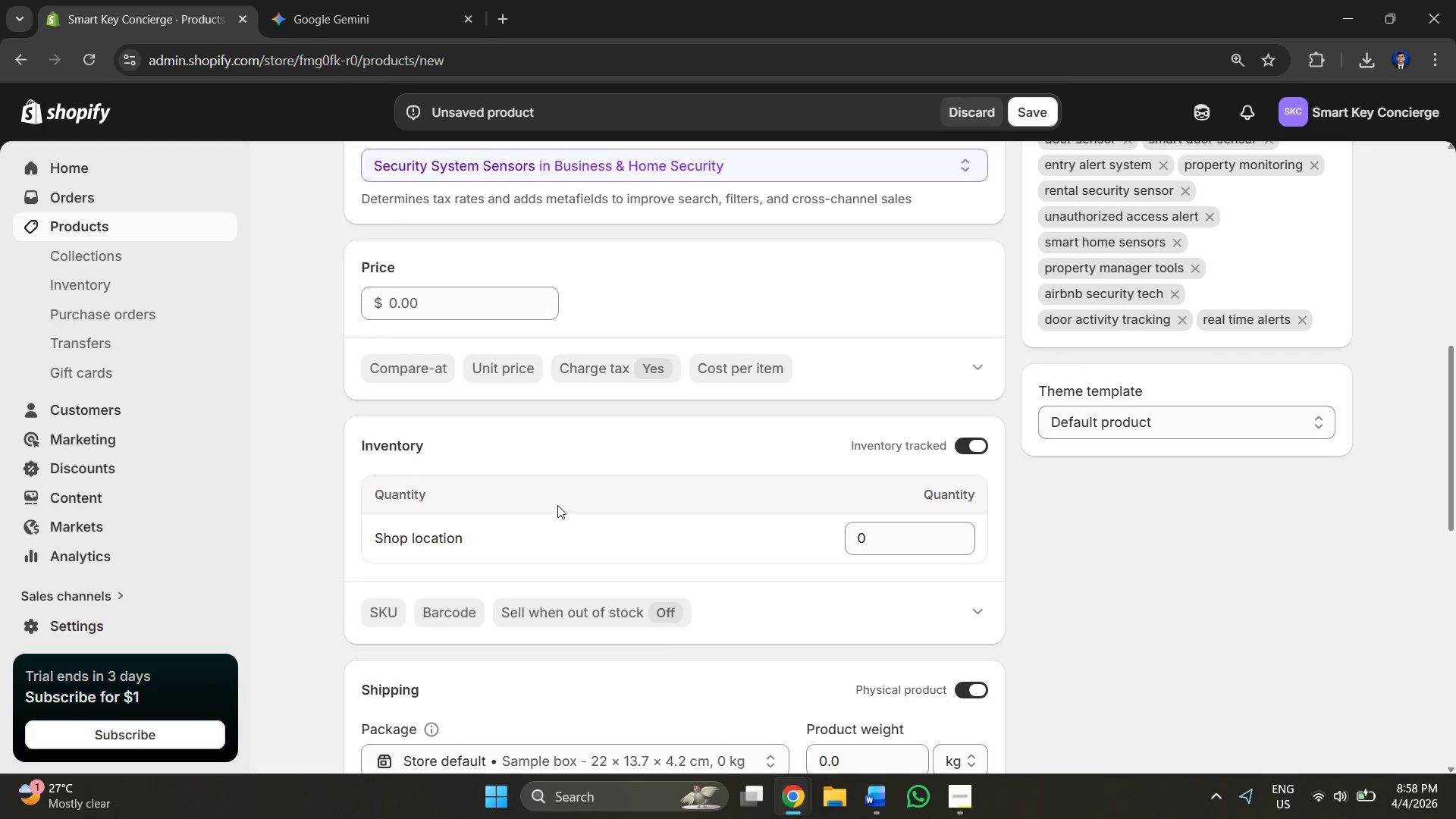 
scroll: coordinate [431, 510], scroll_direction: down, amount: 6.0
 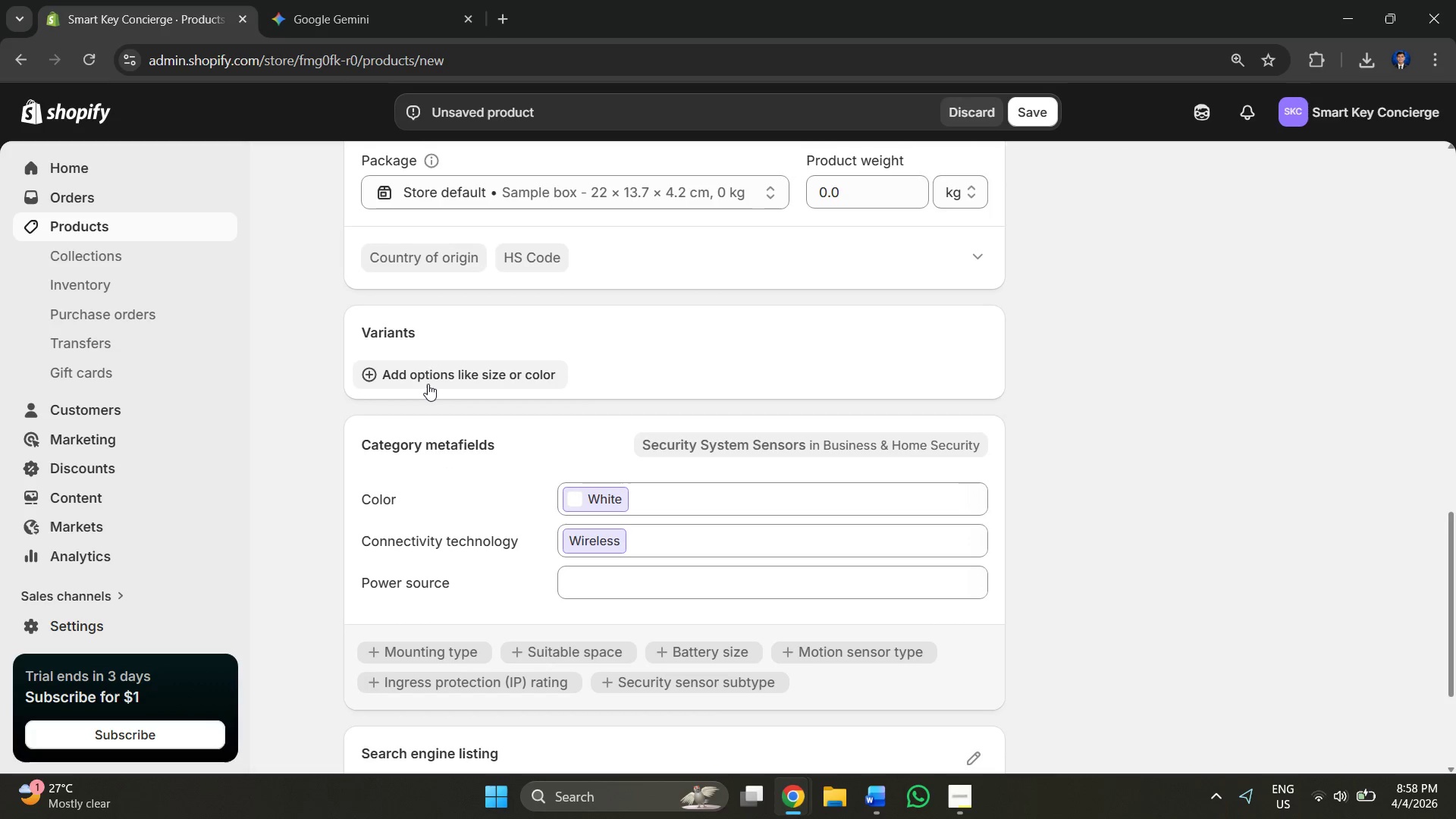 
left_click([428, 378])
 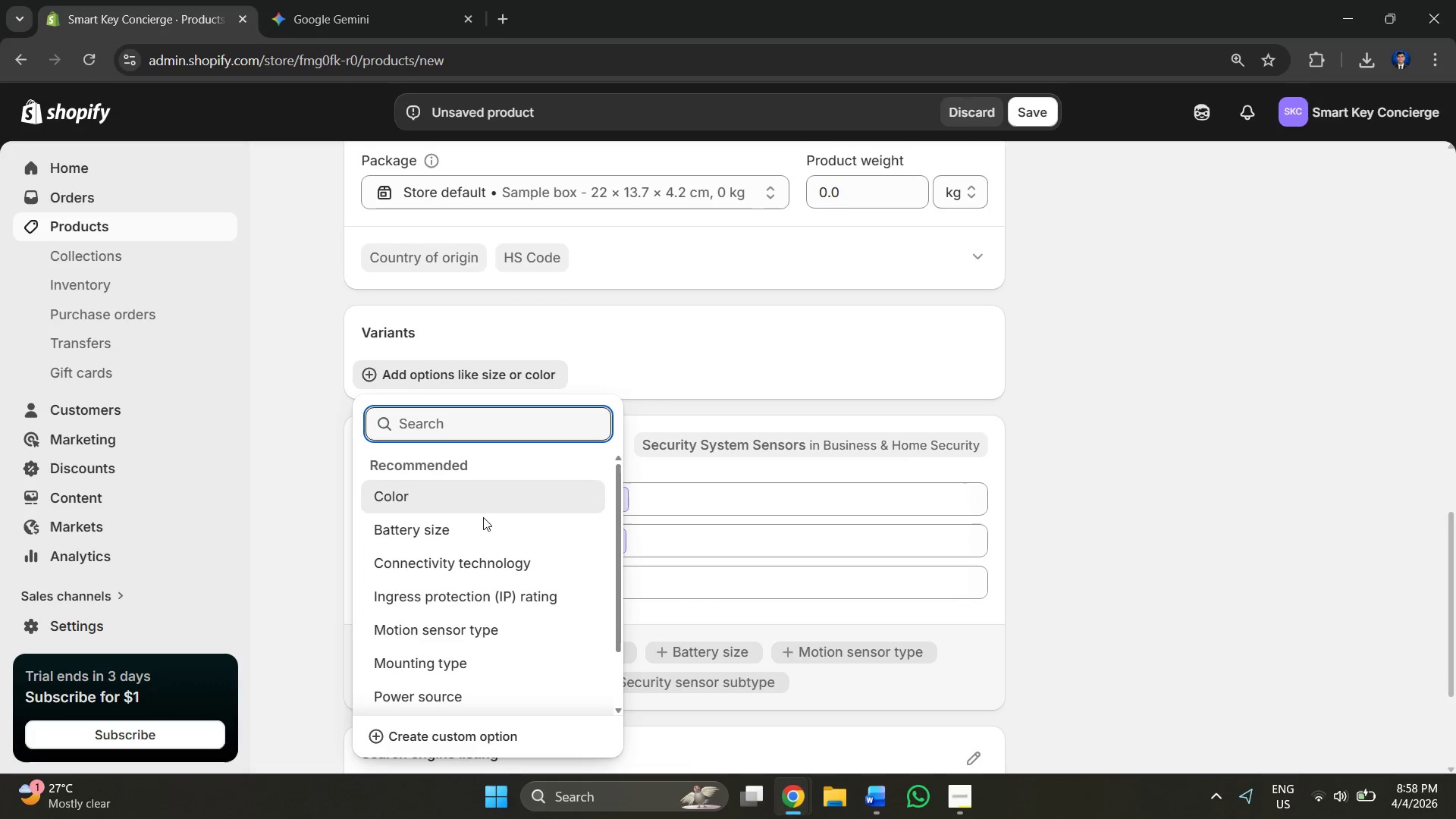 
left_click([467, 739])
 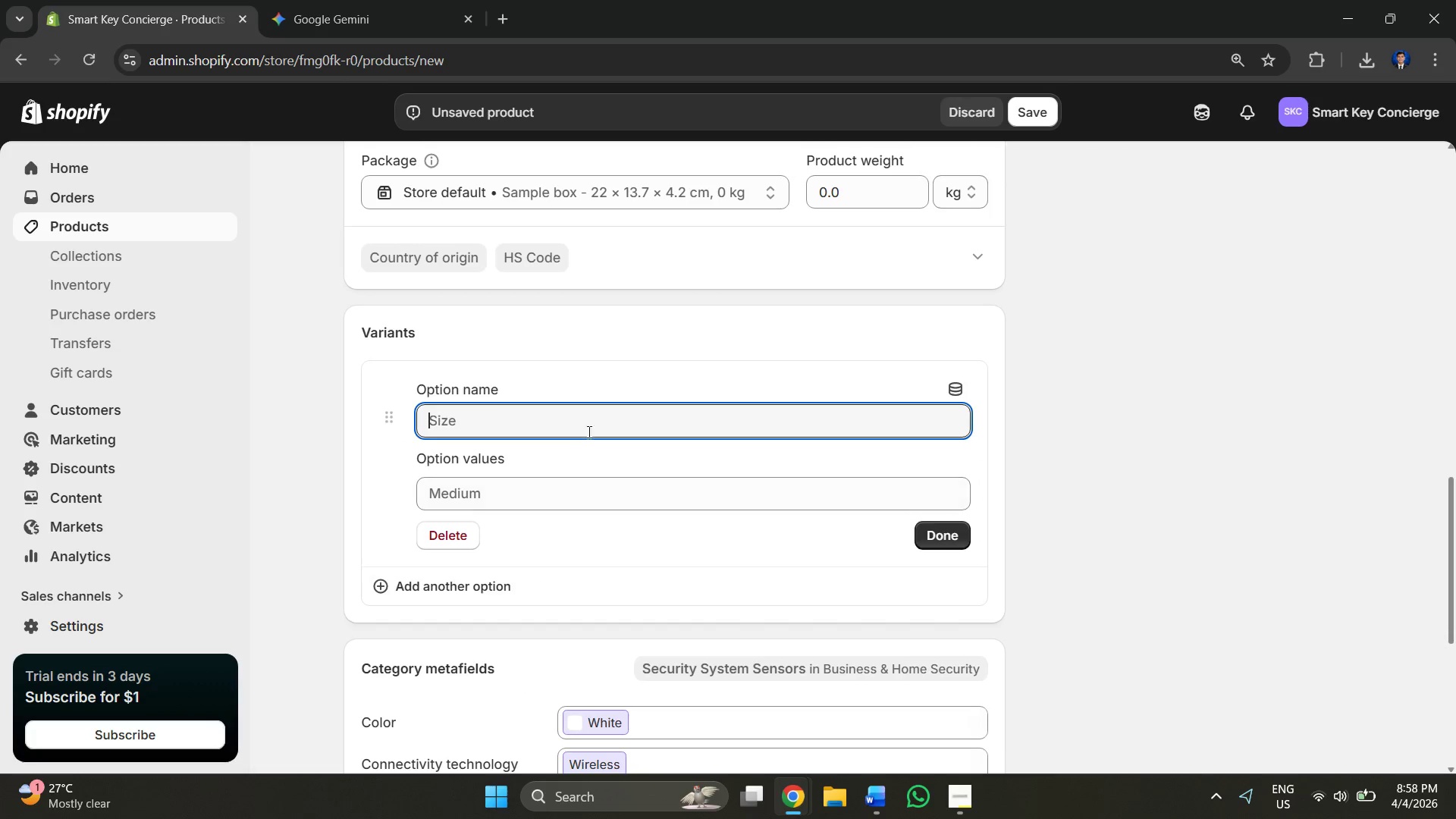 
left_click([580, 428])
 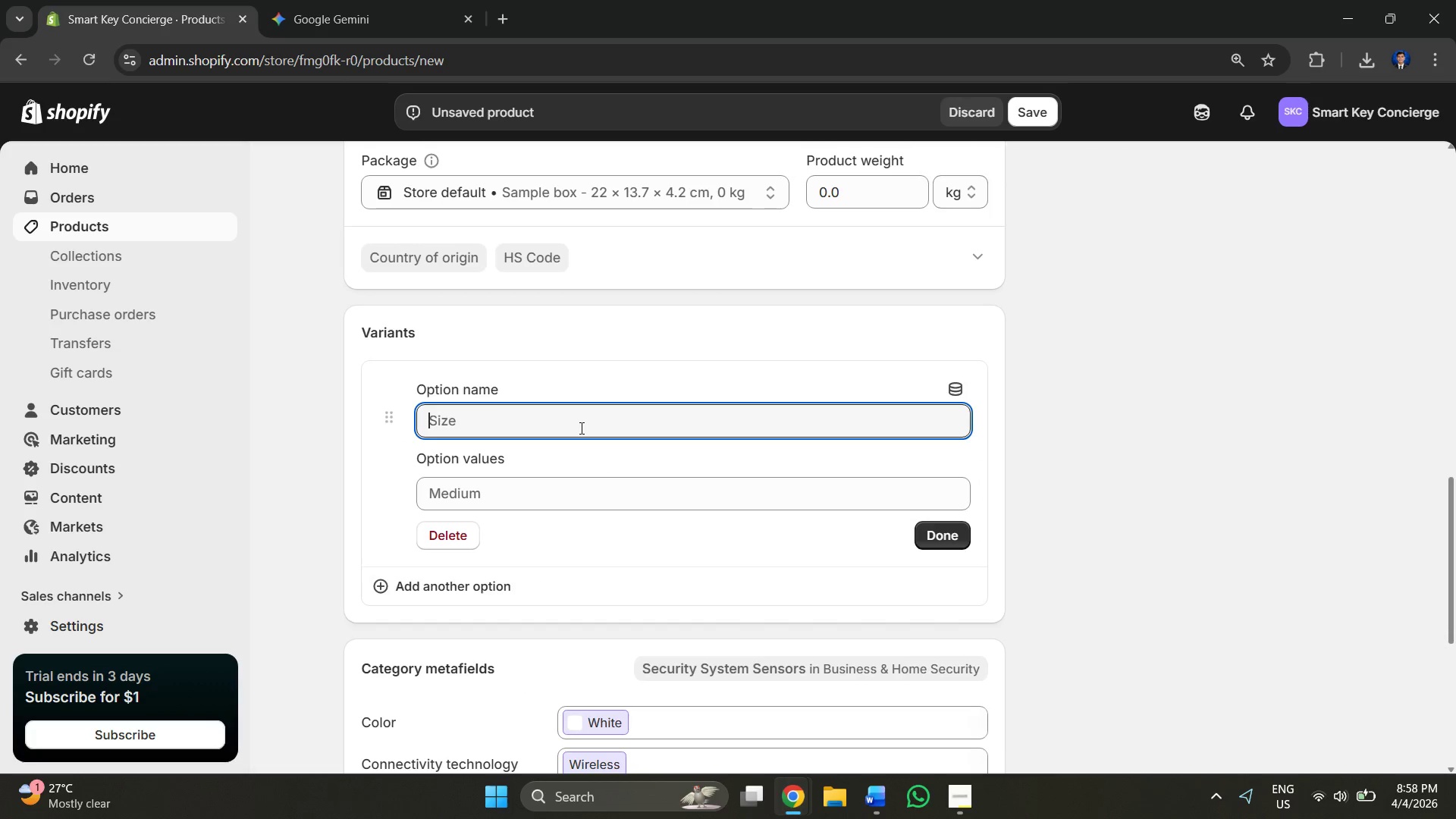 
type(Variants)
 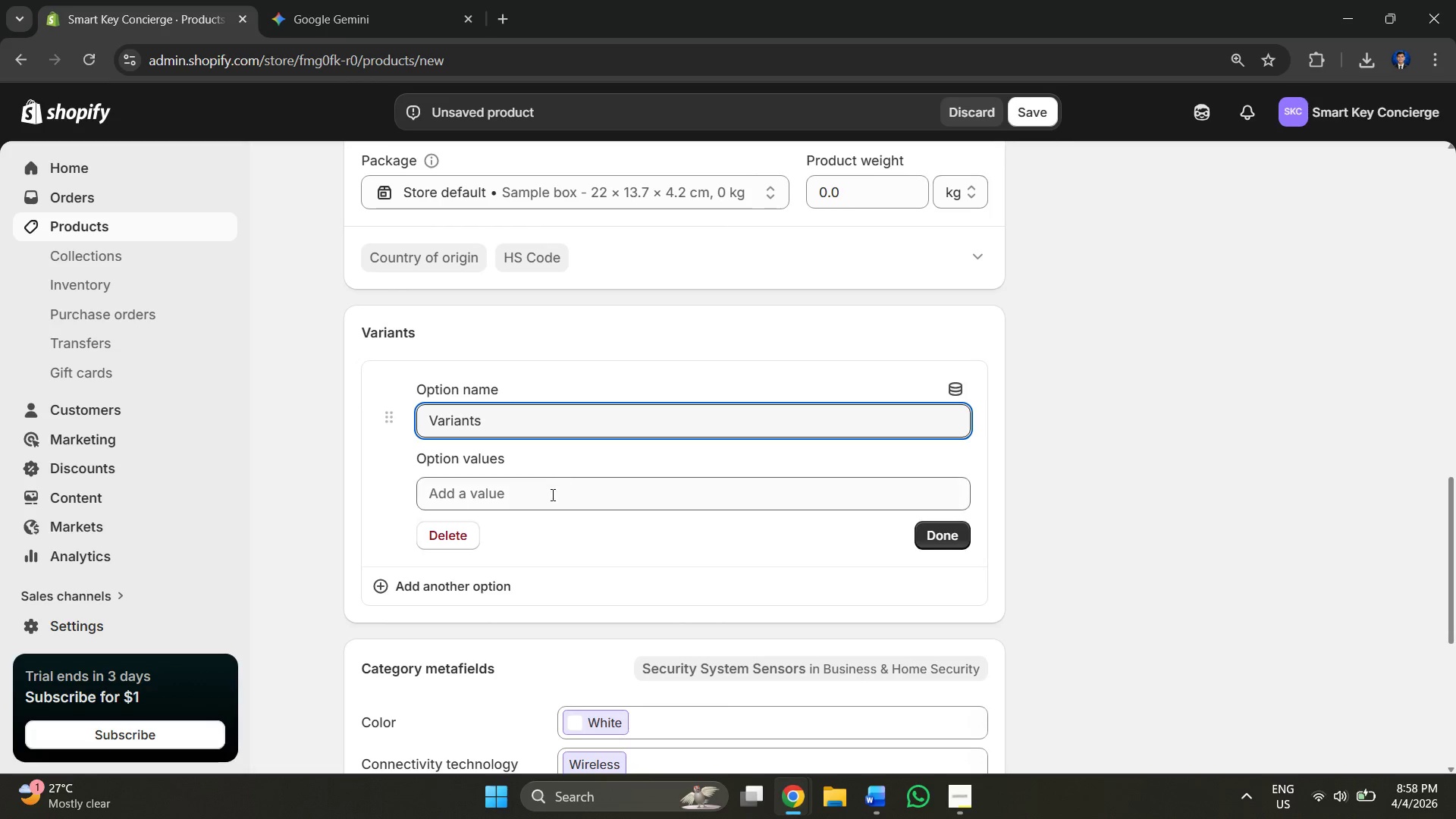 
left_click([551, 500])
 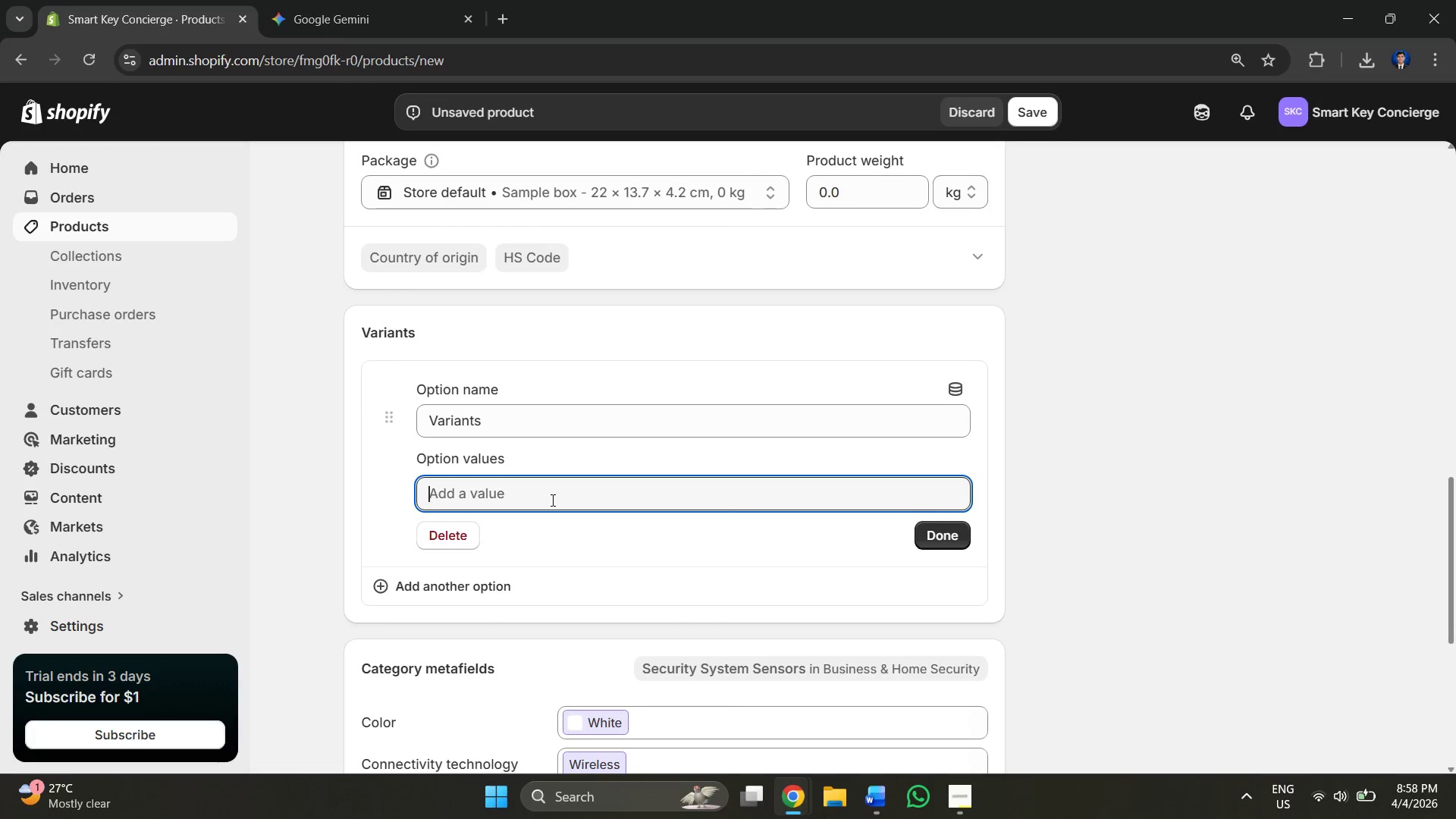 
key(Alt+AltLeft)
 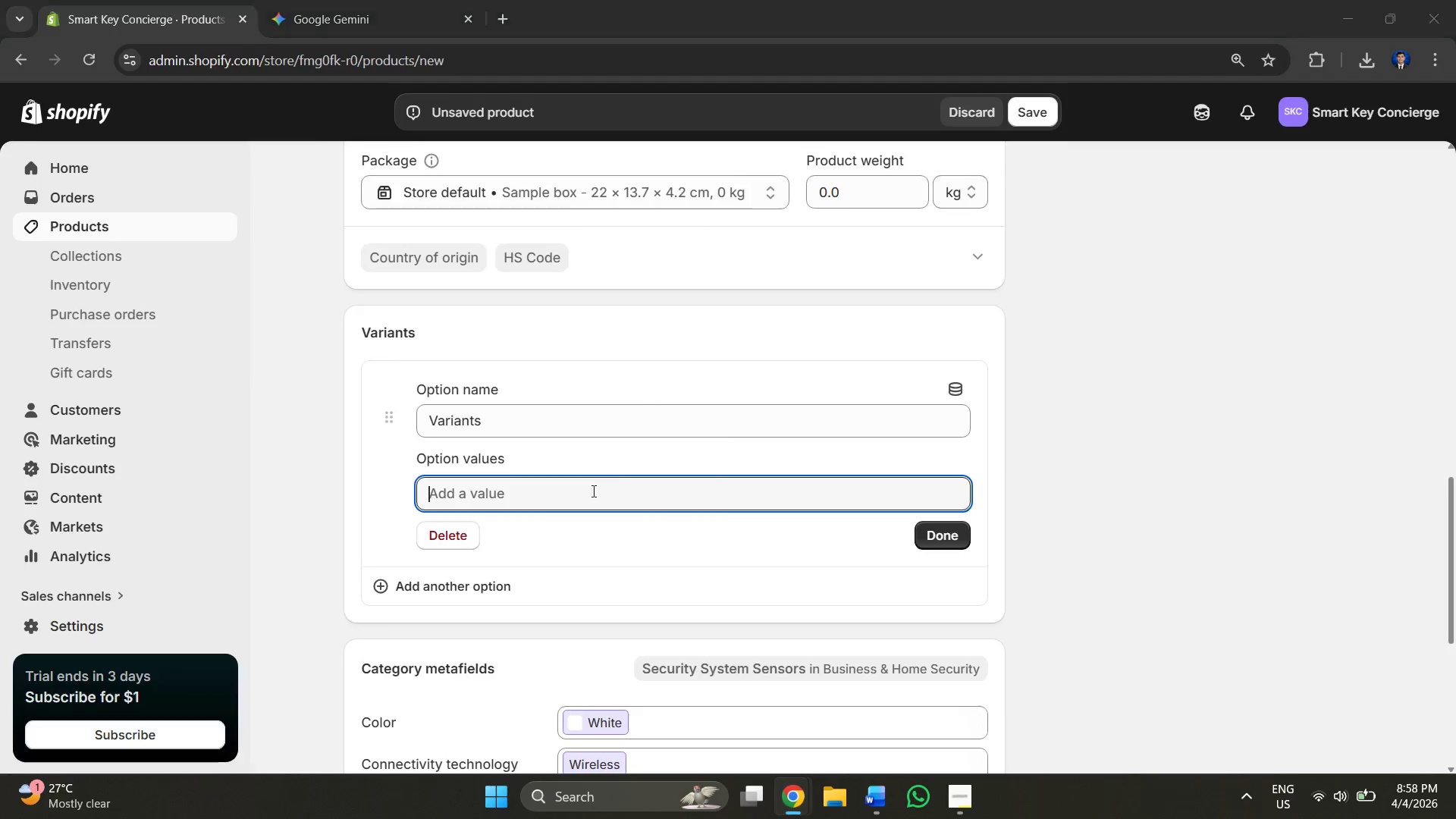 
key(Alt+Tab)
 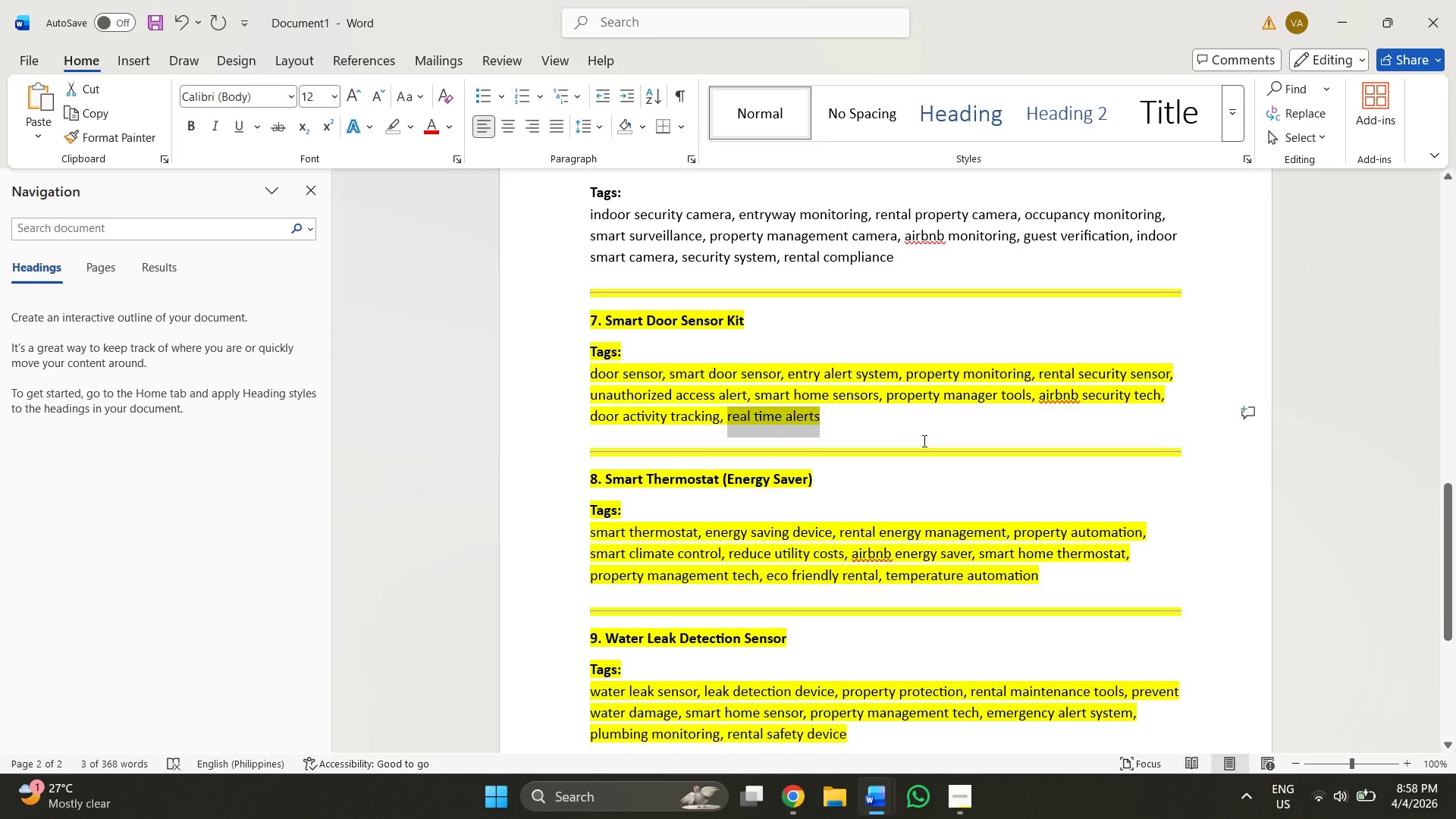 
left_click_drag(start_coordinate=[923, 441], to_coordinate=[620, 367])
 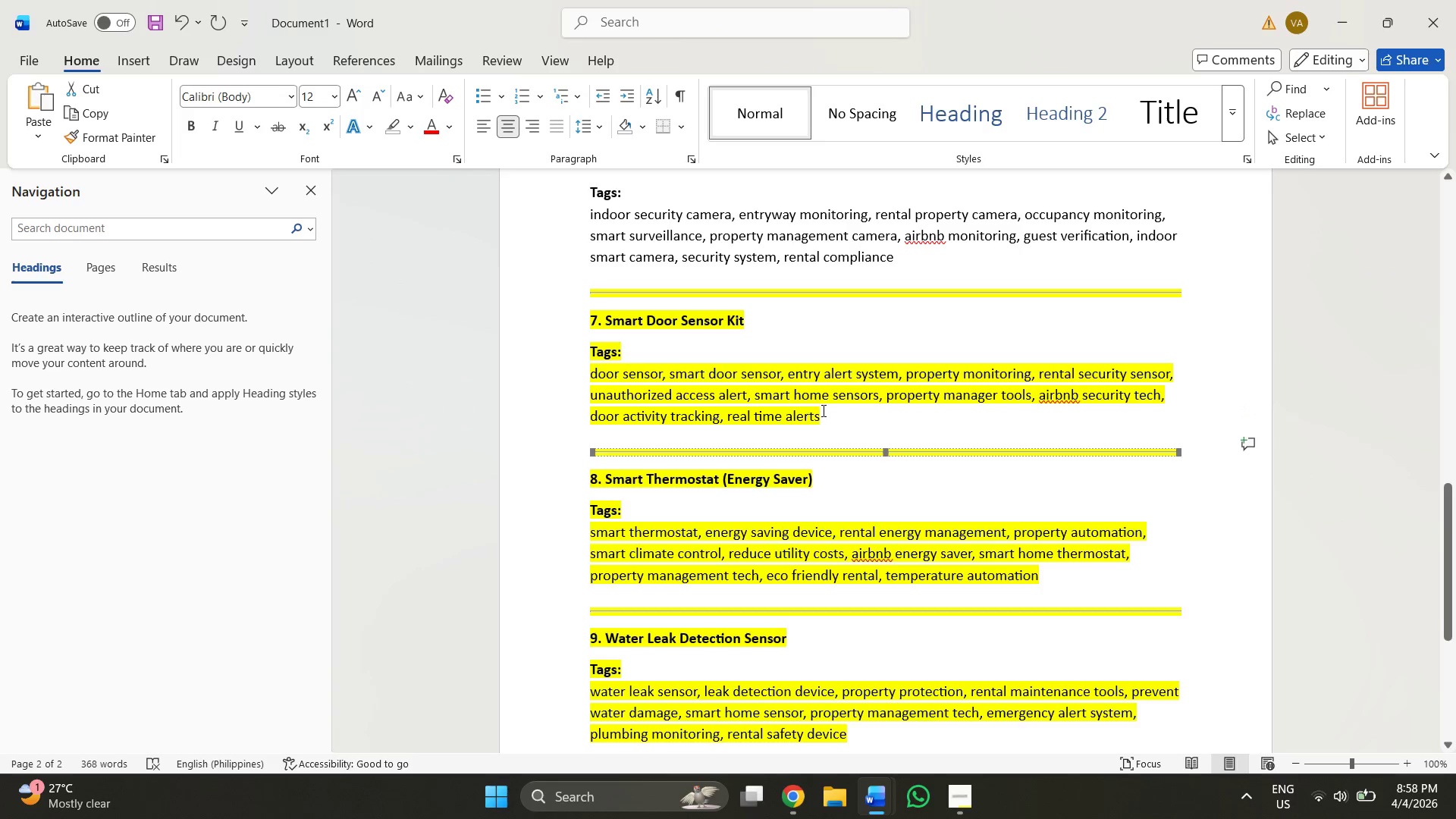 
left_click([822, 410])
 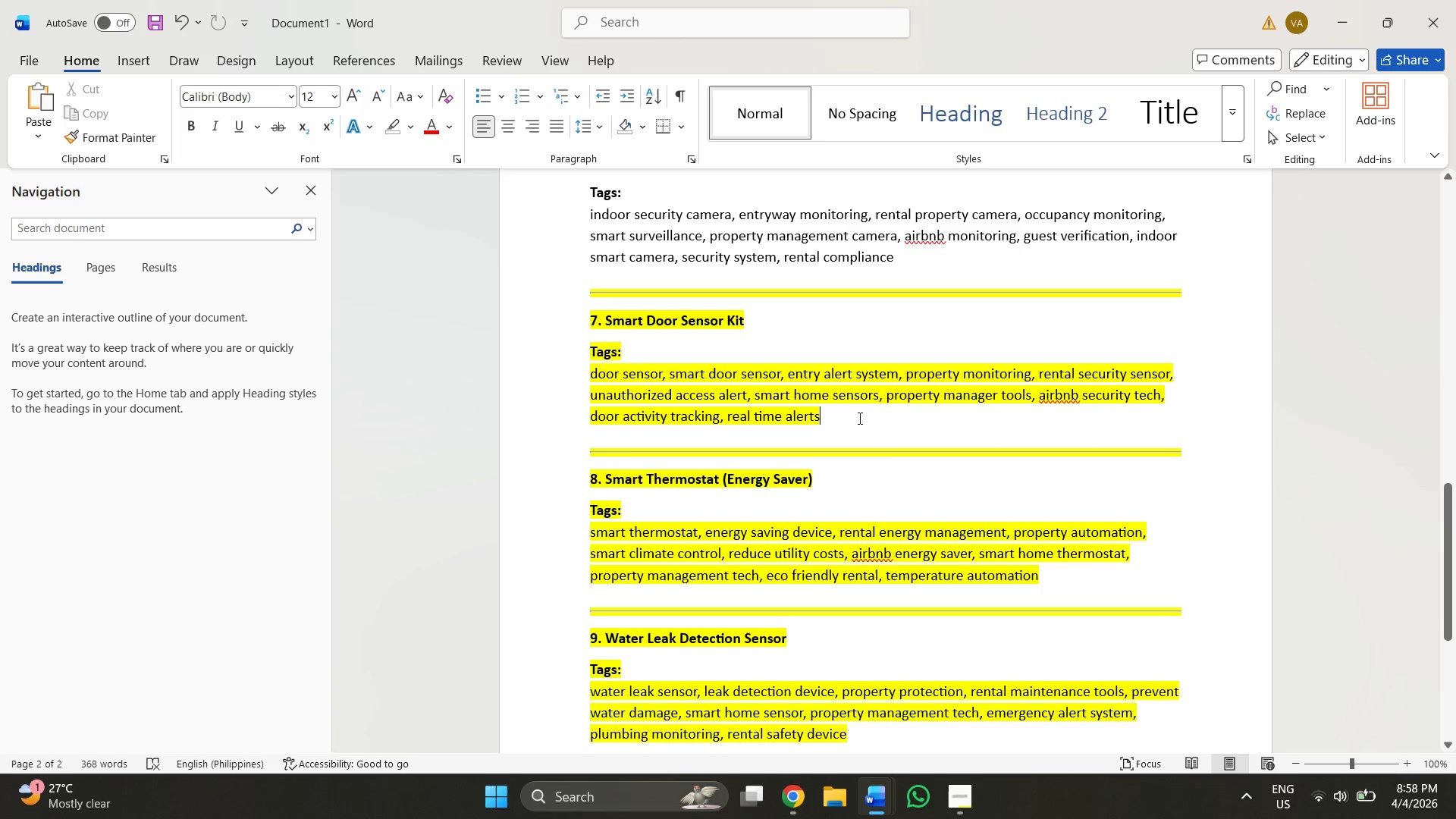 
left_click_drag(start_coordinate=[858, 418], to_coordinate=[585, 300])
 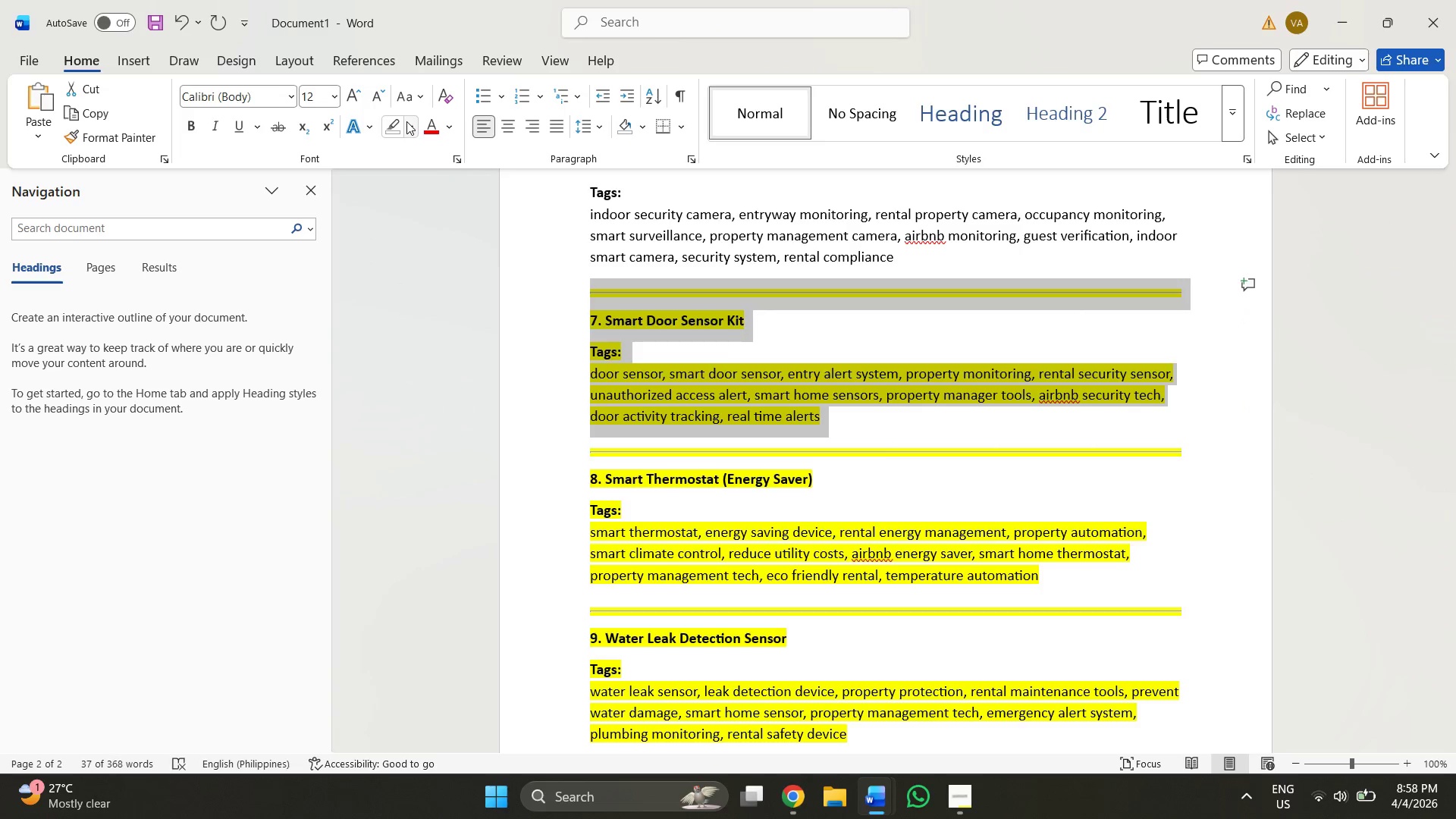 
left_click([406, 121])
 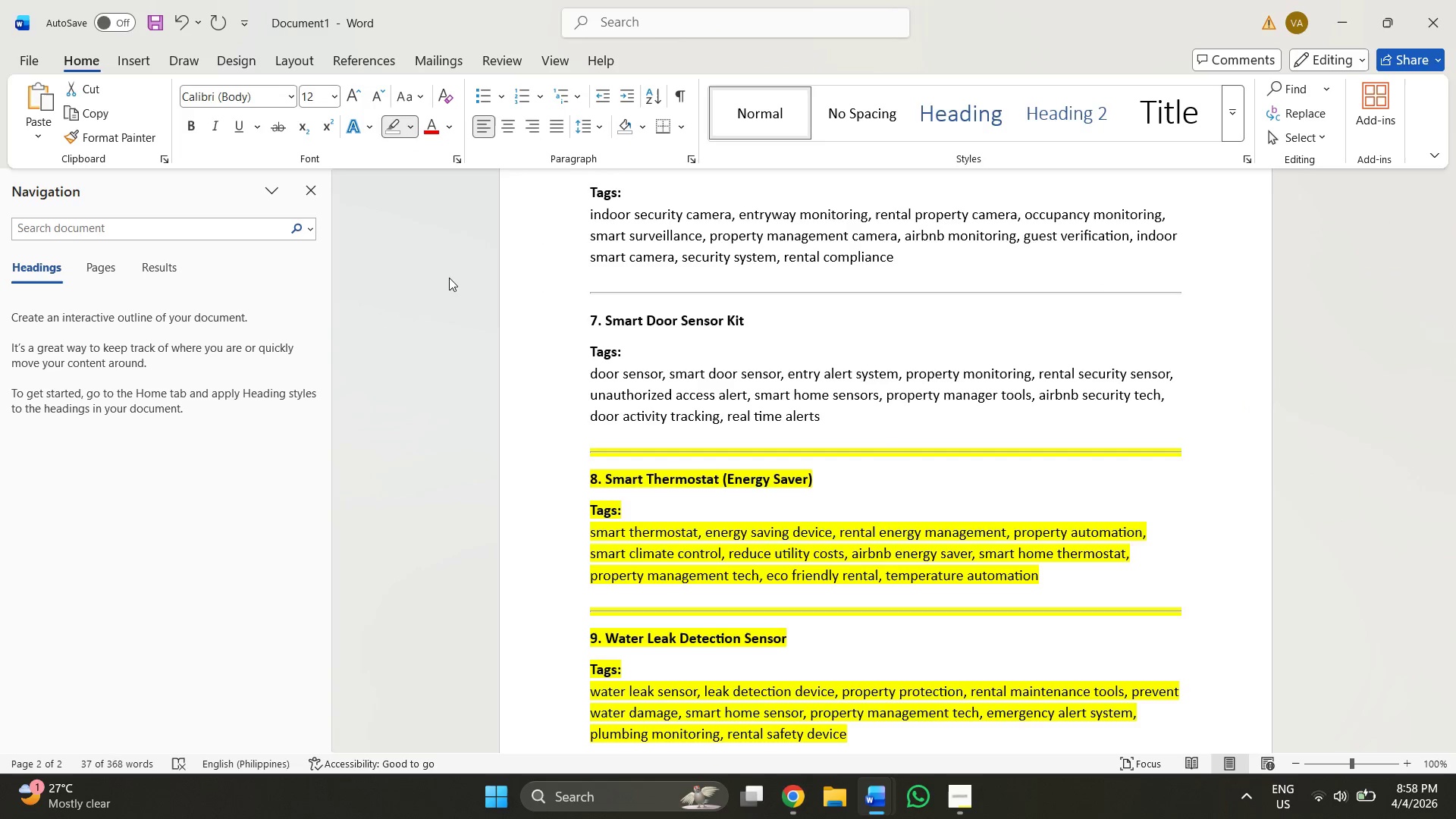 
double_click([901, 354])
 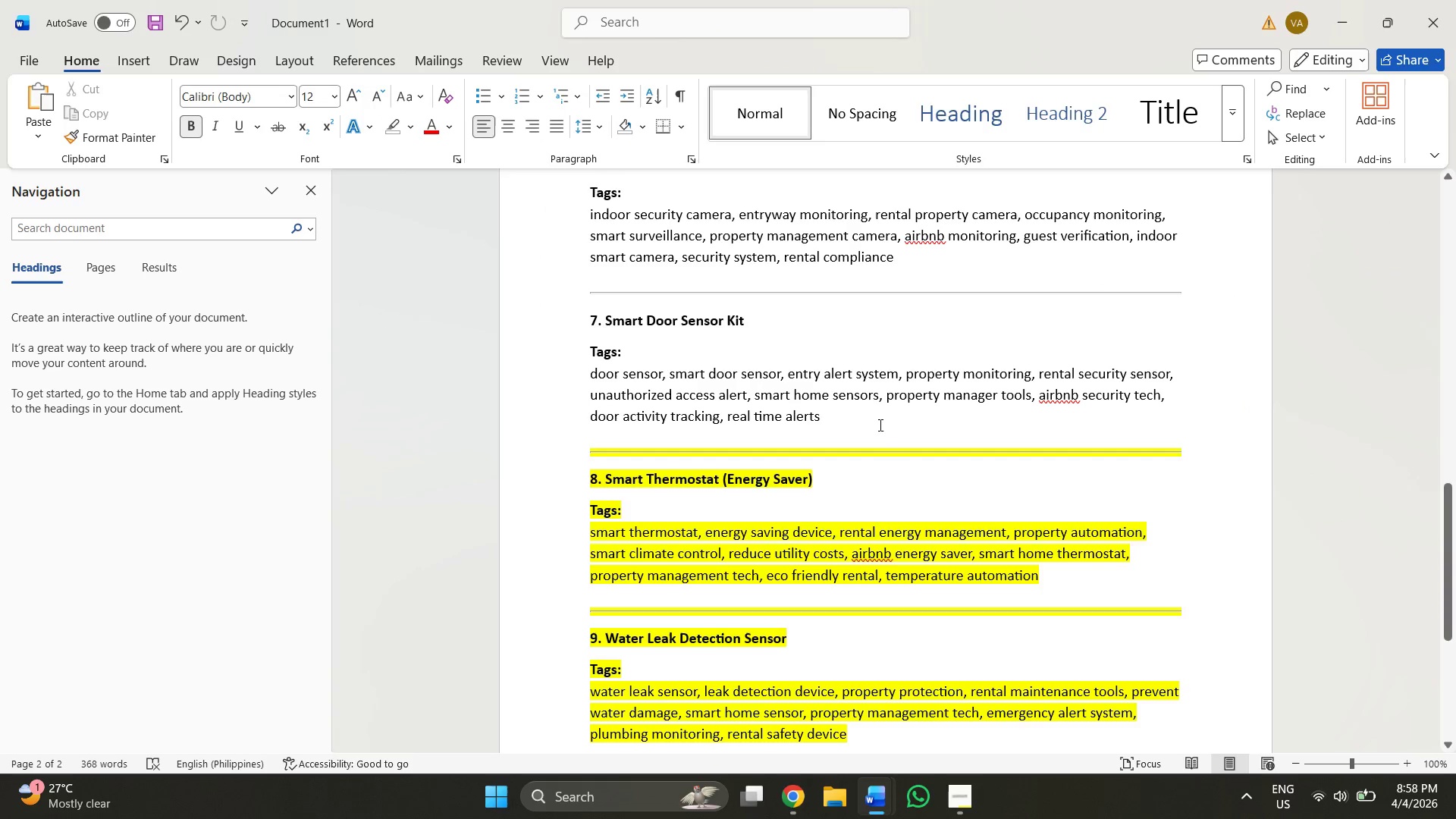 
key(Alt+Tab)
 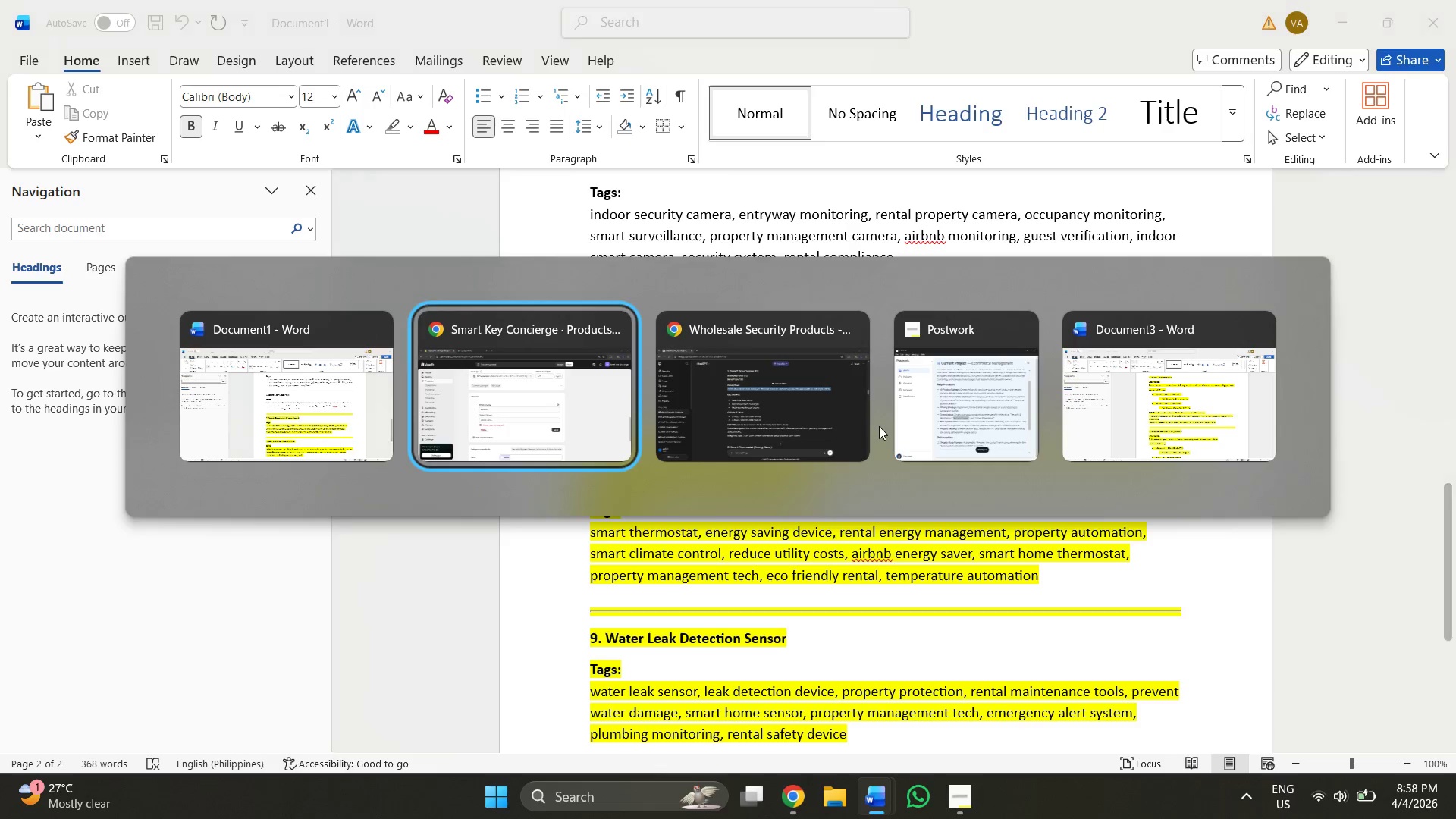 
key(Alt+Tab)
 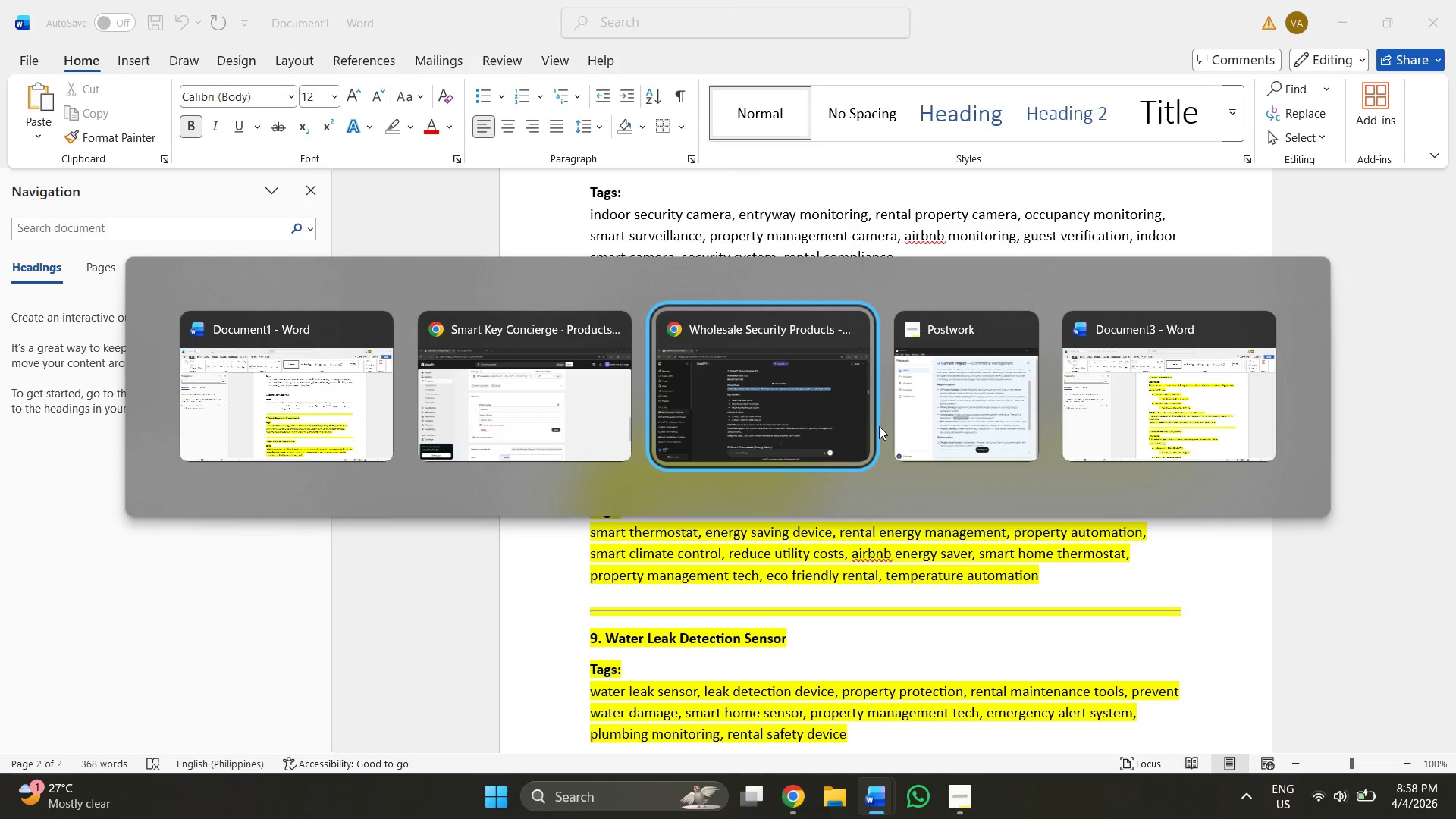 
key(Alt+Tab)
 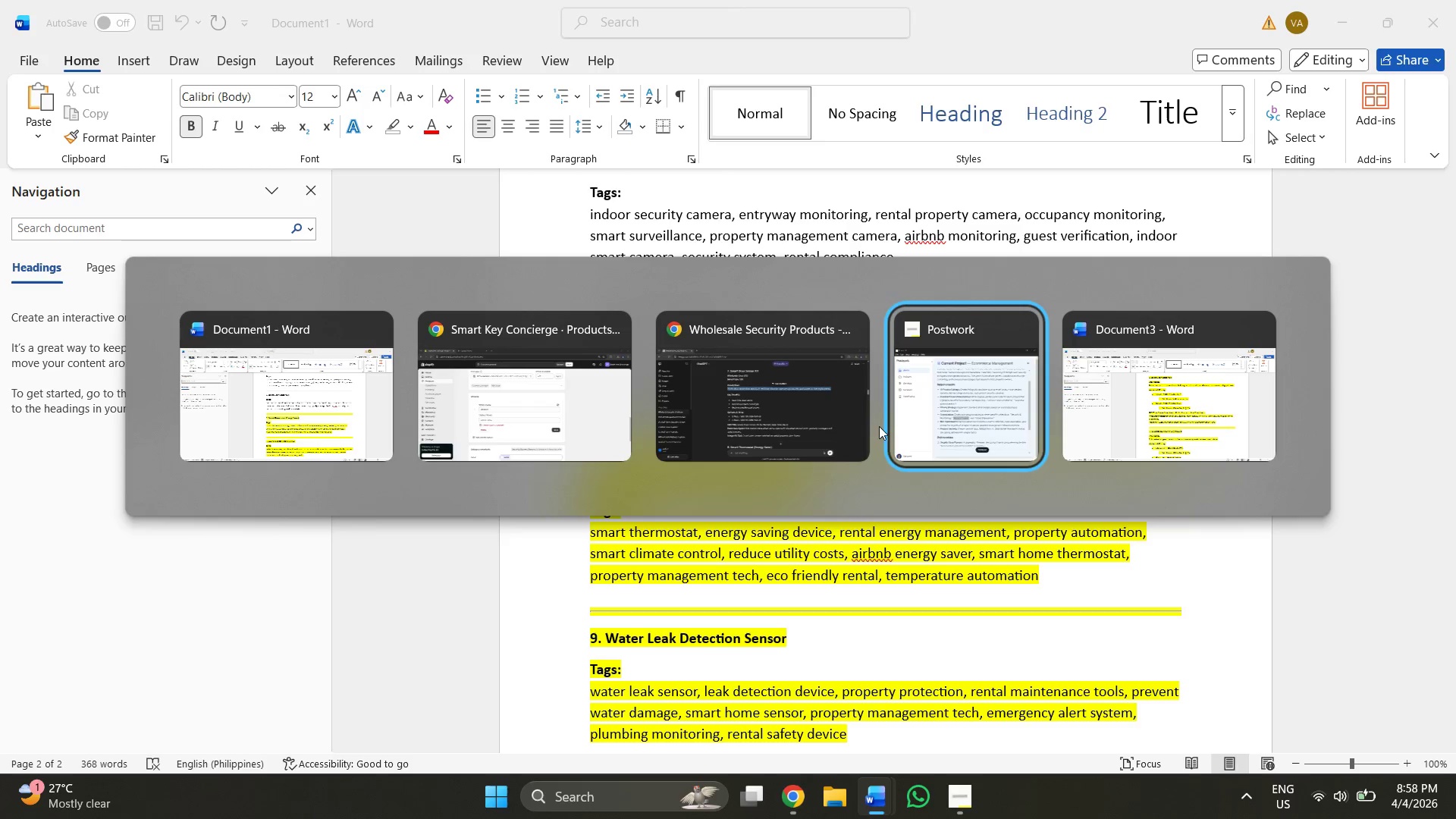 
key(Alt+Tab)
 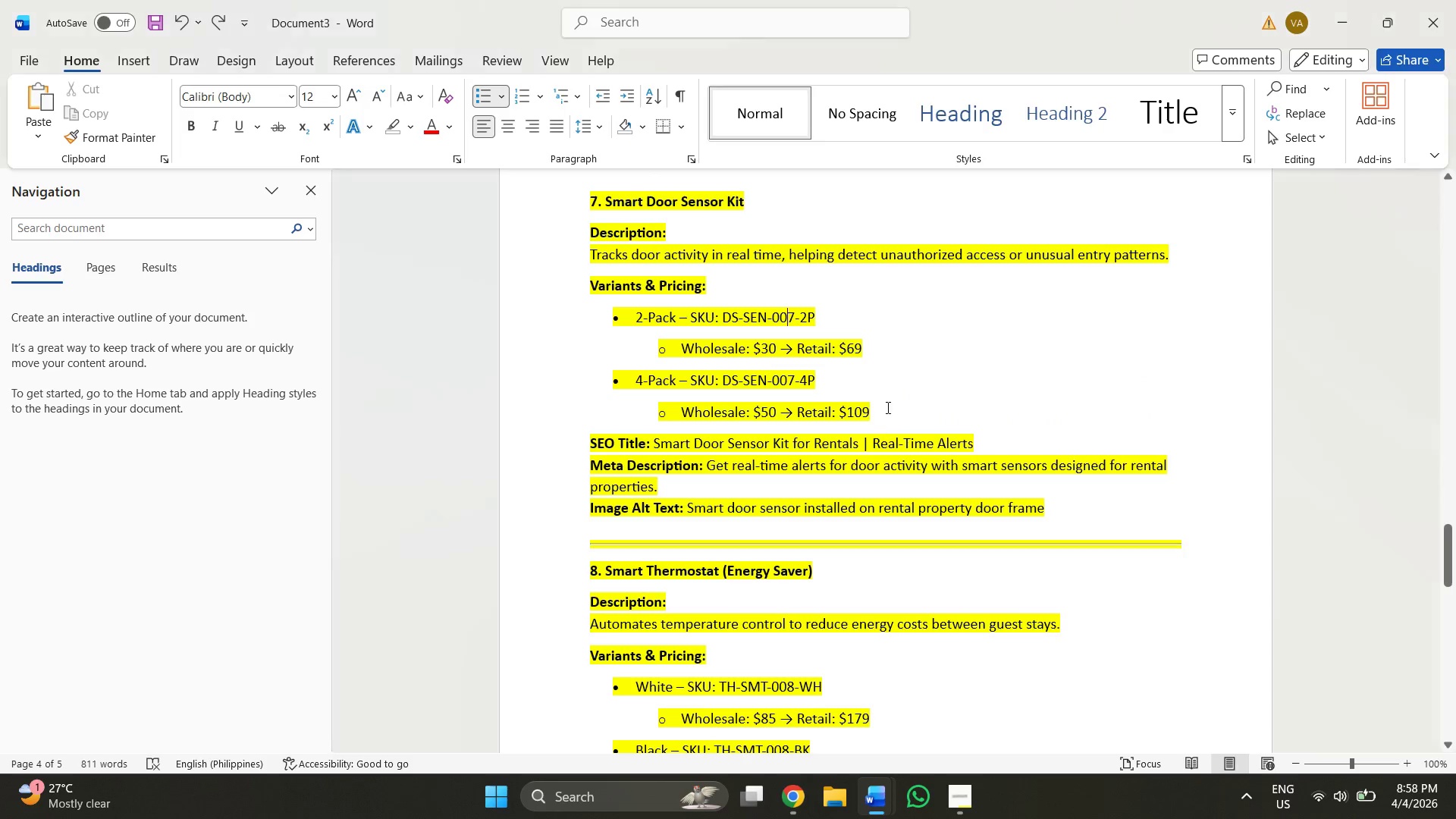 
key(Alt+Tab)
 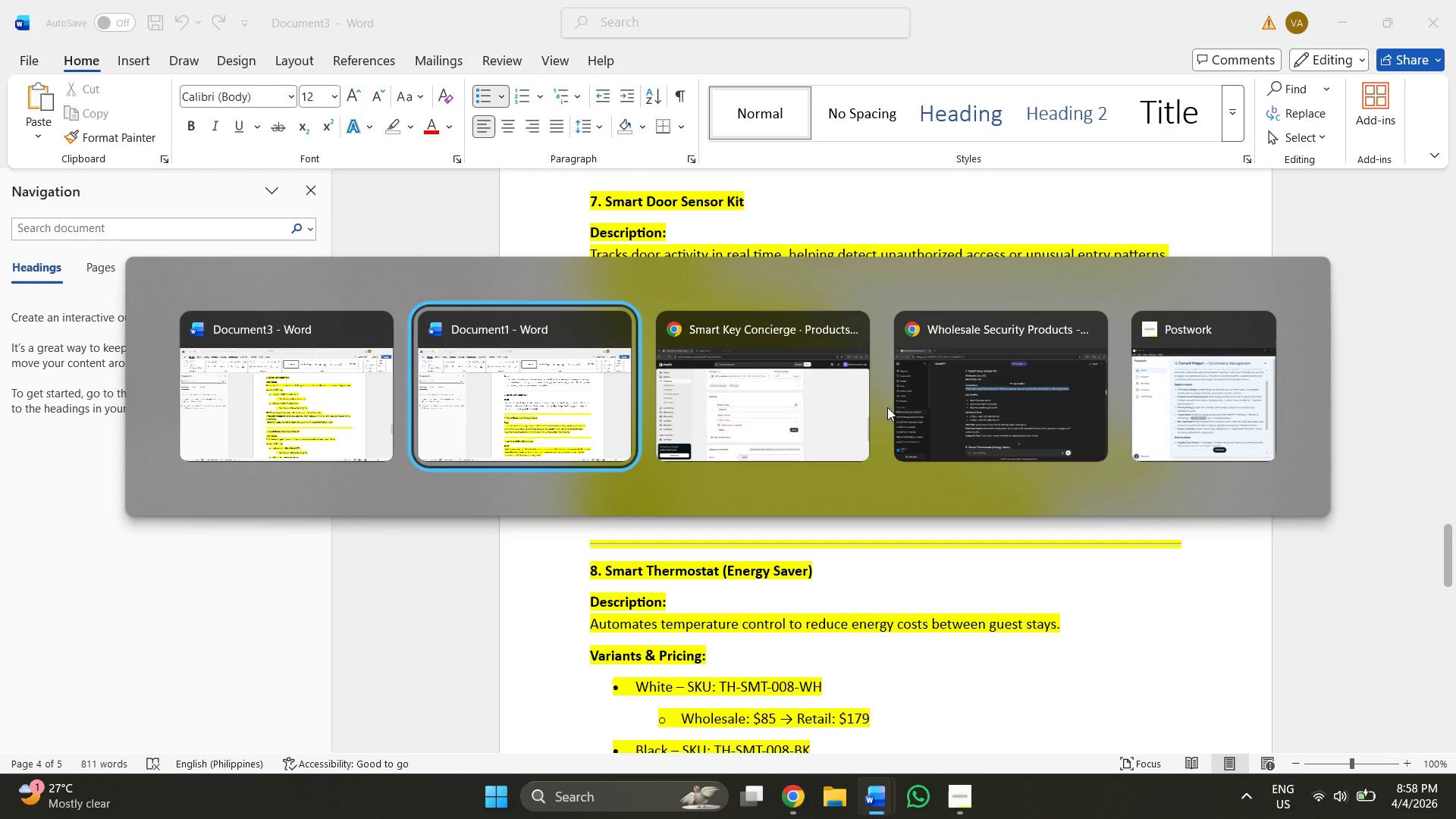 
key(Alt+Tab)
 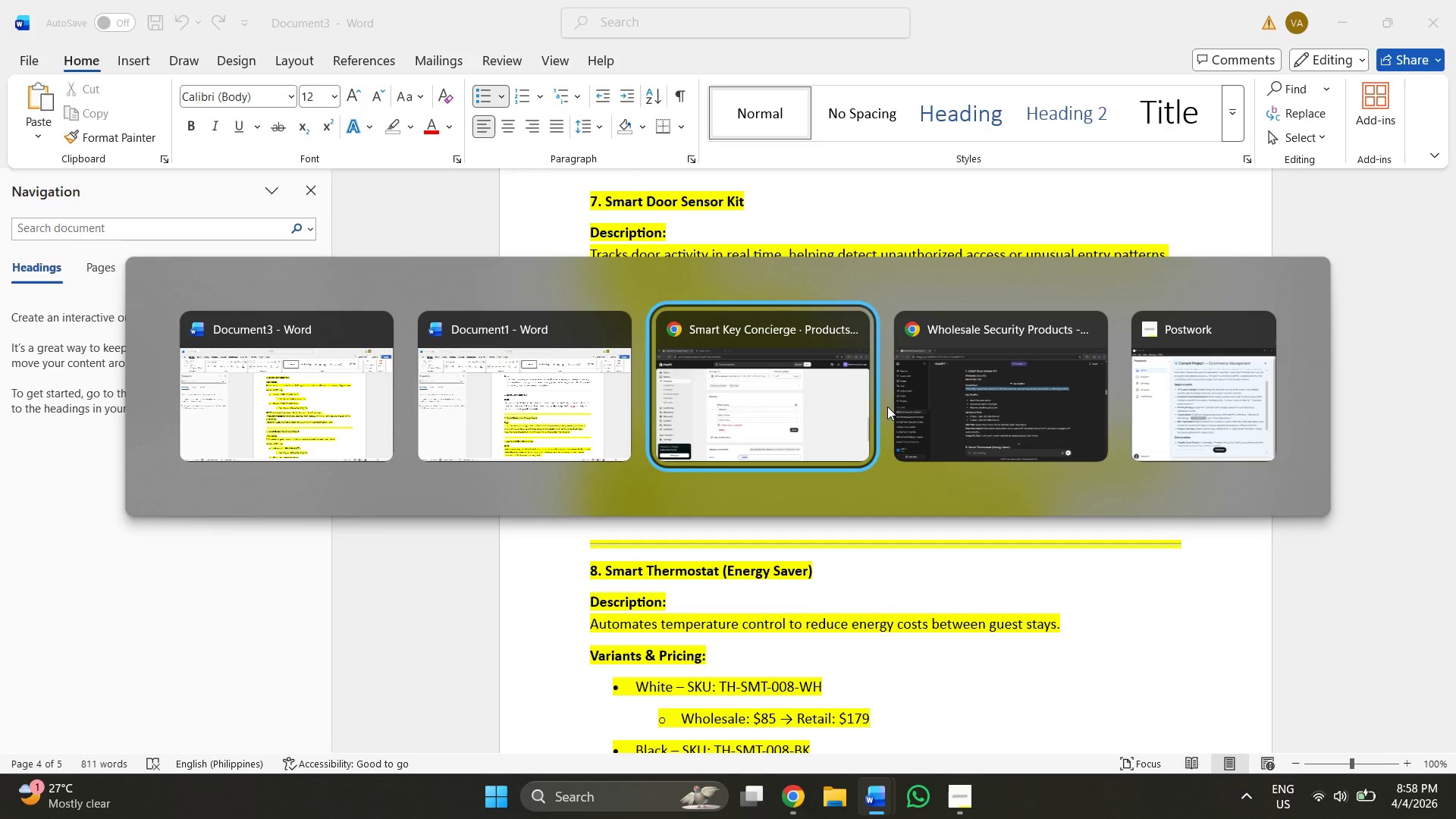 
key(Alt+Tab)
 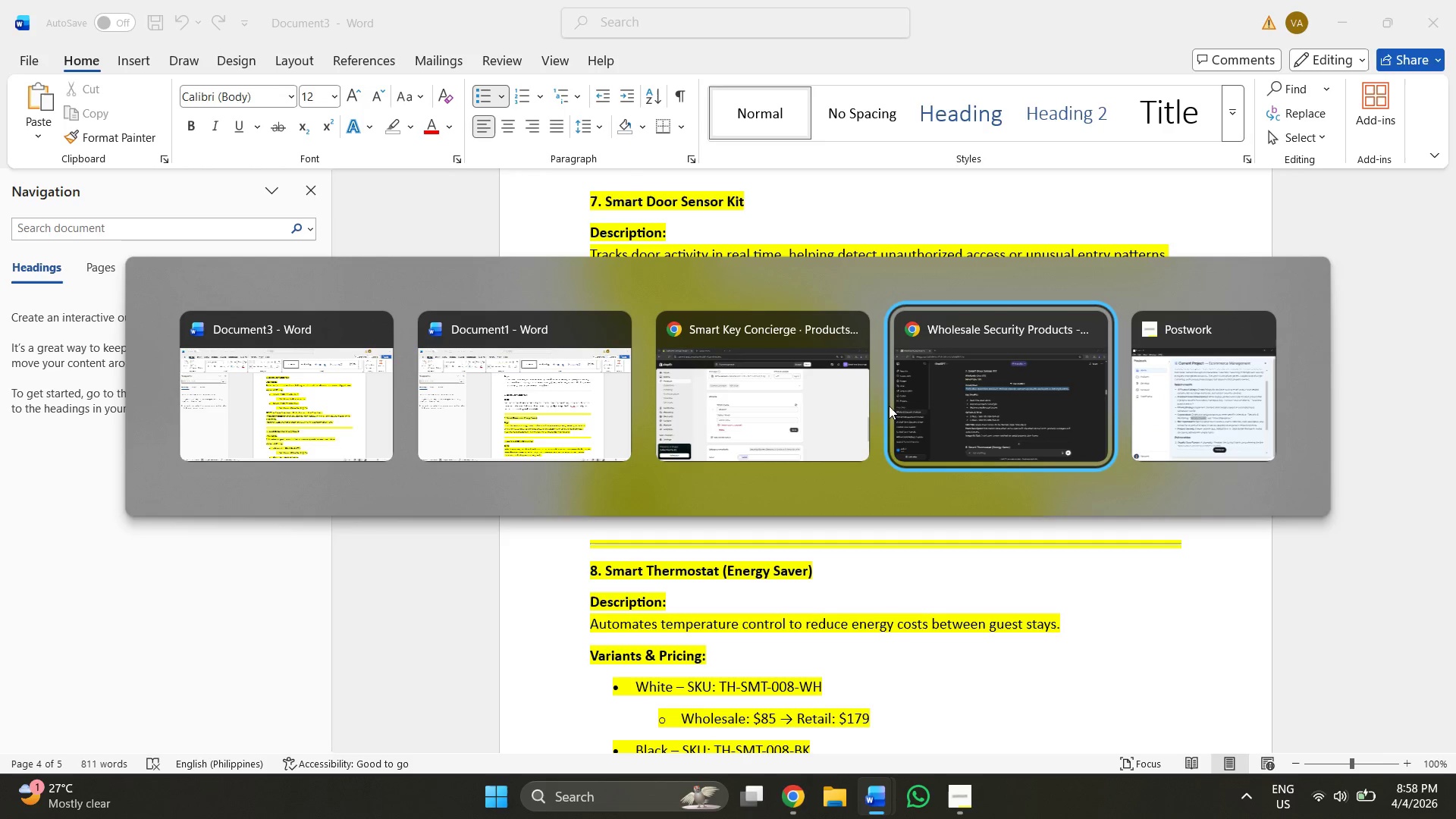 
key(Alt+Tab)
 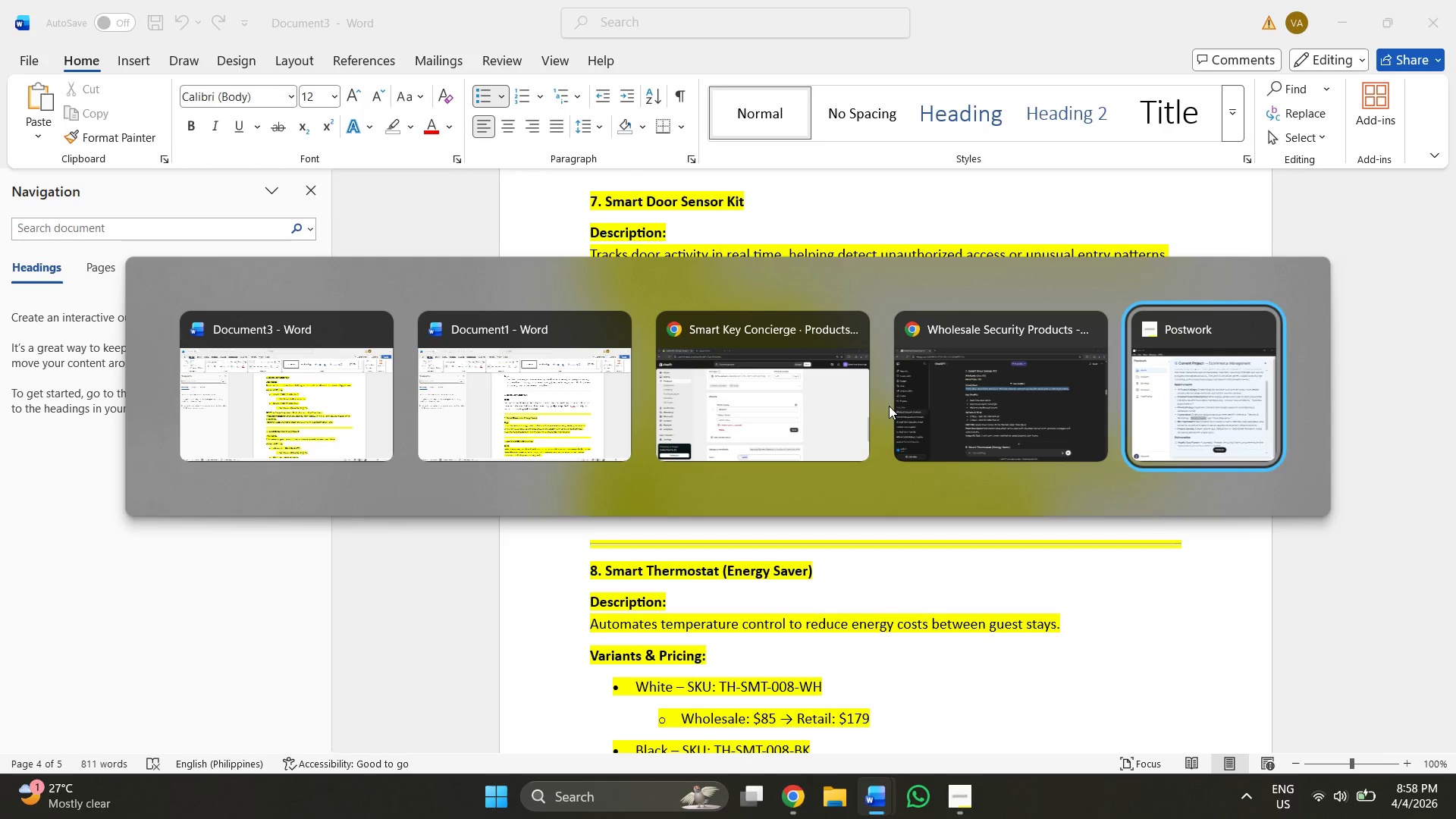 
key(Alt+Tab)
 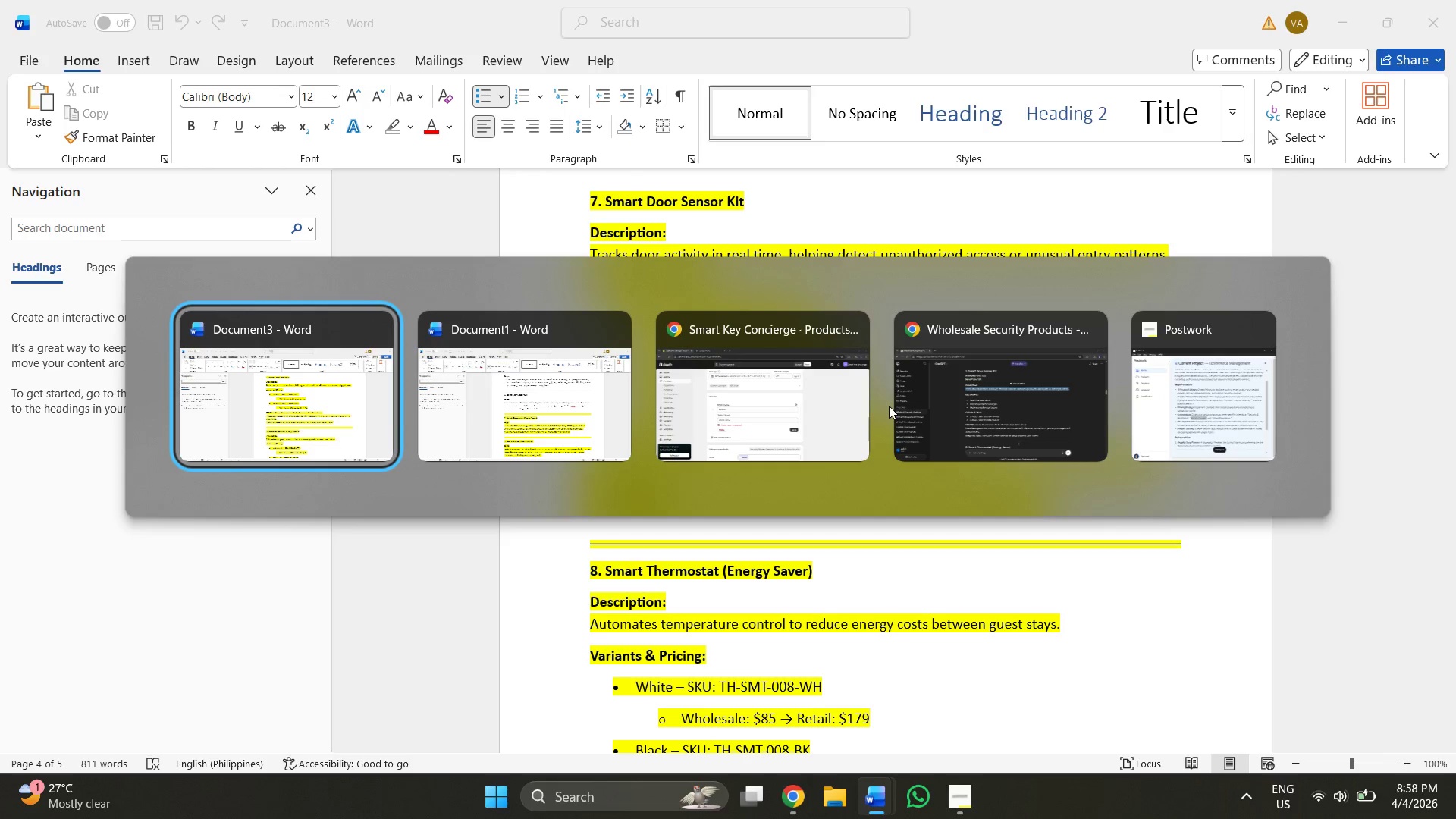 
key(Alt+Tab)
 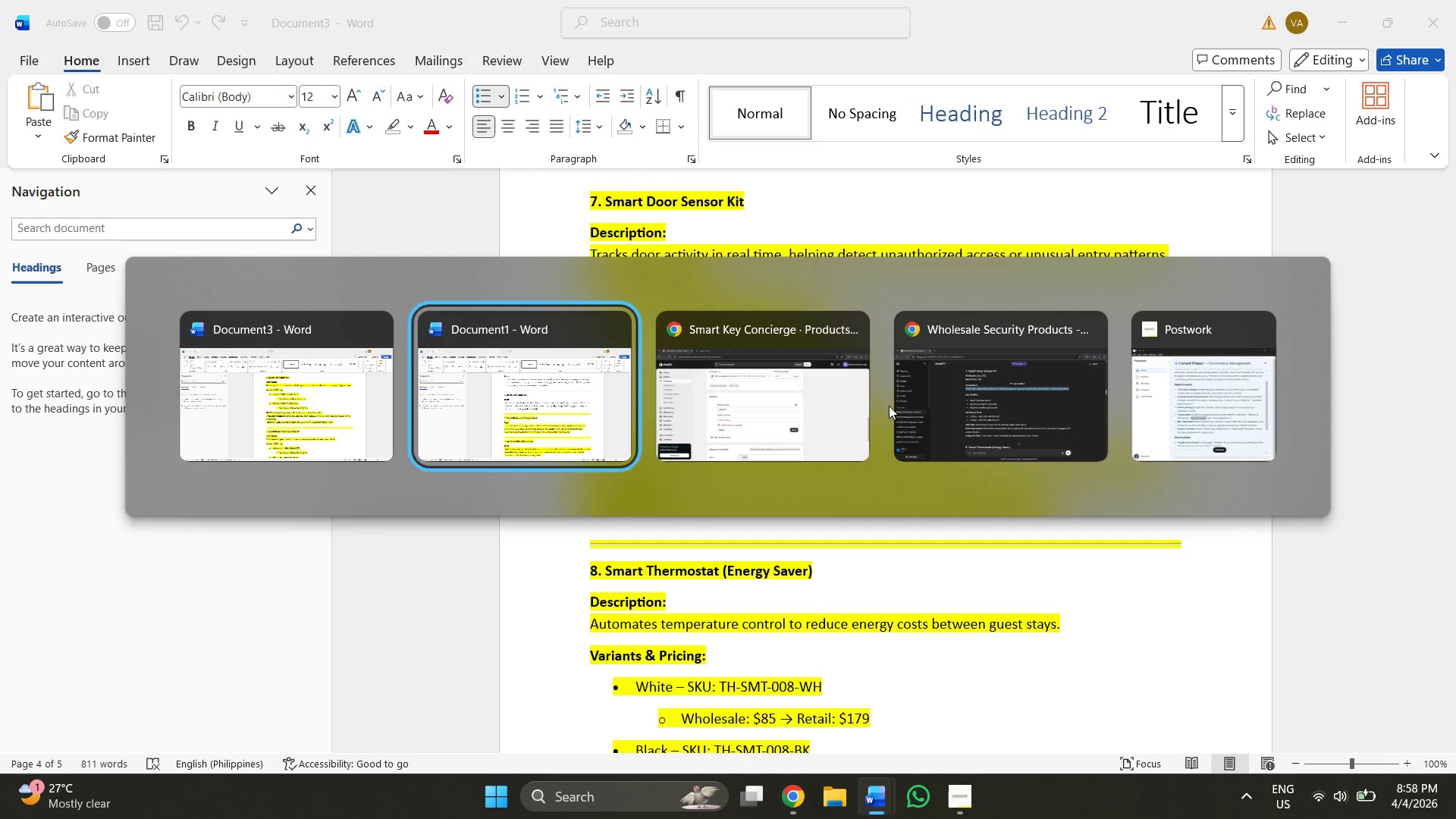 
key(Alt+Tab)
 